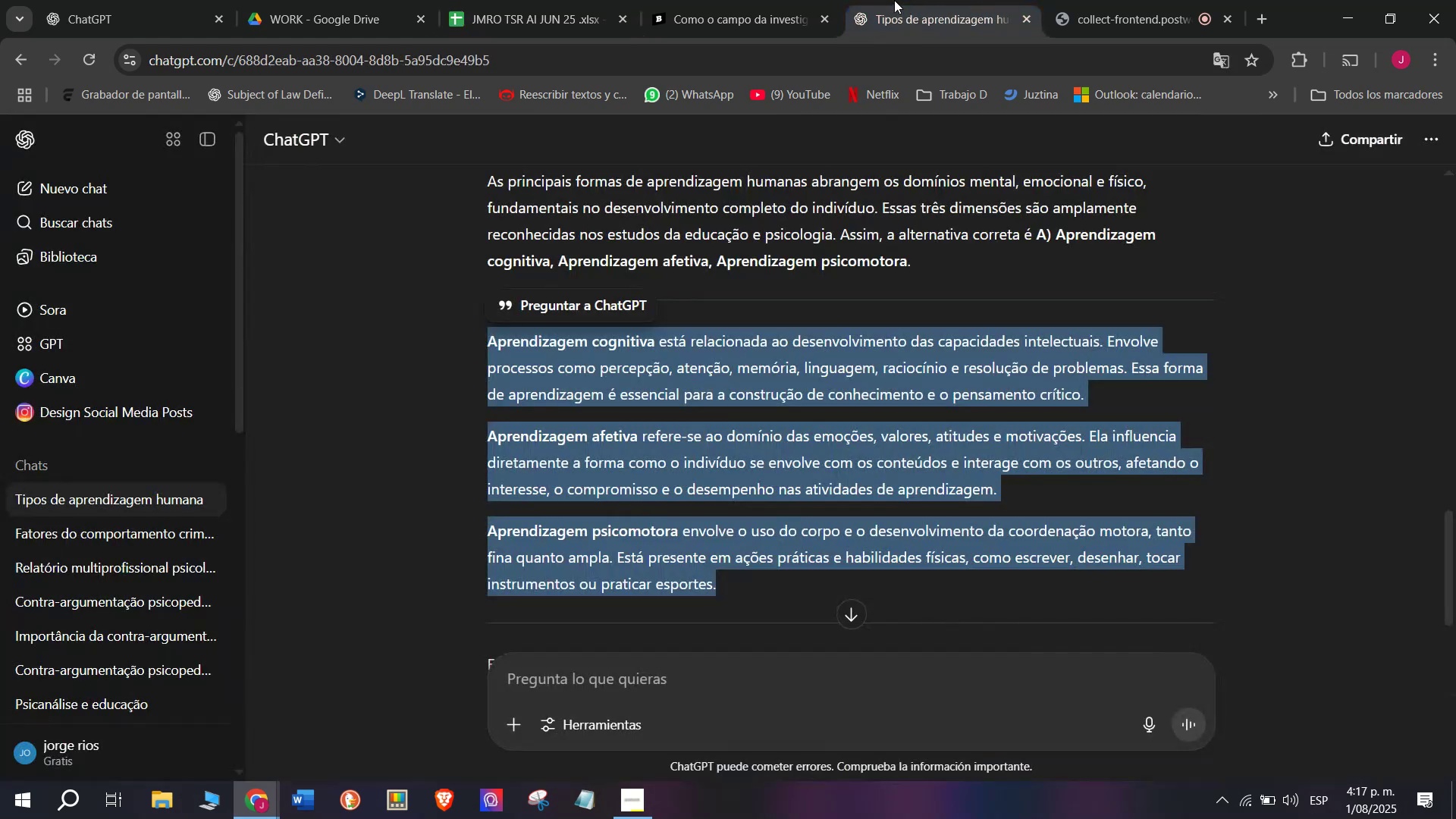 
left_click([756, 0])
 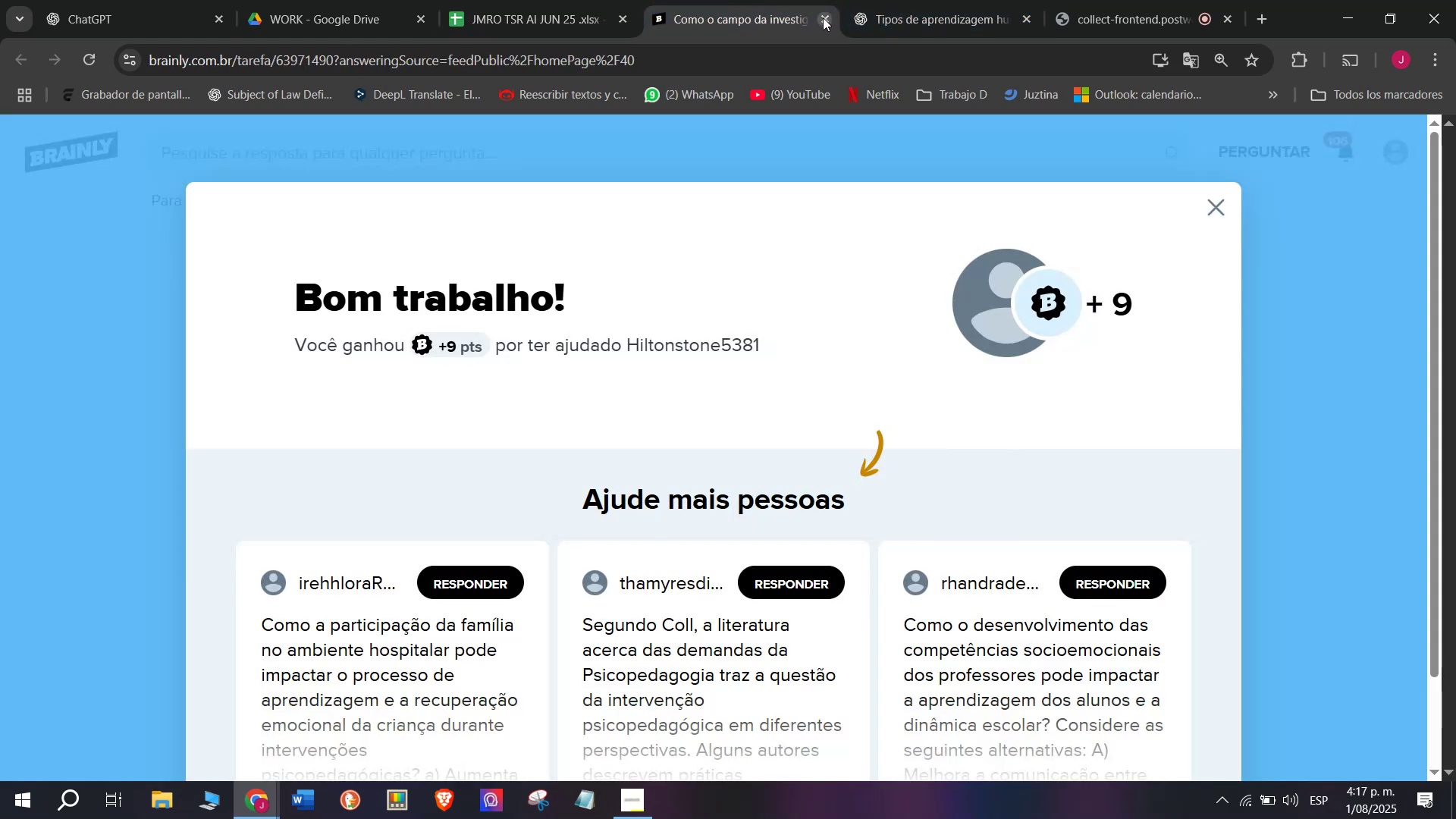 
left_click_drag(start_coordinate=[825, 14], to_coordinate=[821, 10])
 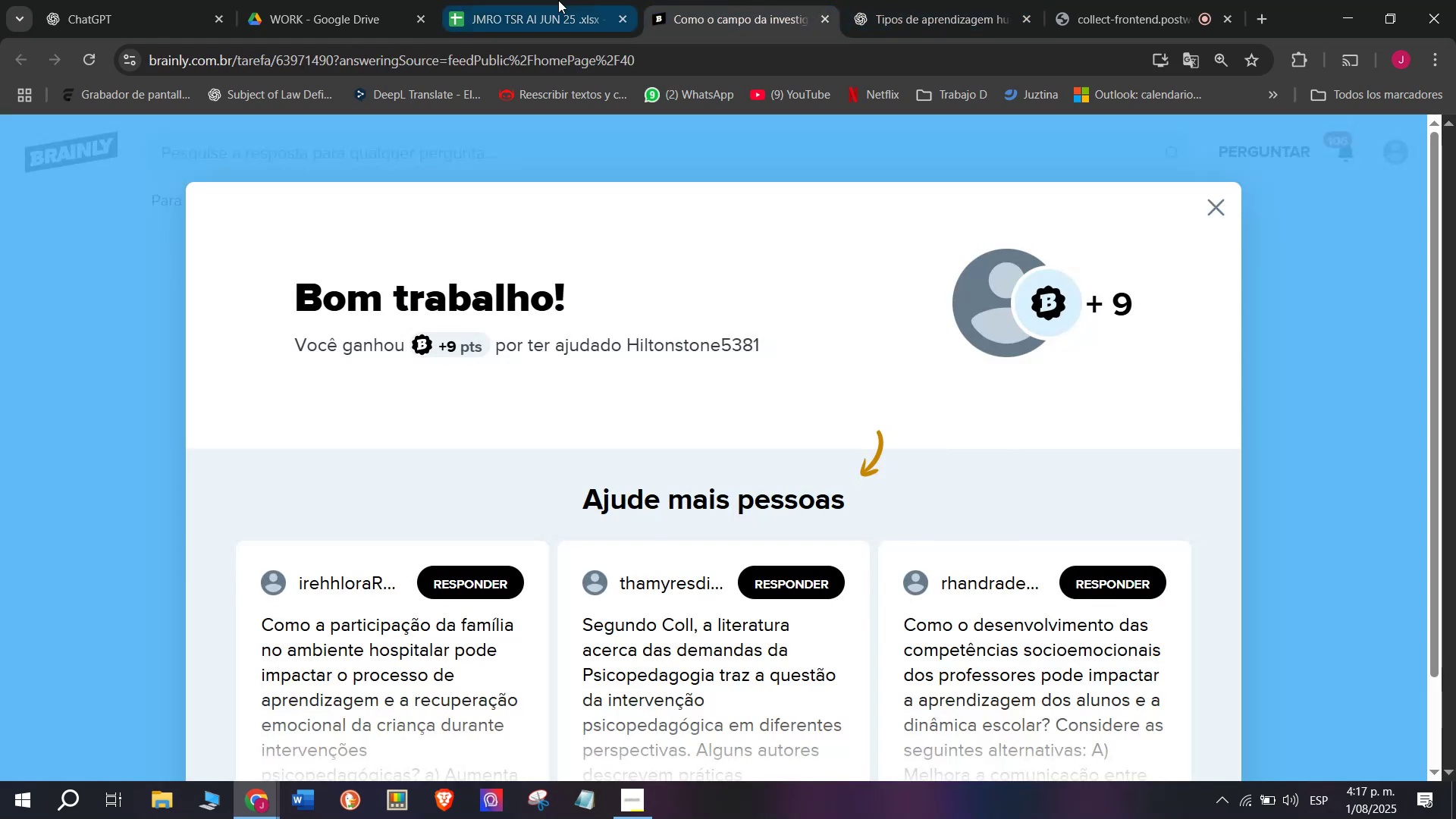 
double_click([558, 0])
 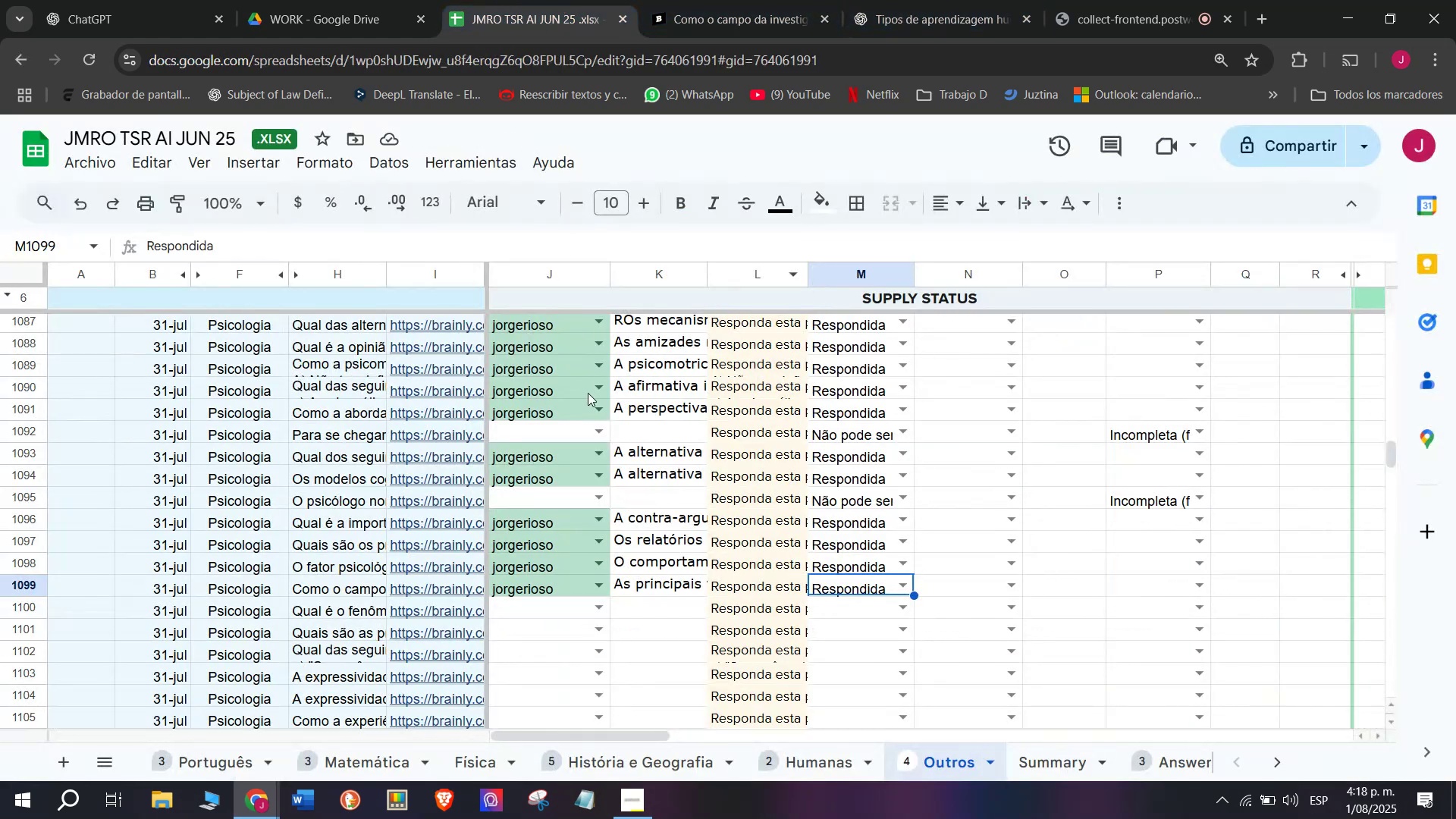 
scroll: coordinate [558, 394], scroll_direction: none, amount: 0.0
 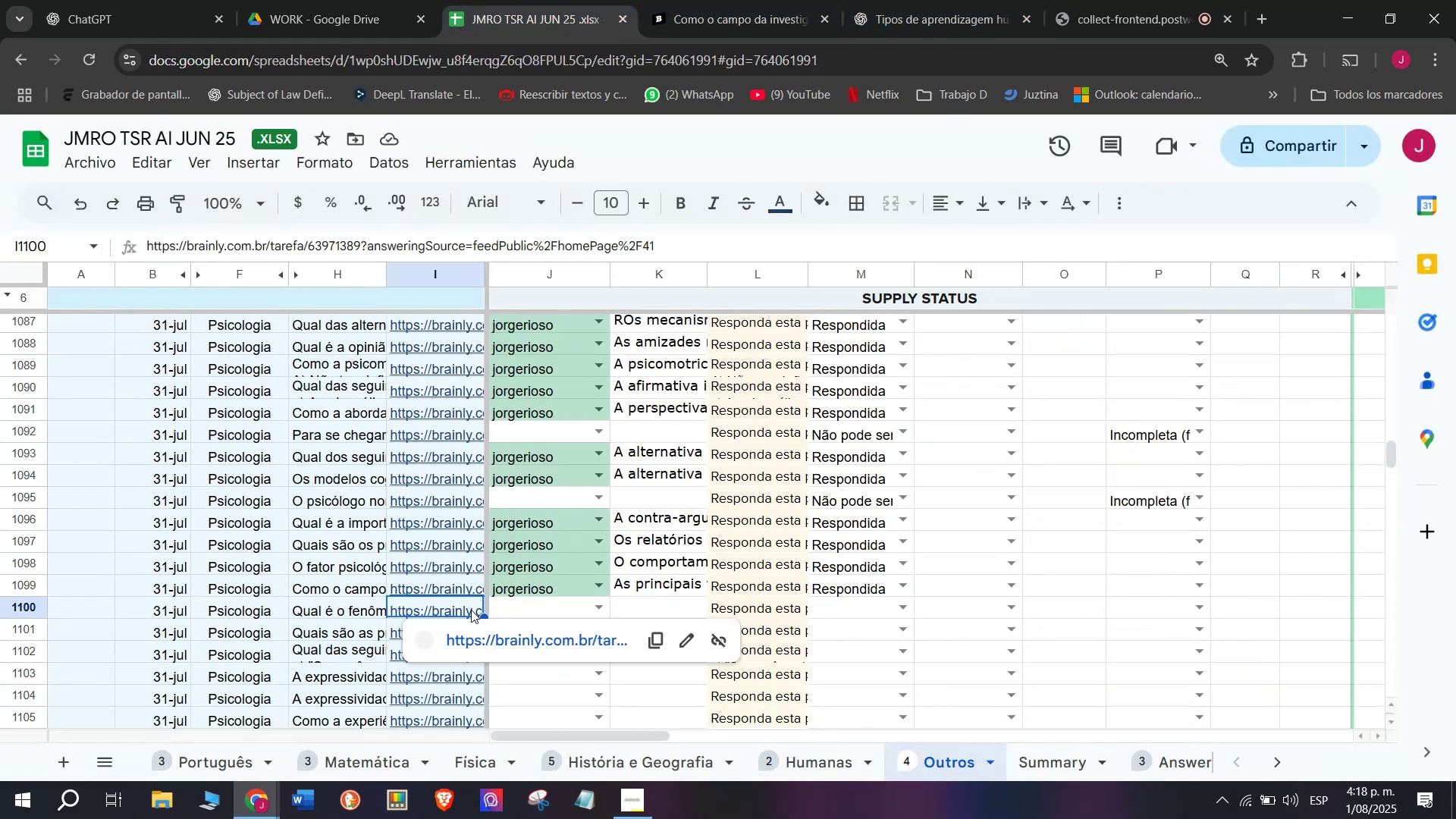 
left_click([472, 635])
 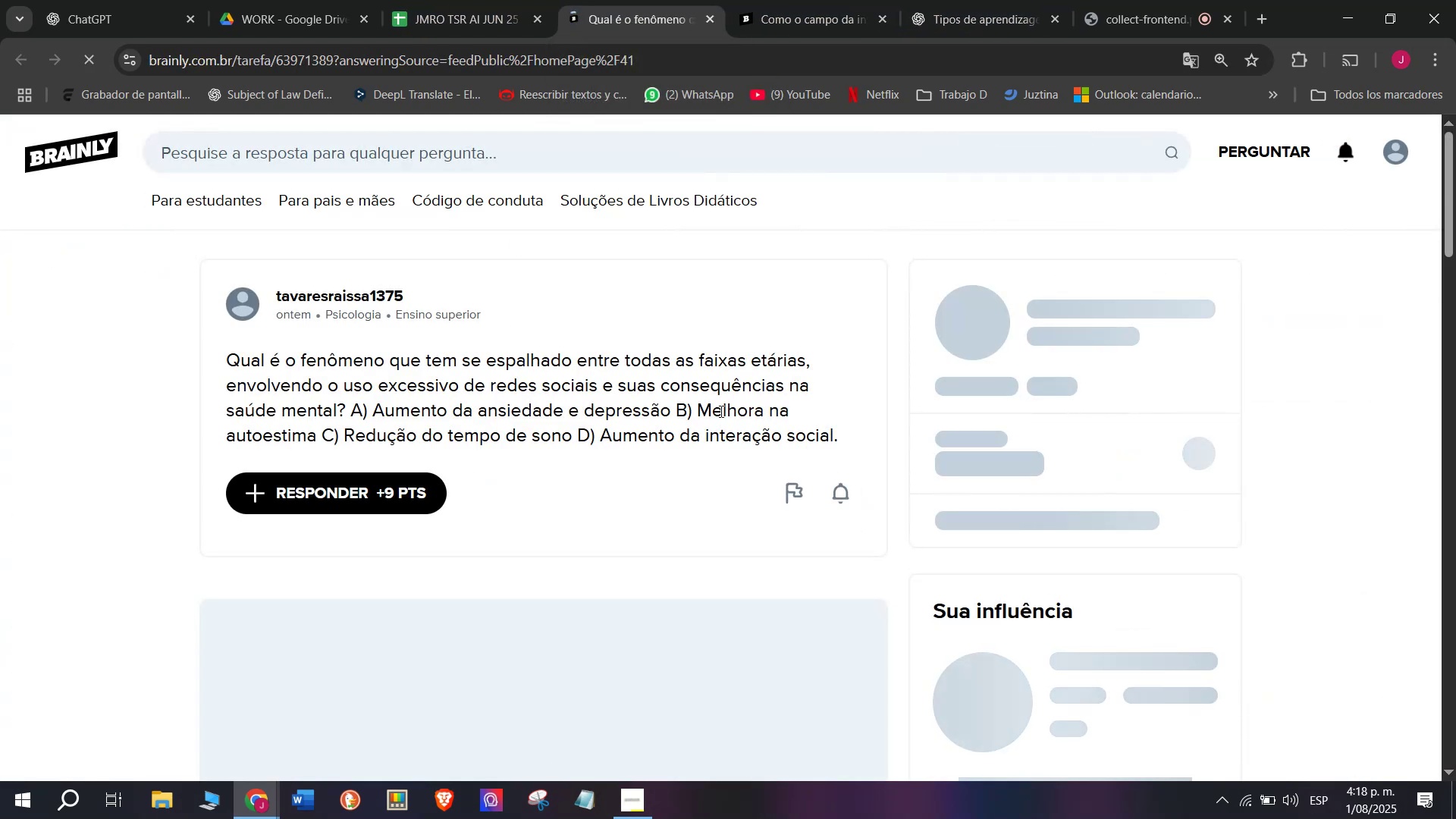 
left_click_drag(start_coordinate=[849, 436], to_coordinate=[230, 367])
 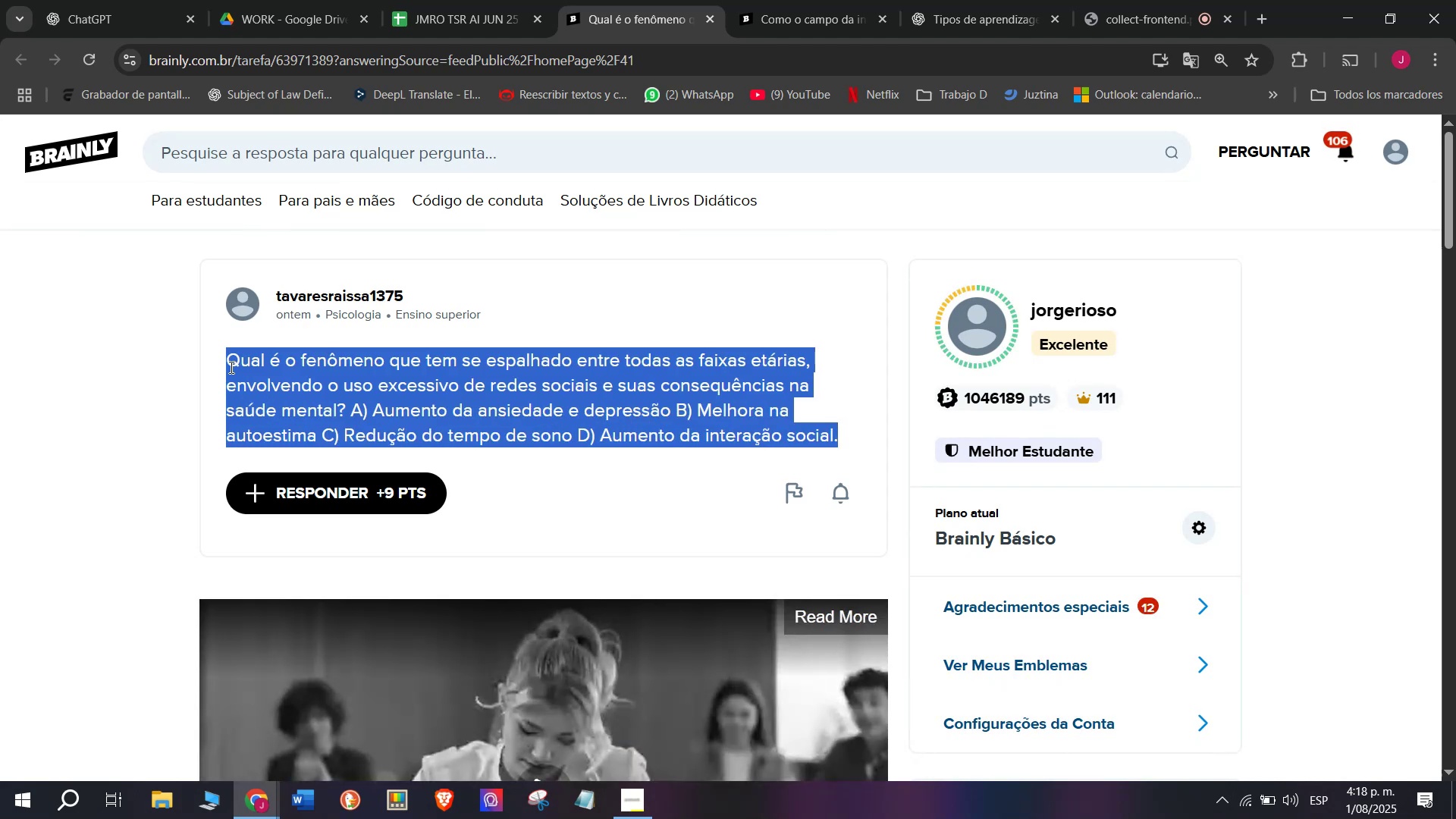 
key(Control+C)
 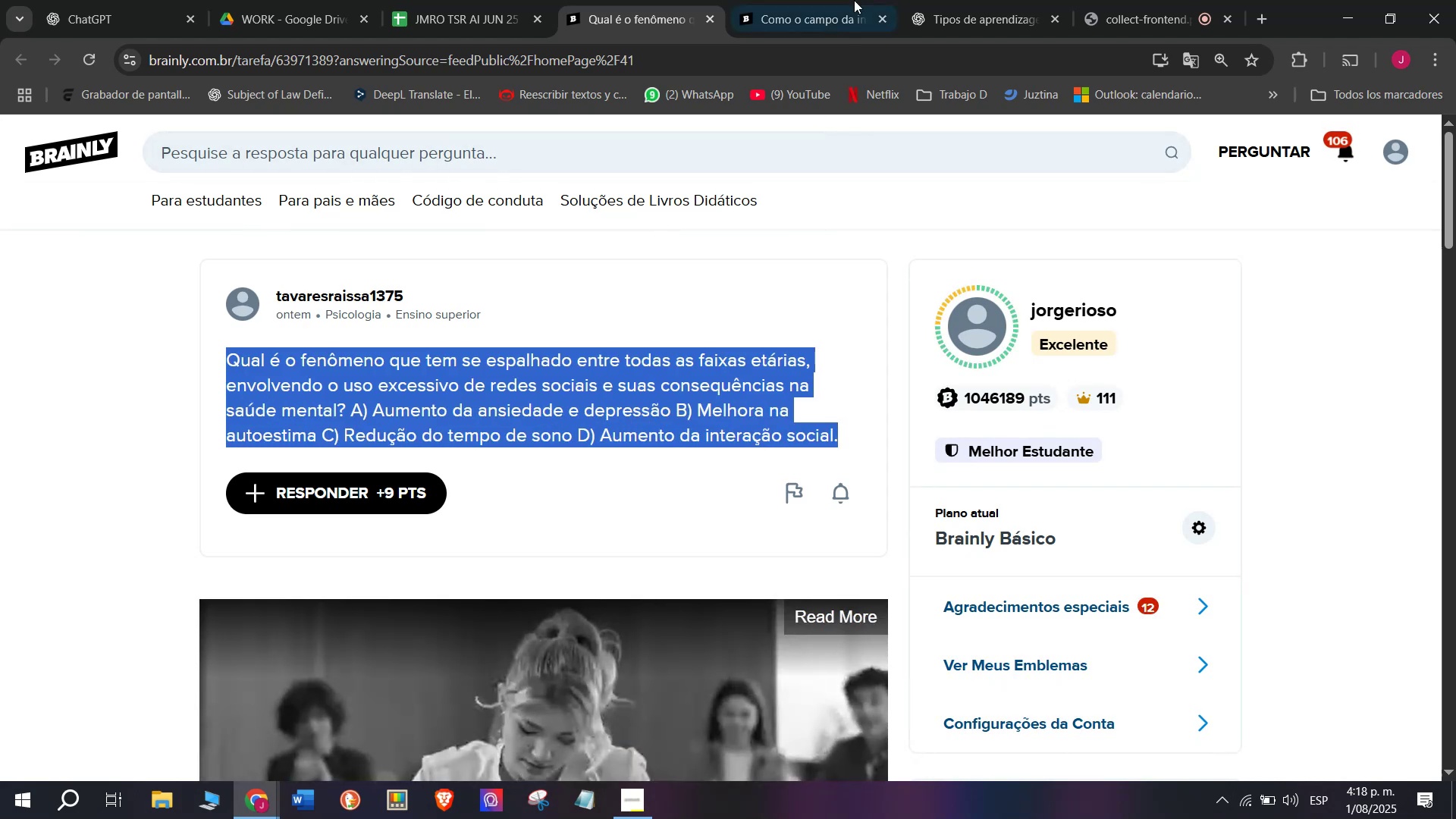 
left_click([805, 0])
 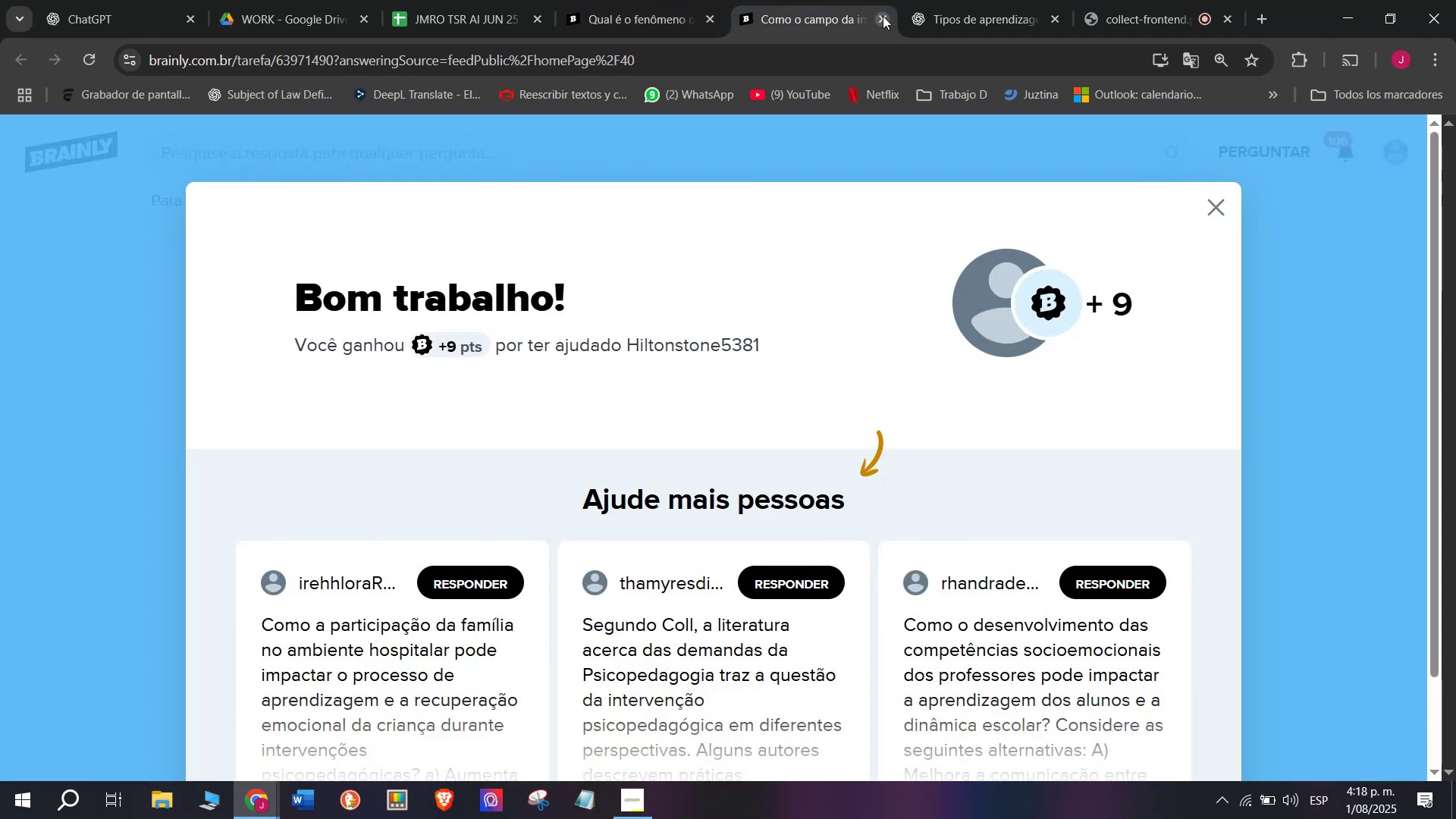 
double_click([814, 0])
 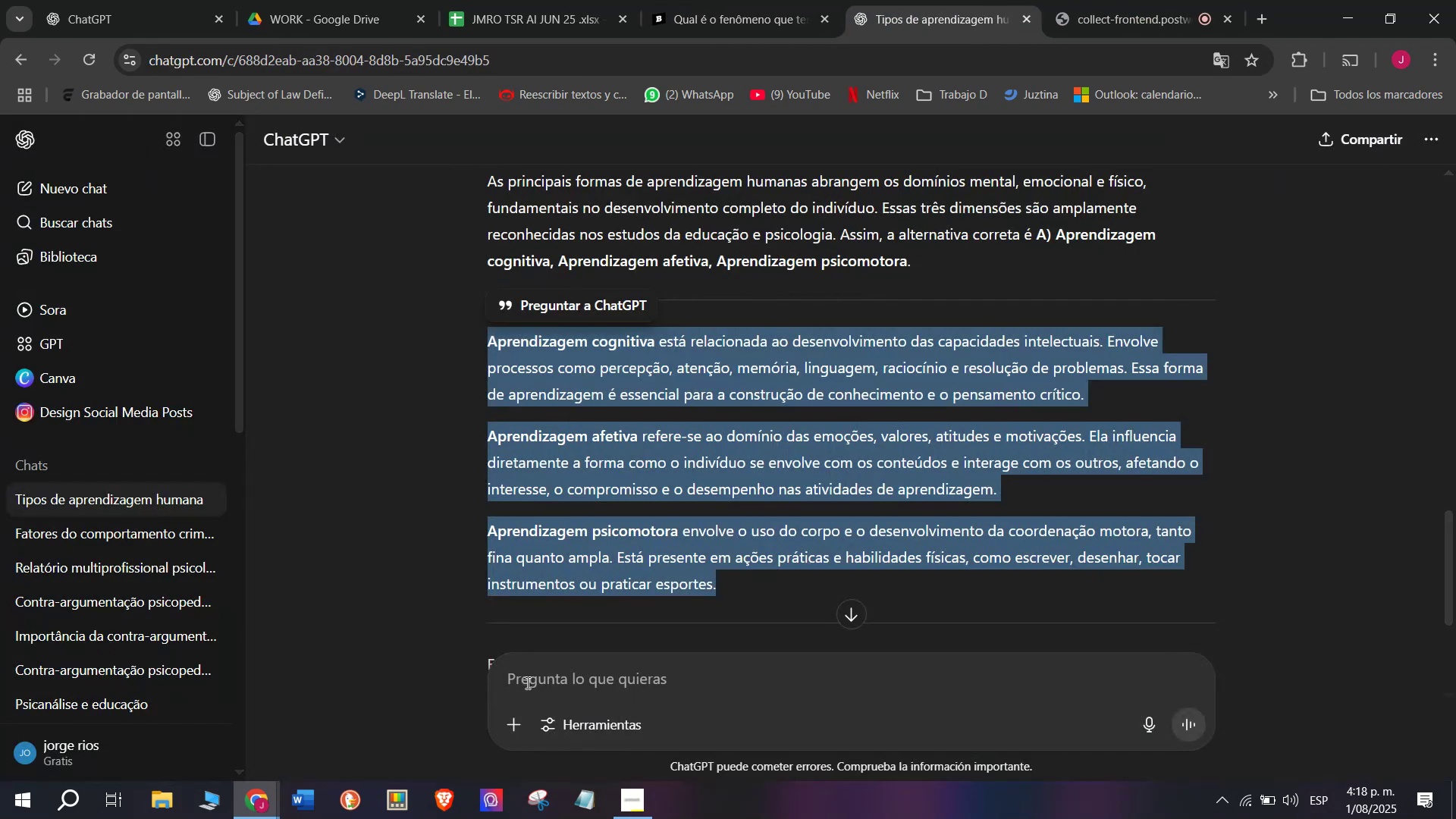 
key(Meta+V)
 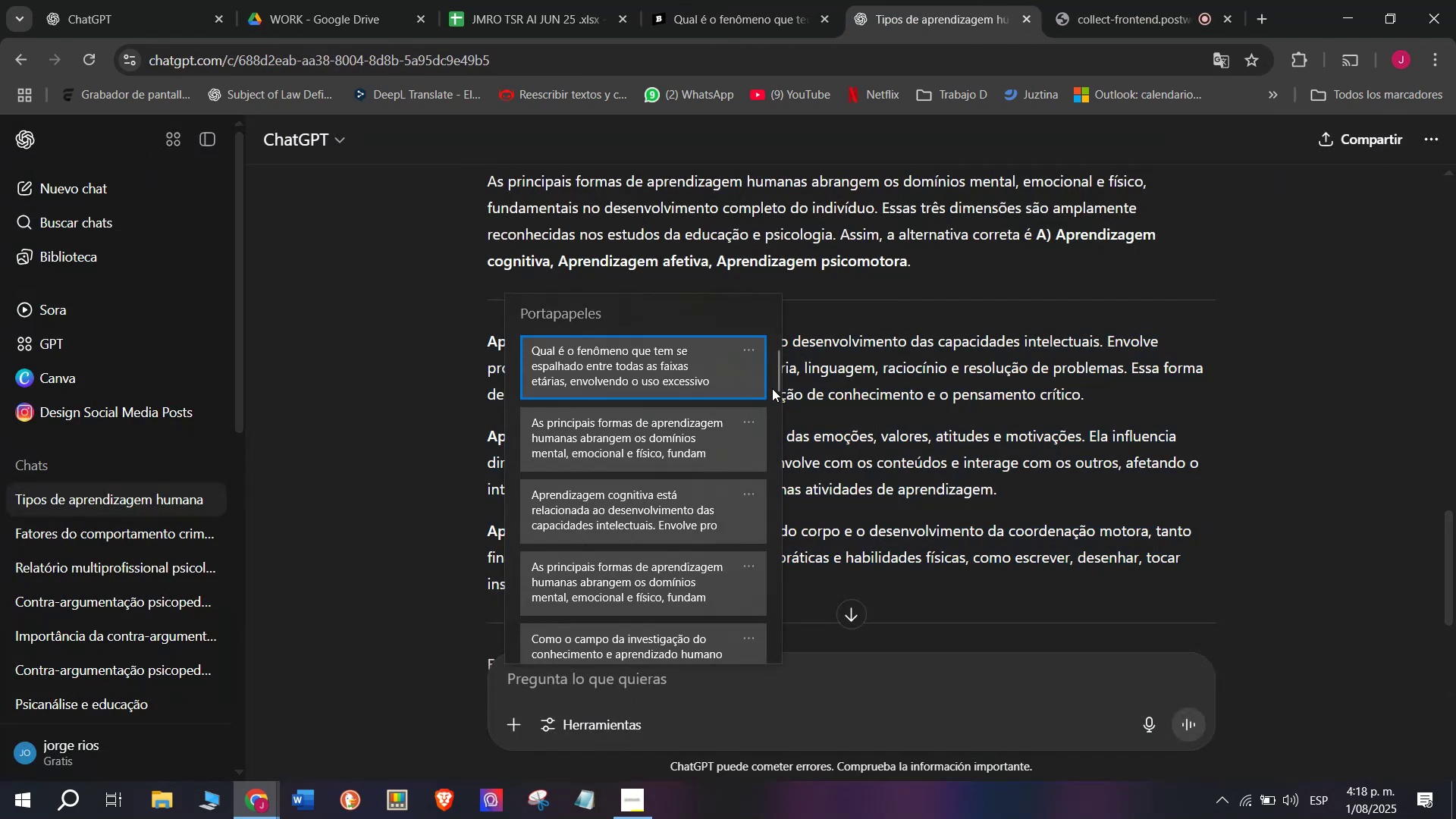 
left_click_drag(start_coordinate=[774, 388], to_coordinate=[764, 699])
 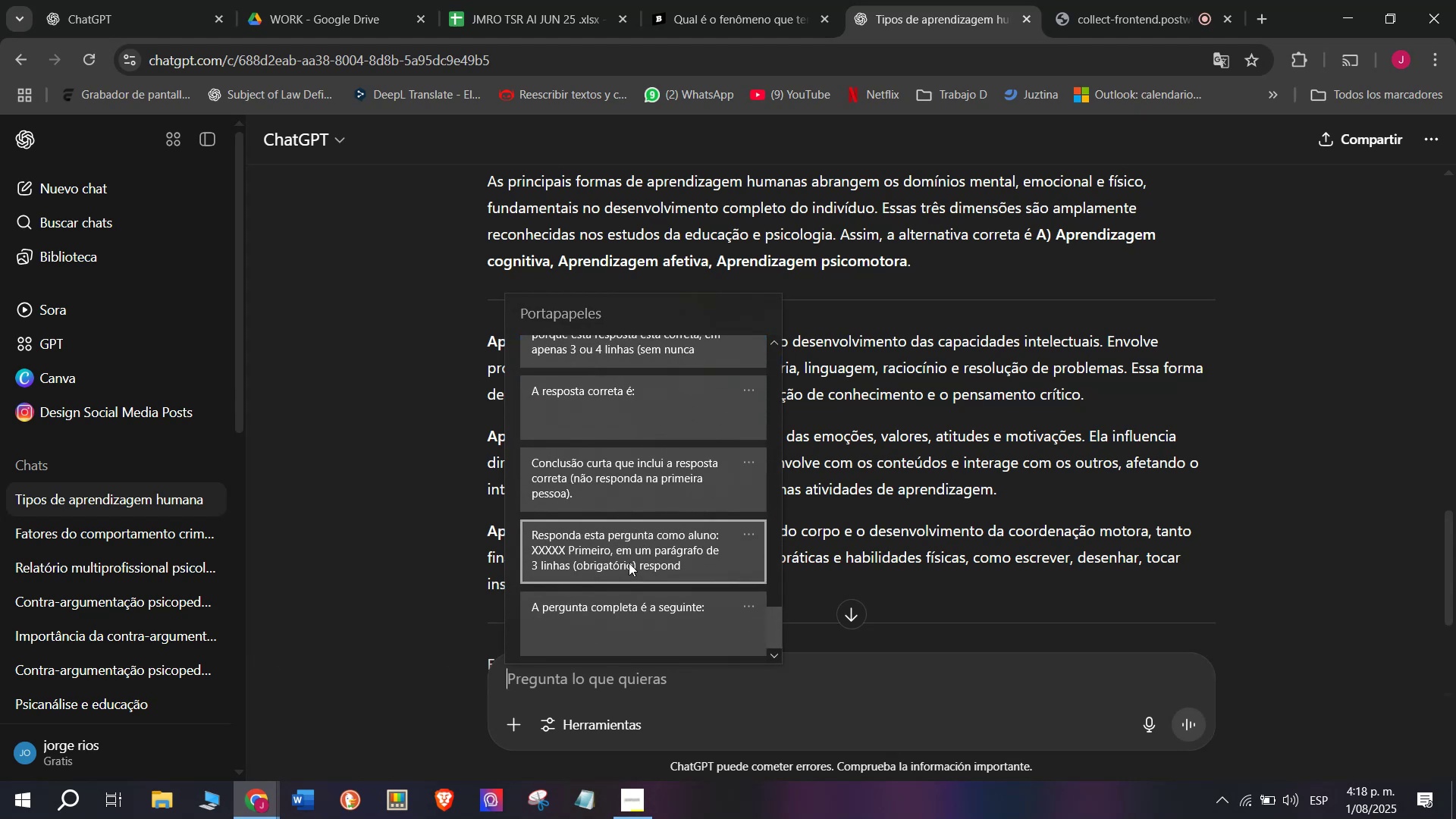 
key(Control+ControlLeft)
 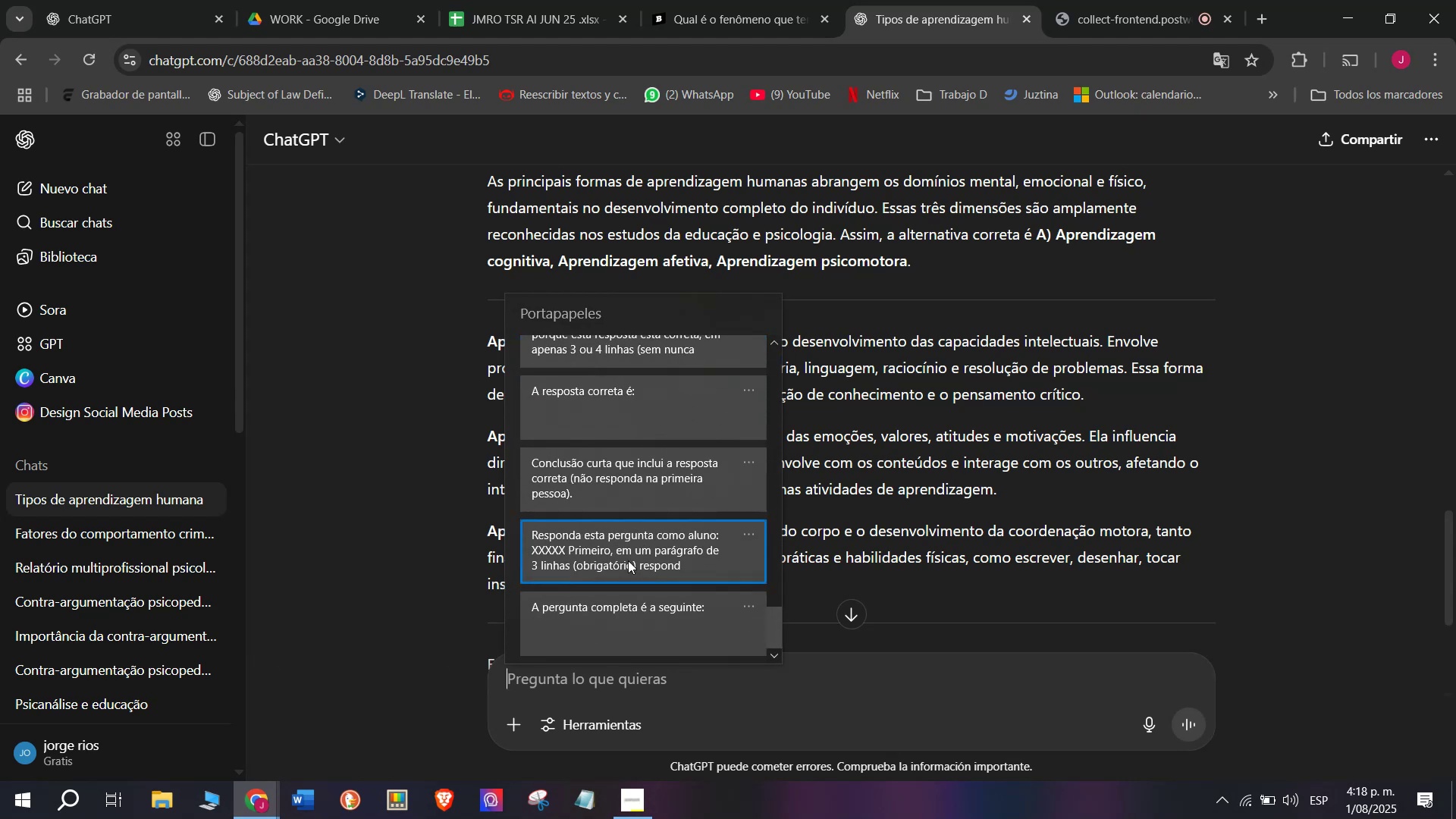 
key(Control+V)
 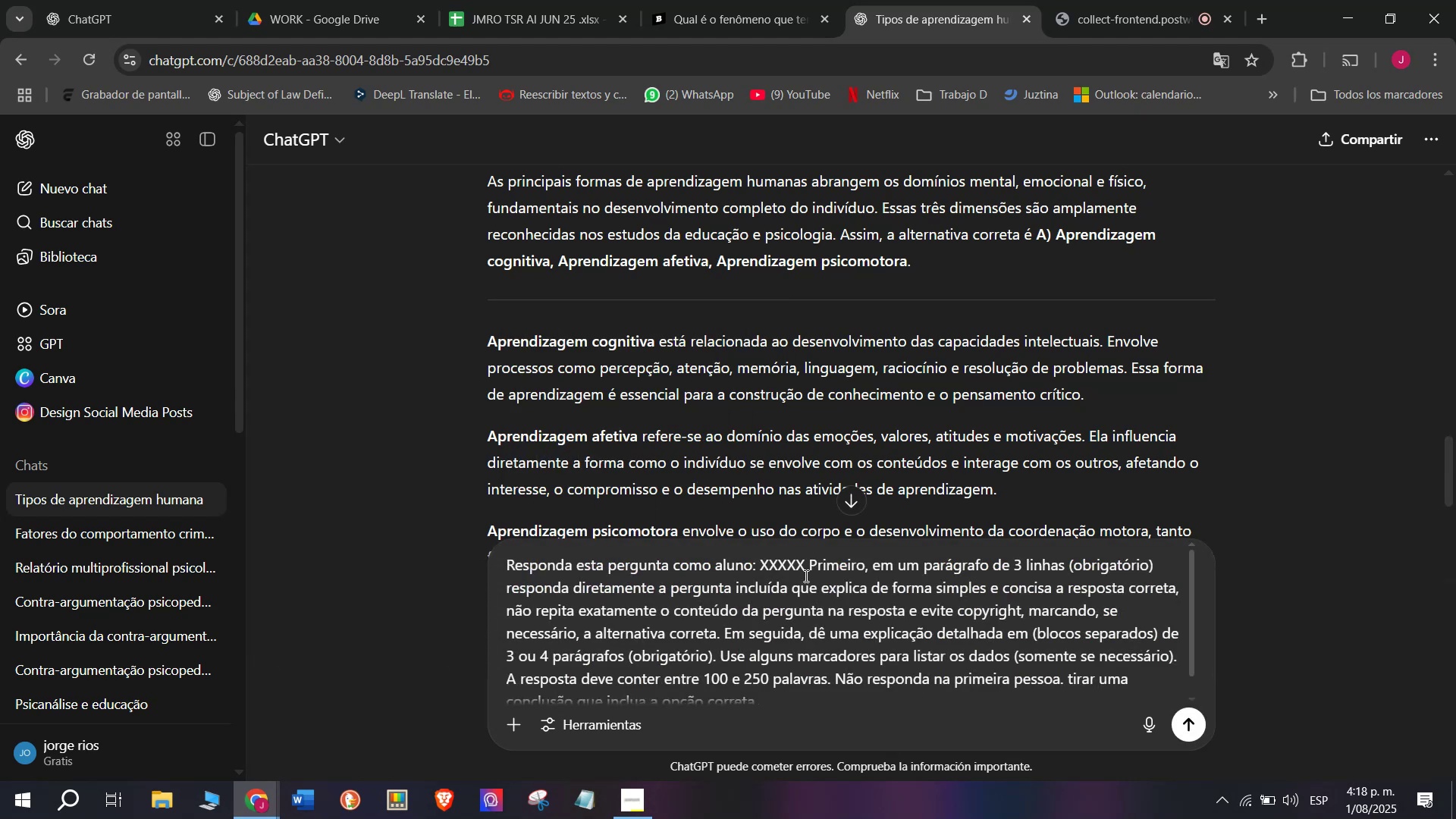 
left_click_drag(start_coordinate=[805, 572], to_coordinate=[758, 573])
 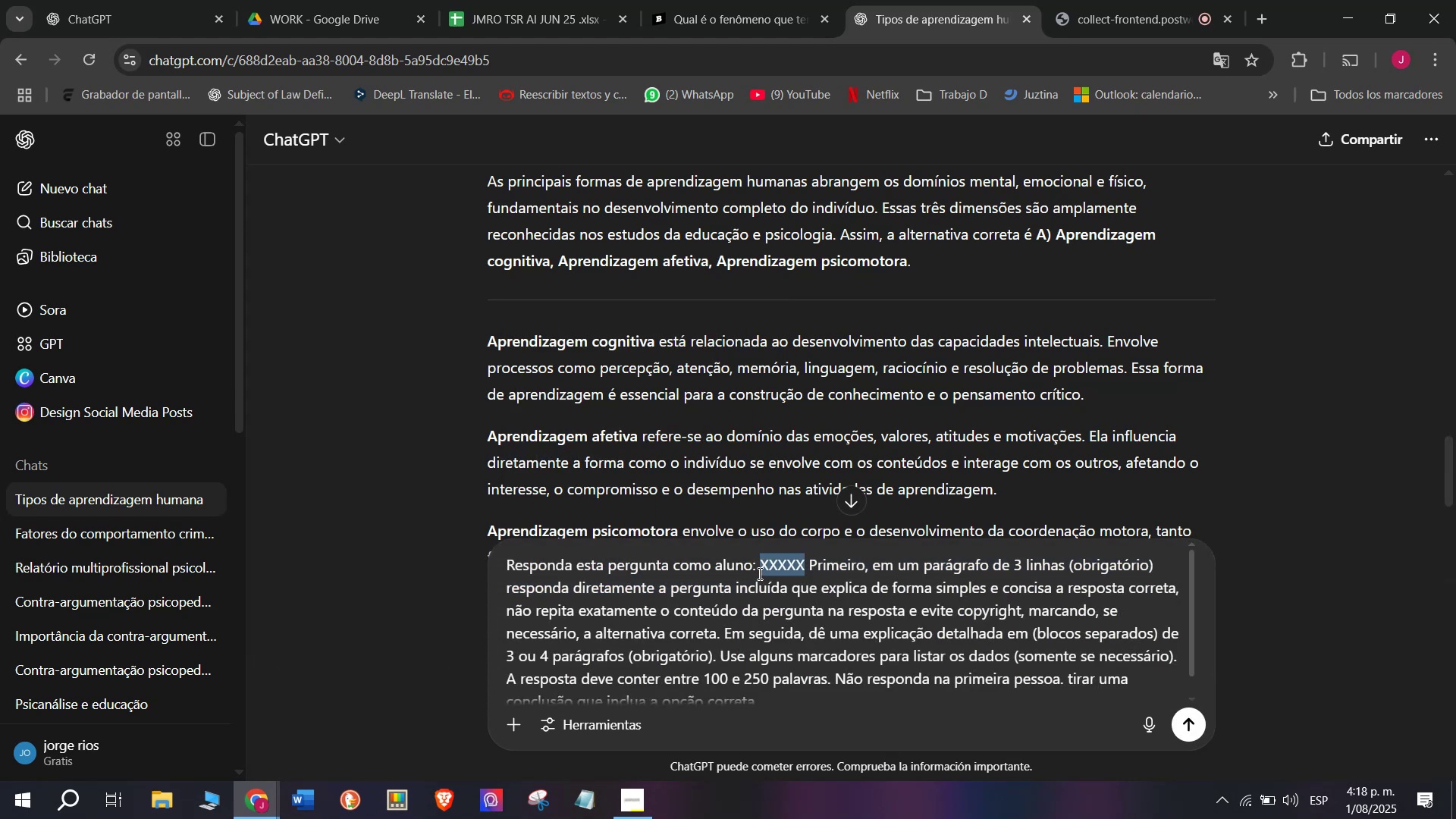 
key(Meta+V)
 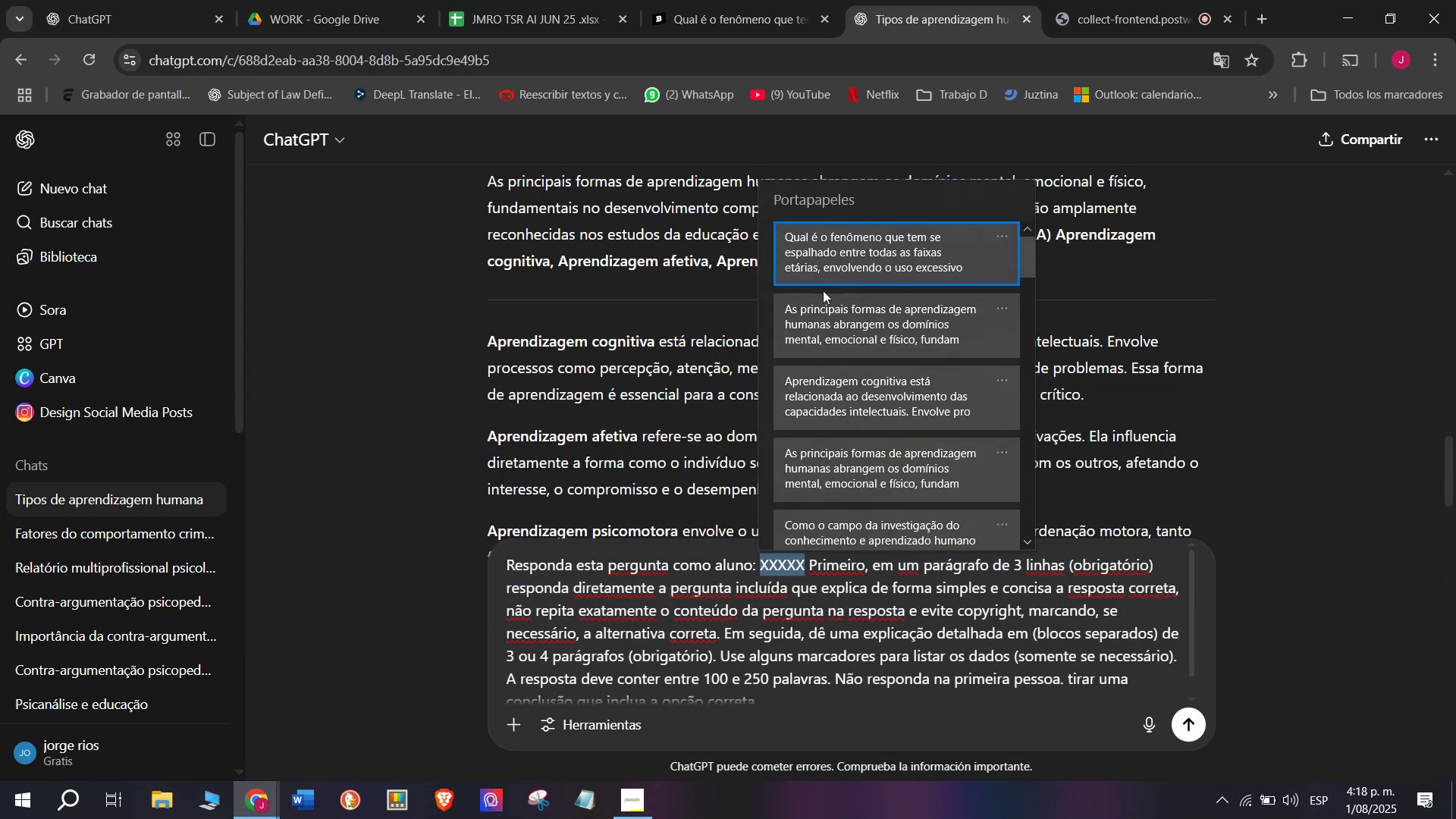 
key(Control+ControlLeft)
 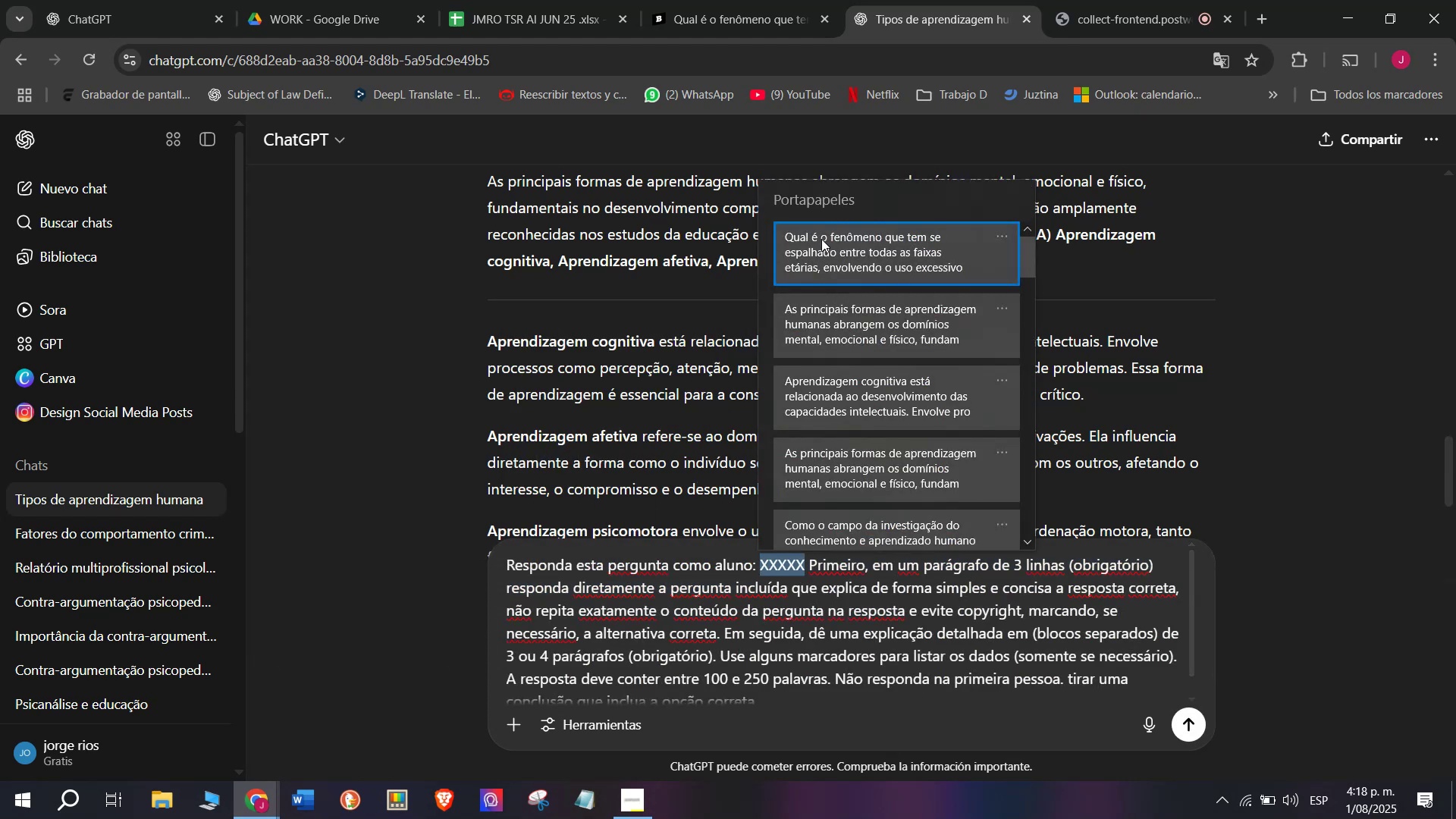 
key(Control+V)
 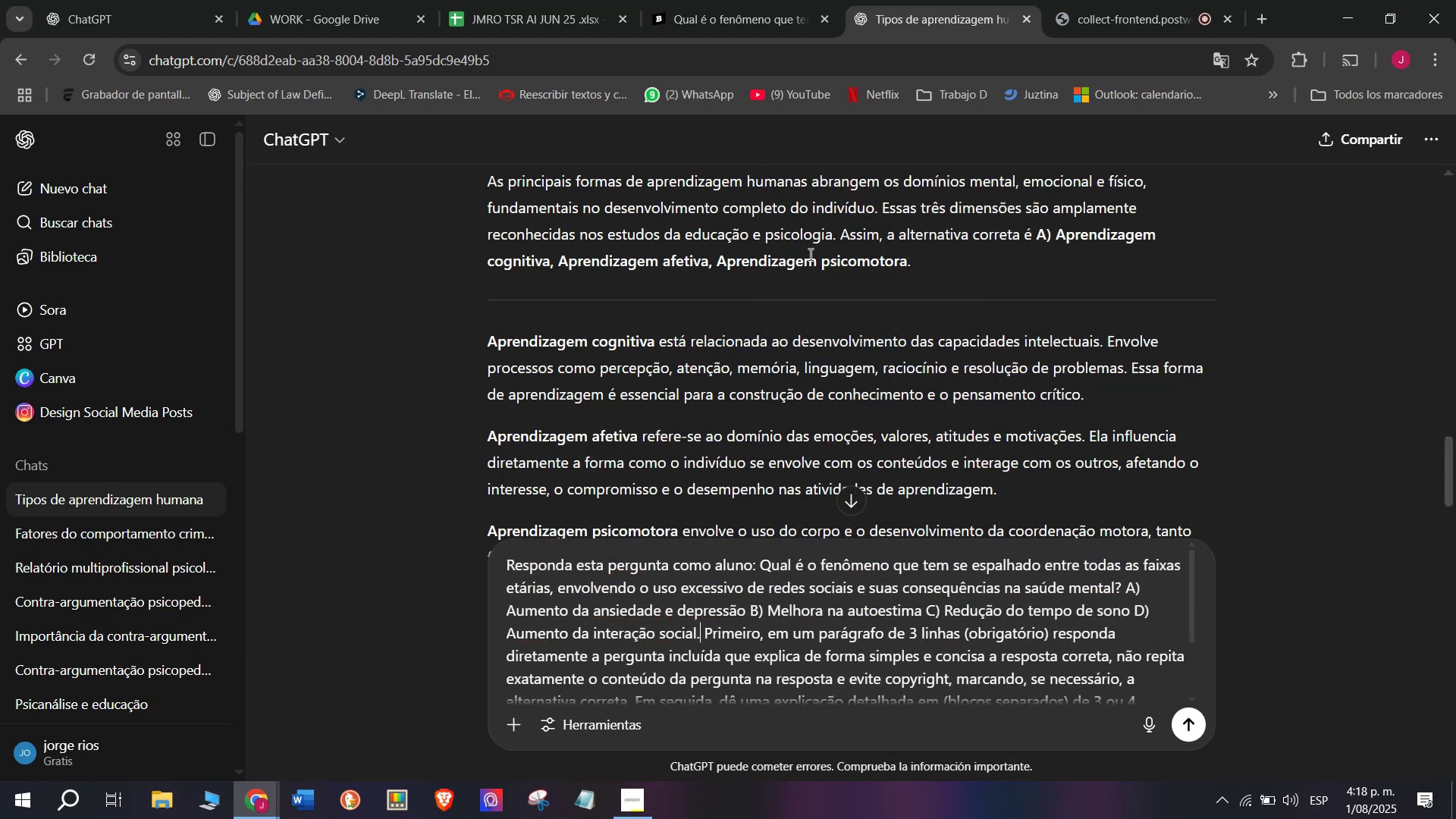 
key(Enter)
 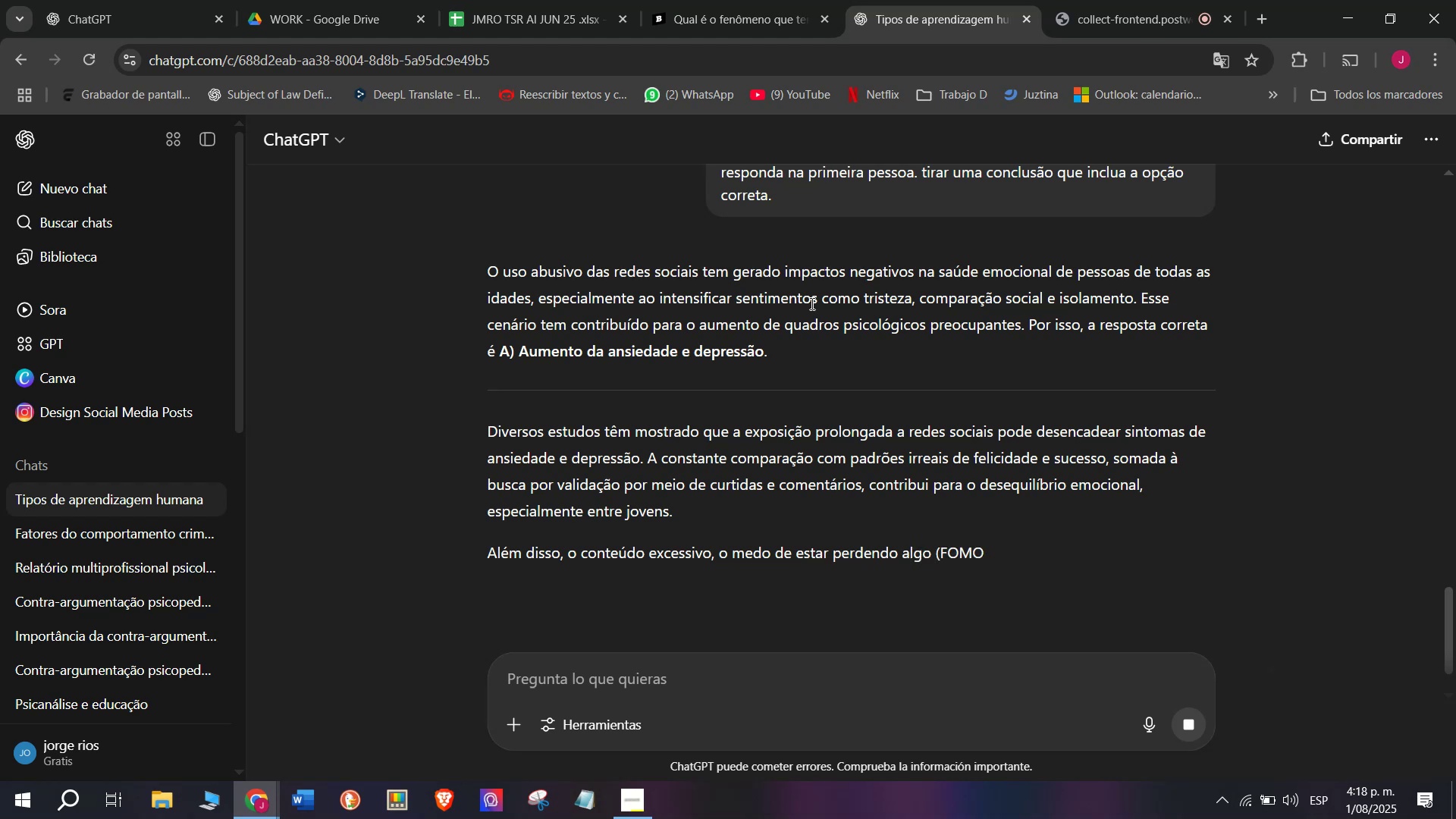 
wait(5.4)
 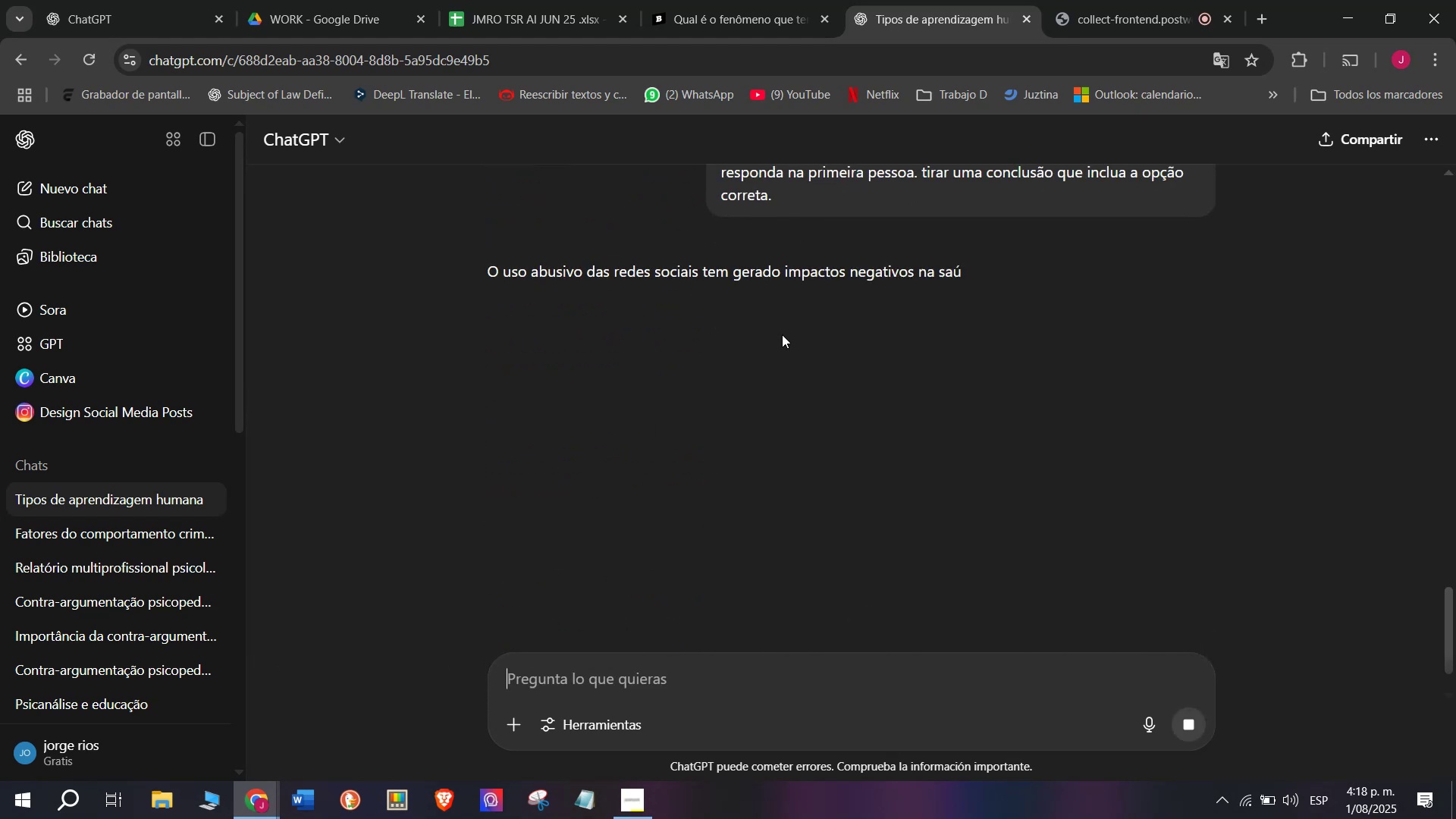 
left_click_drag(start_coordinate=[1028, 325], to_coordinate=[1016, 322])
 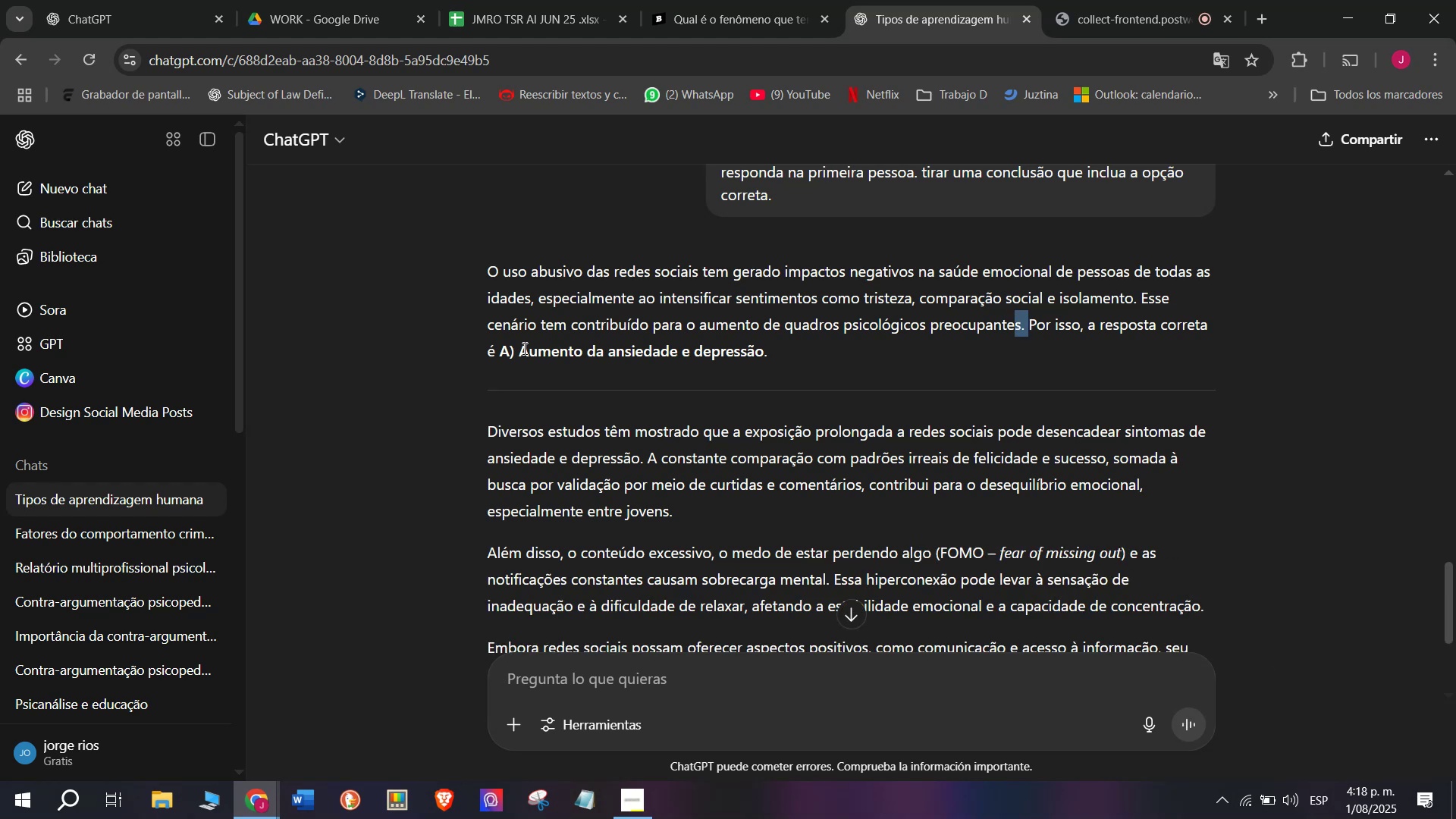 
left_click_drag(start_coordinate=[515, 348], to_coordinate=[479, 275])
 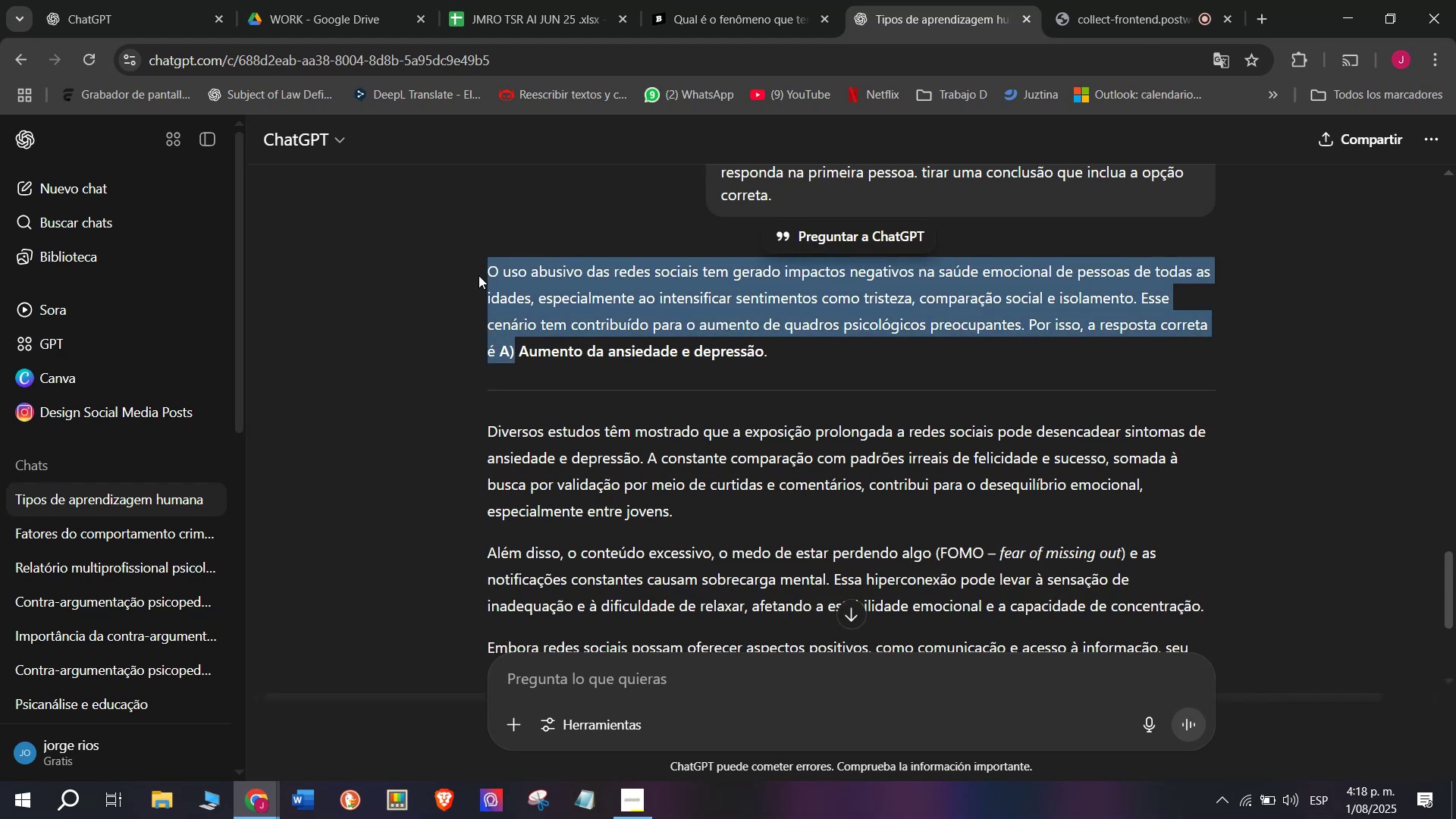 
key(Control+C)
 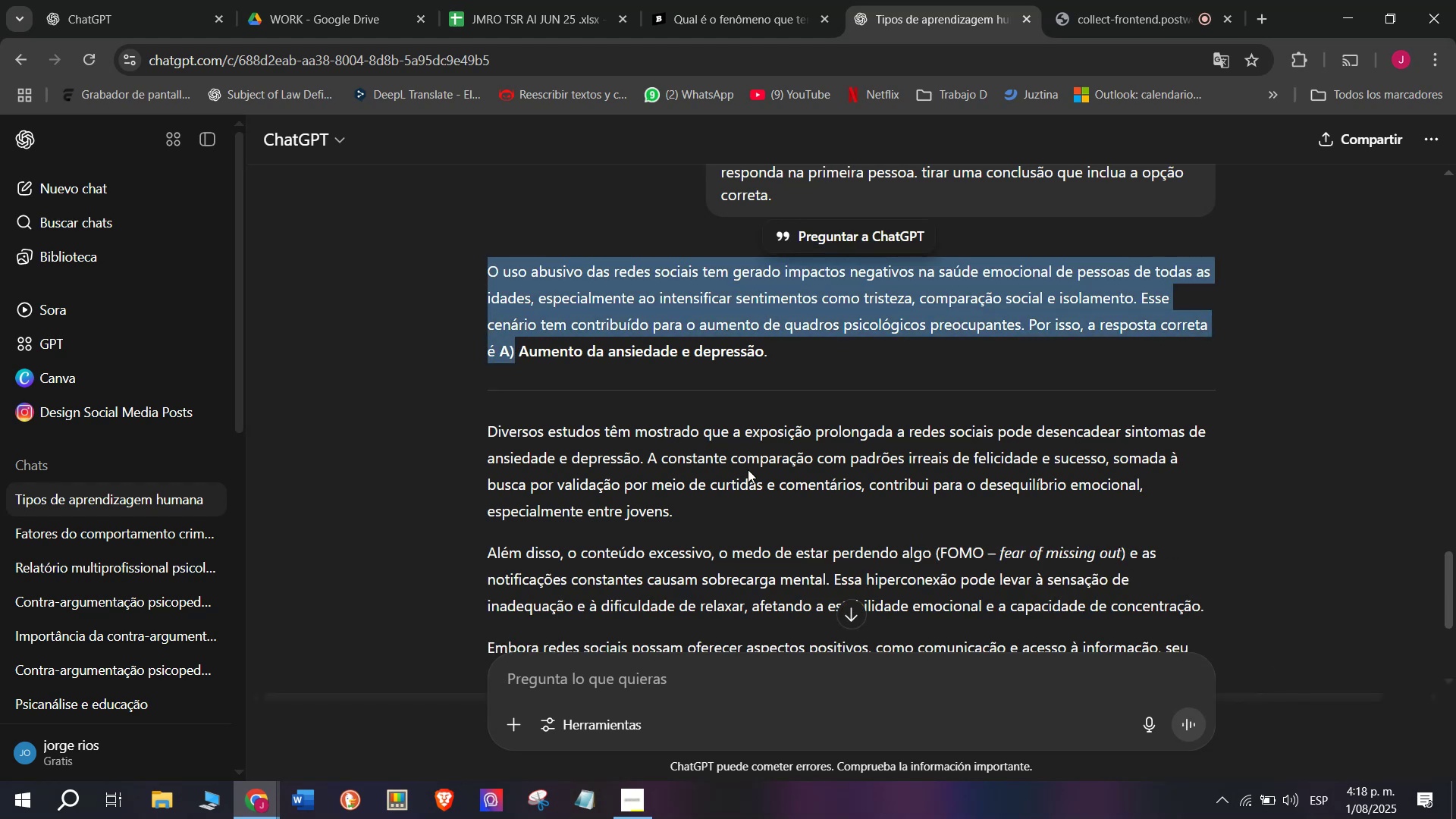 
scroll: coordinate [749, 469], scroll_direction: down, amount: 1.0
 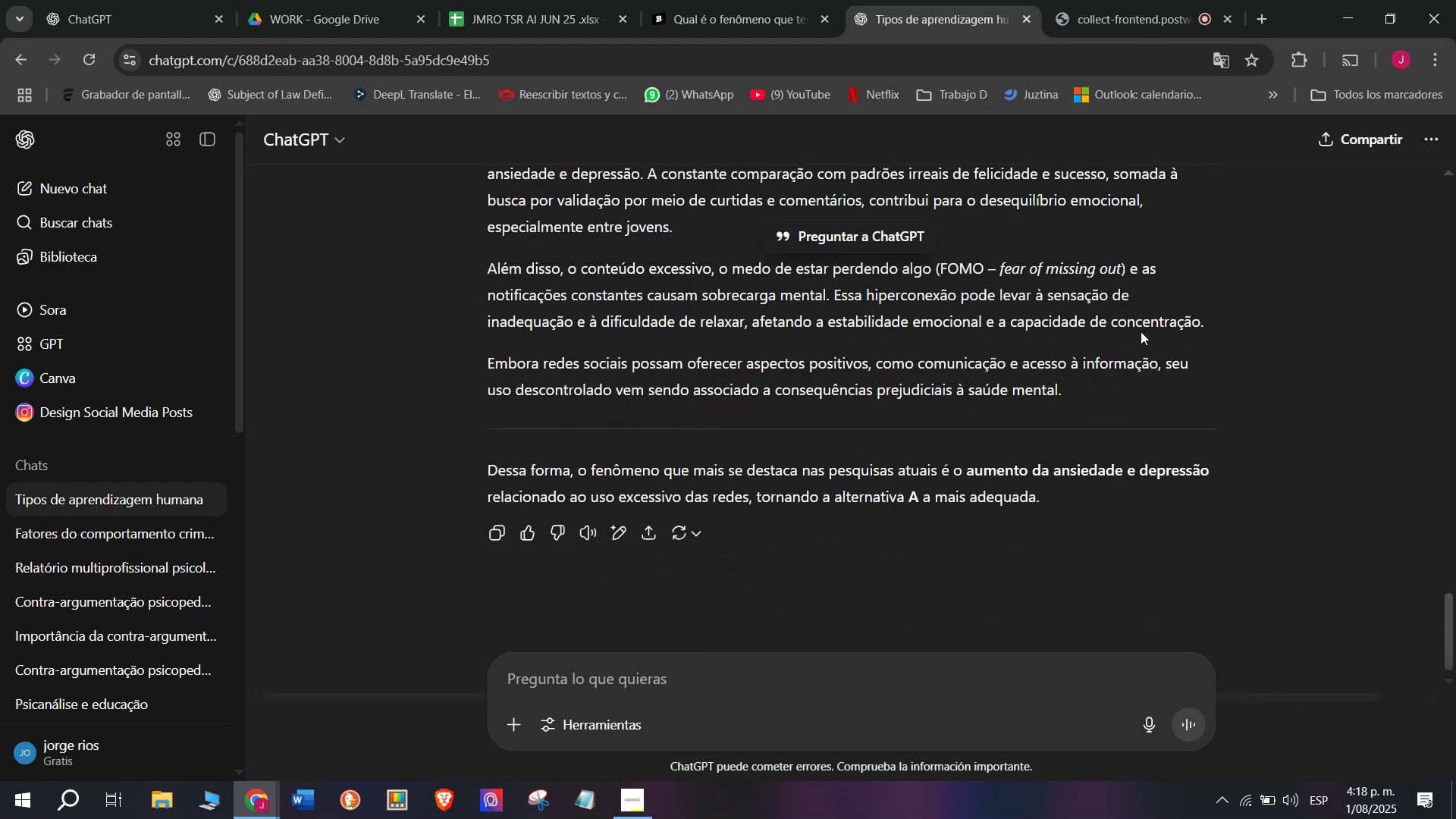 
left_click_drag(start_coordinate=[1208, 321], to_coordinate=[487, 277])
 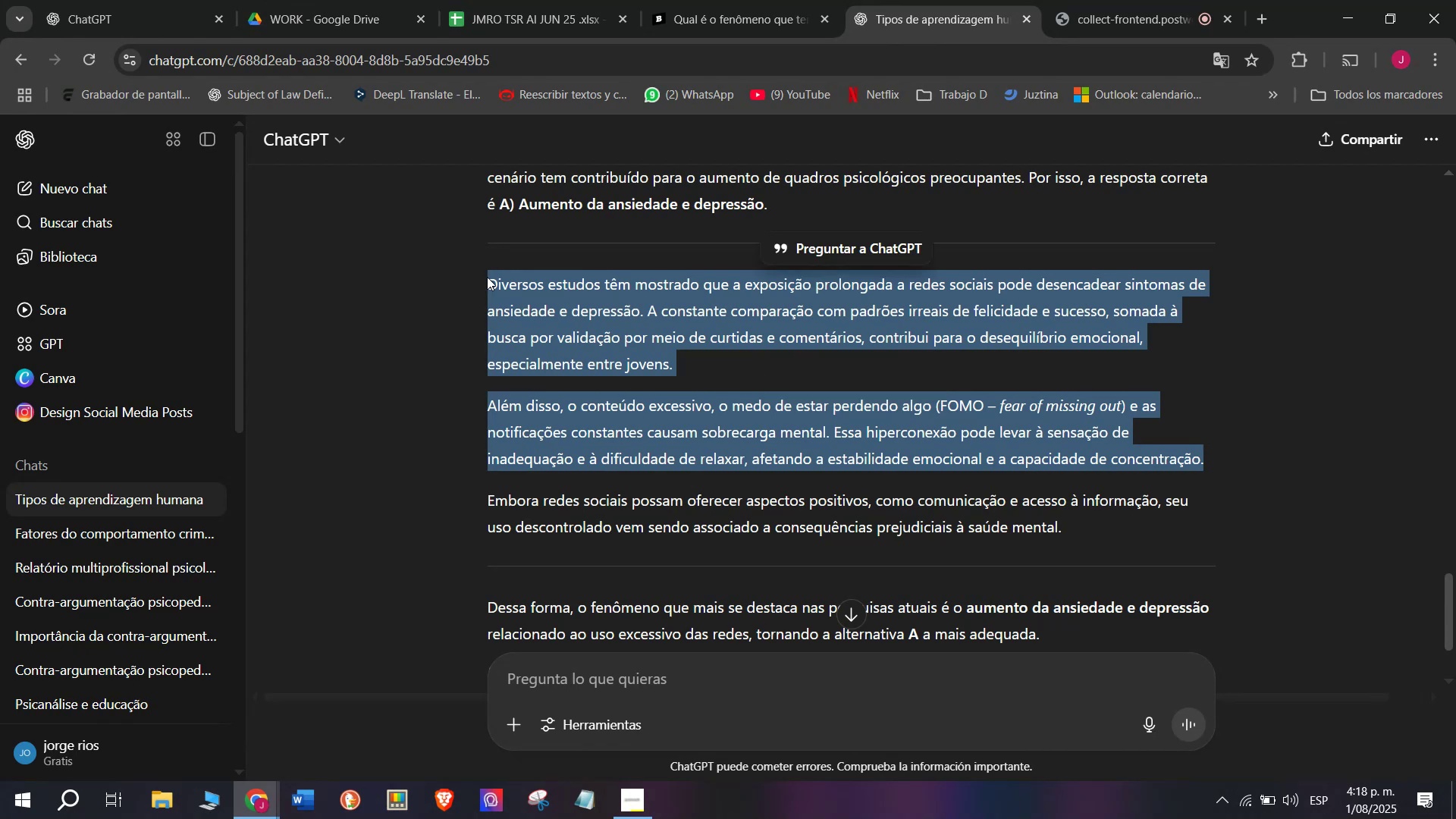 
key(Control+C)
 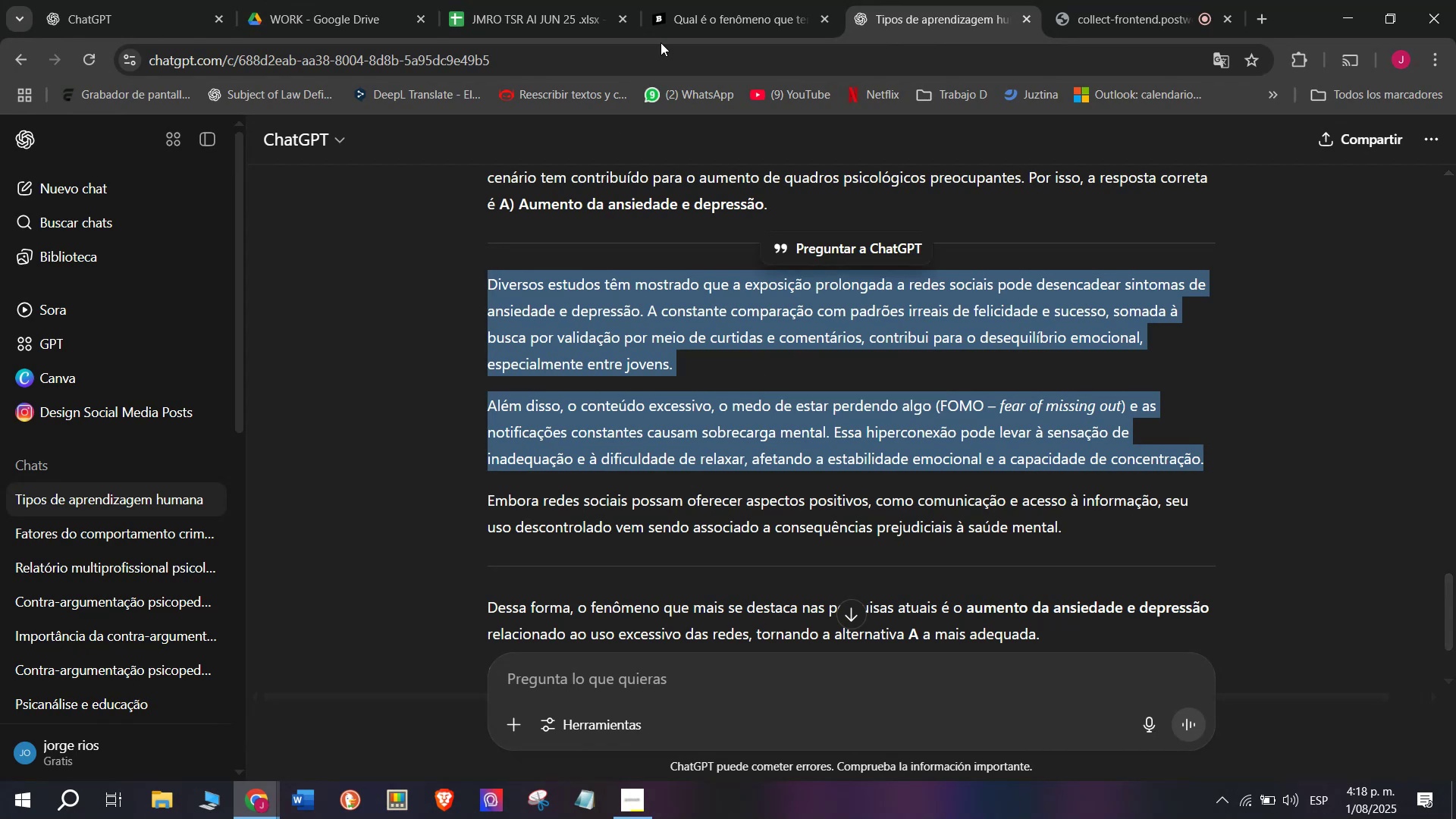 
left_click([690, 0])
 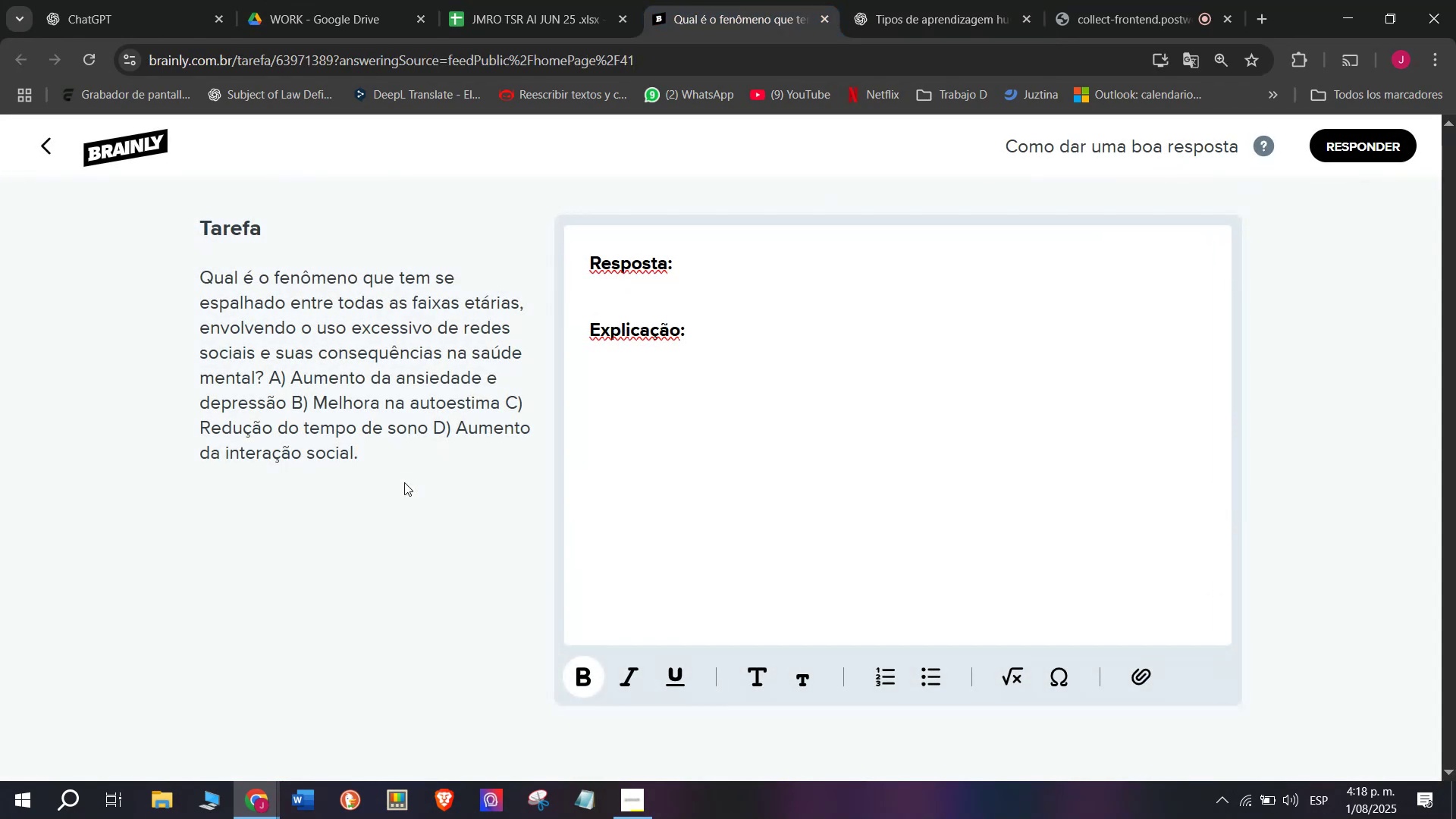 
left_click_drag(start_coordinate=[722, 367], to_coordinate=[447, 175])
 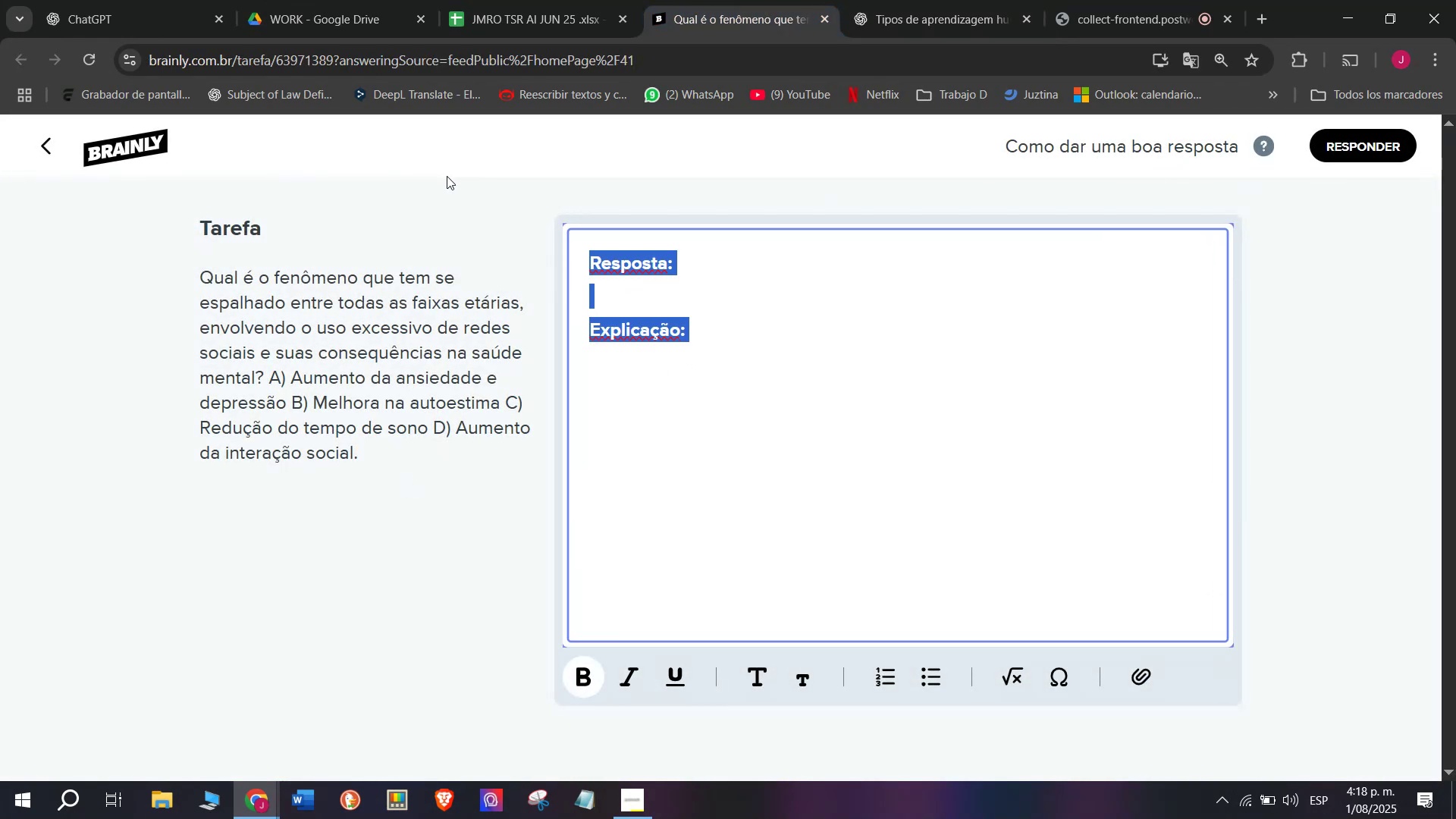 
key(Meta+MetaLeft)
 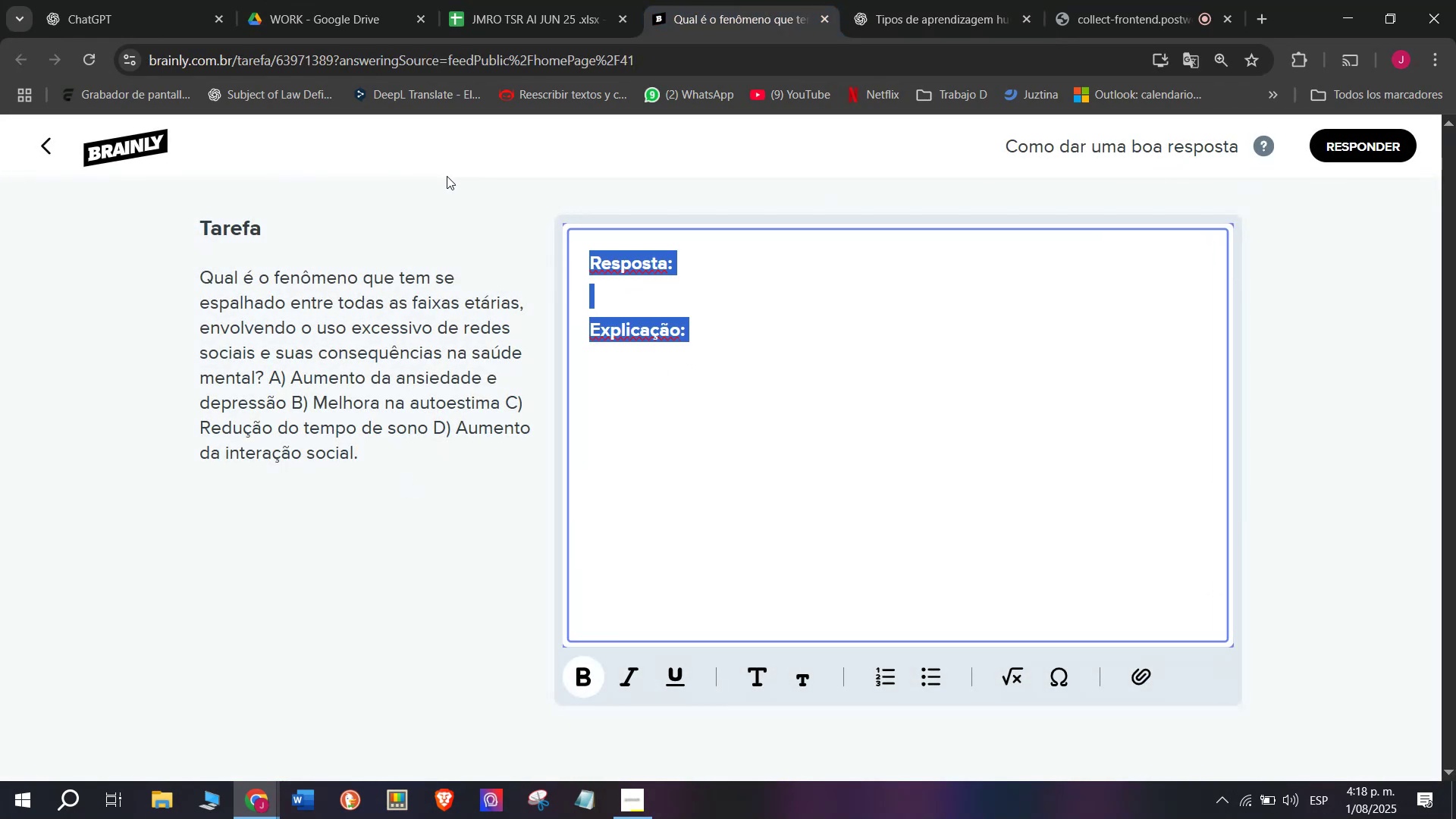 
key(Meta+V)
 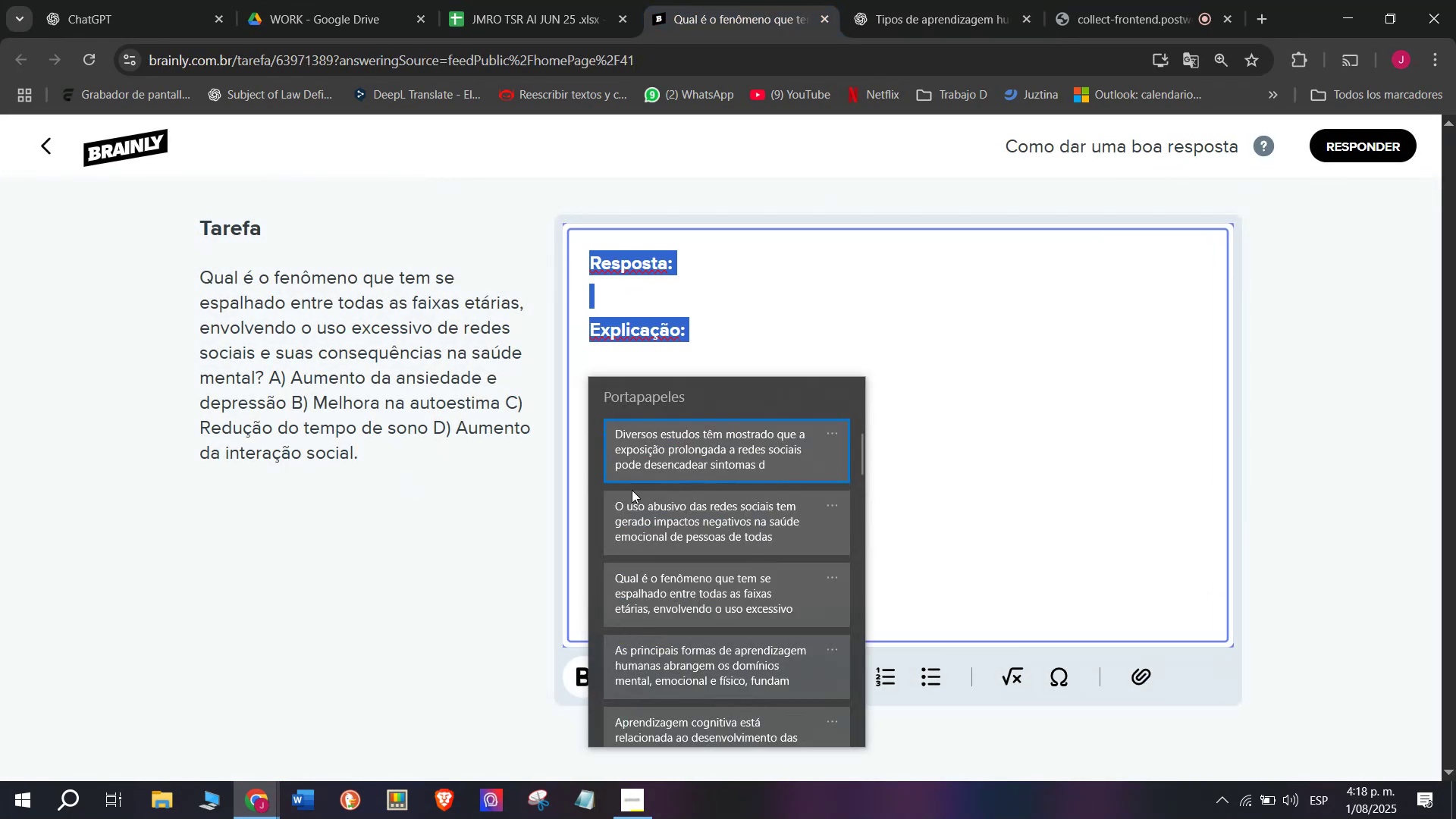 
key(Control+ControlLeft)
 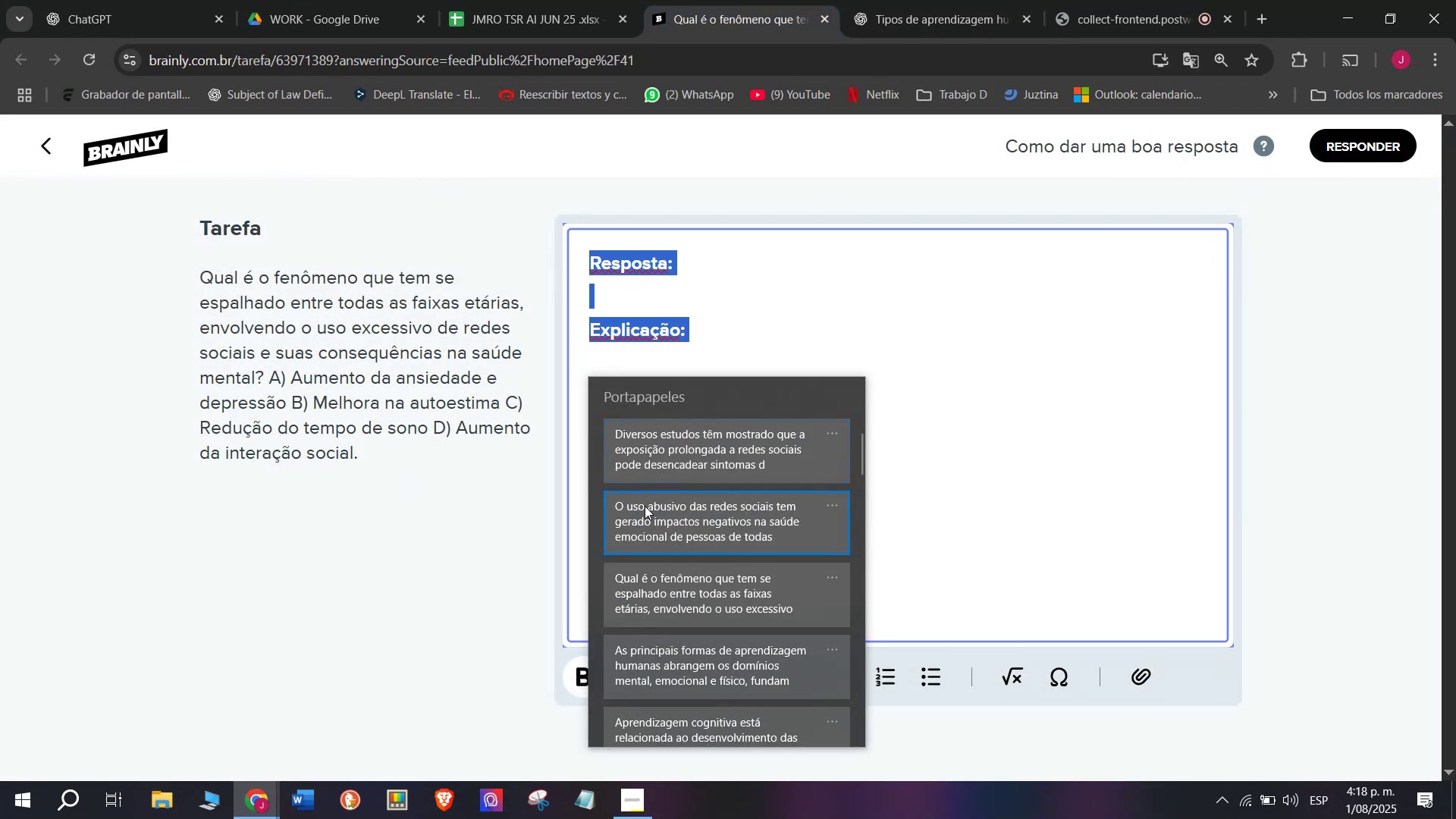 
key(Control+V)
 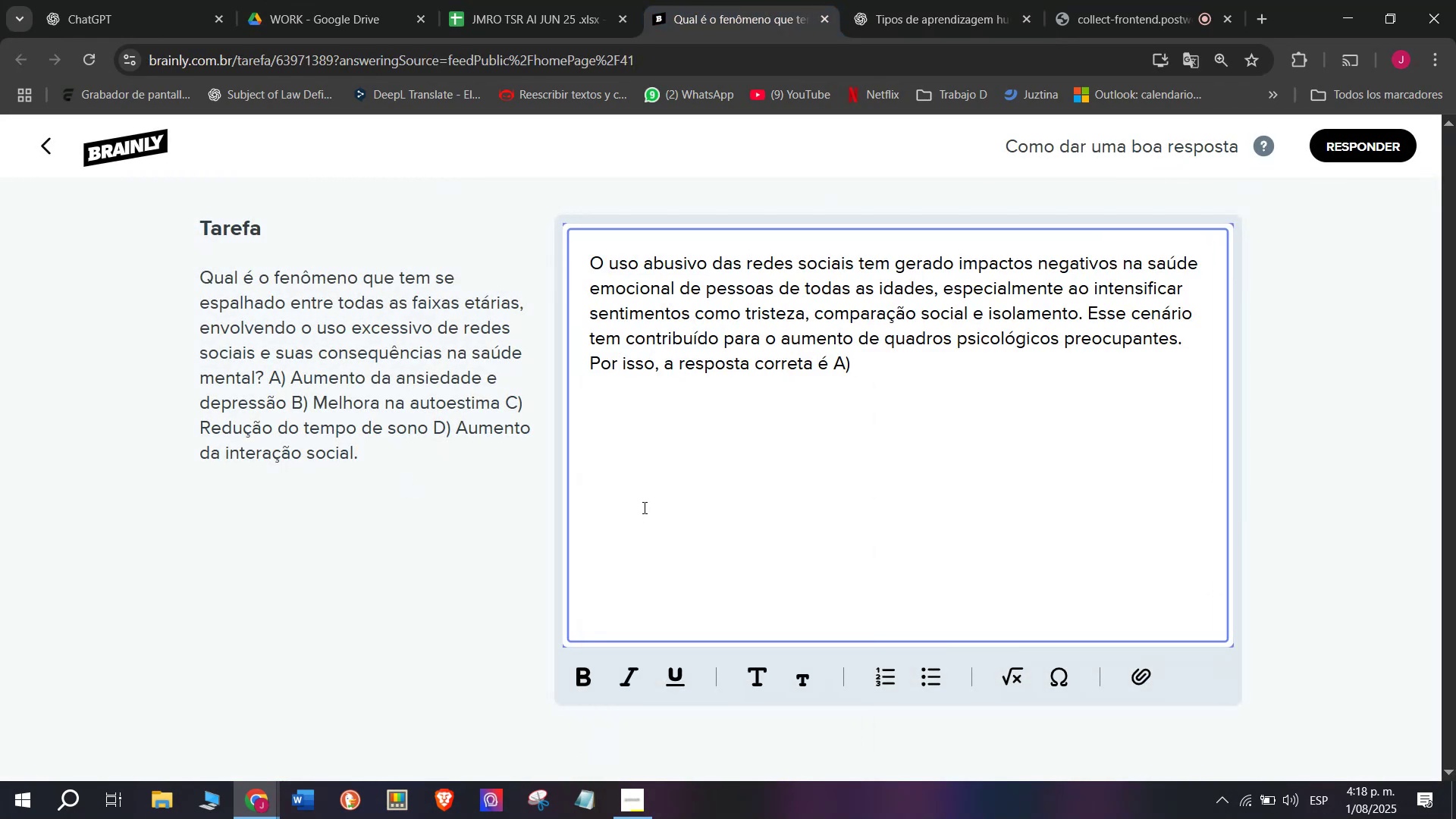 
key(Backspace)
 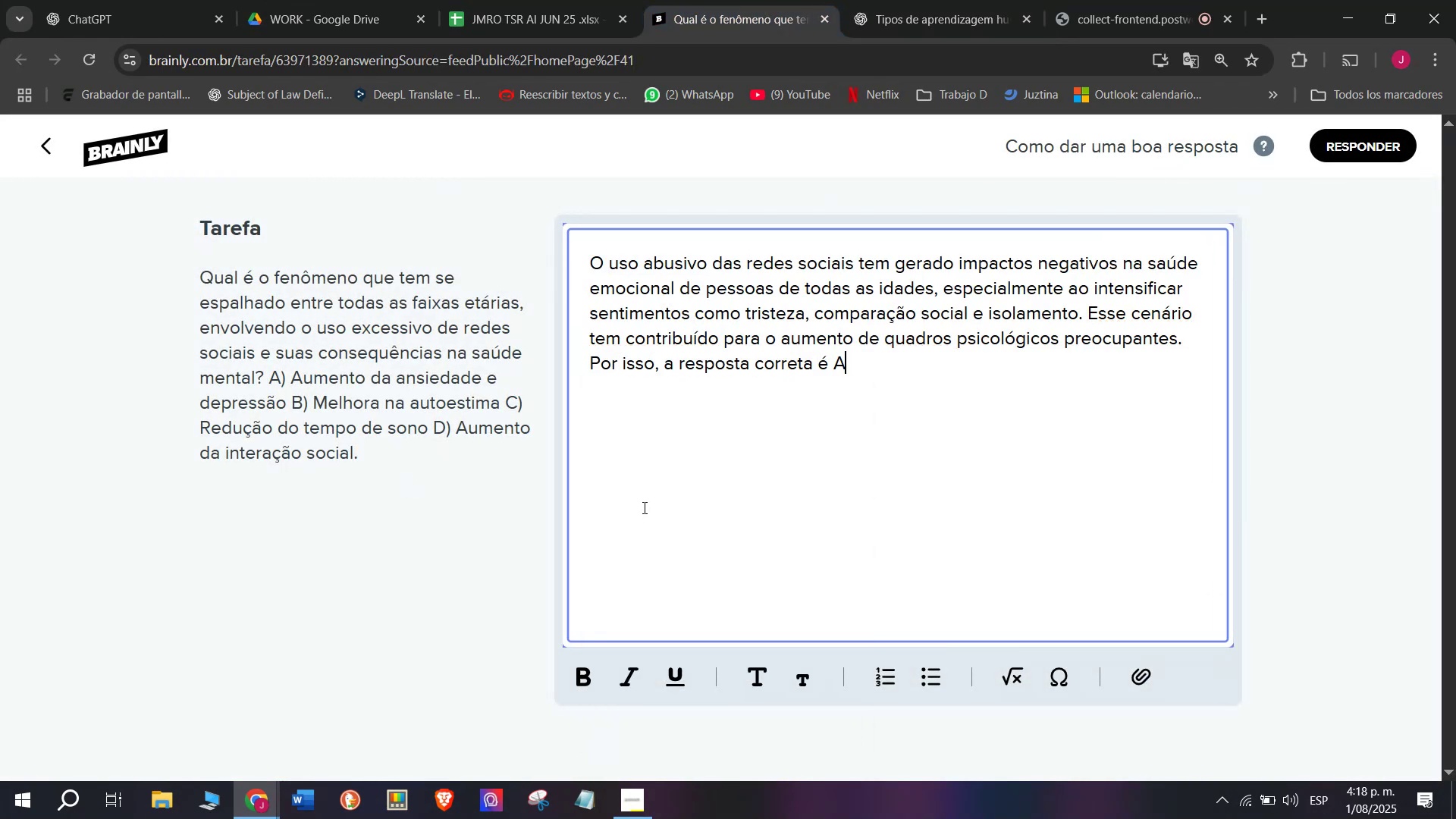 
key(Period)
 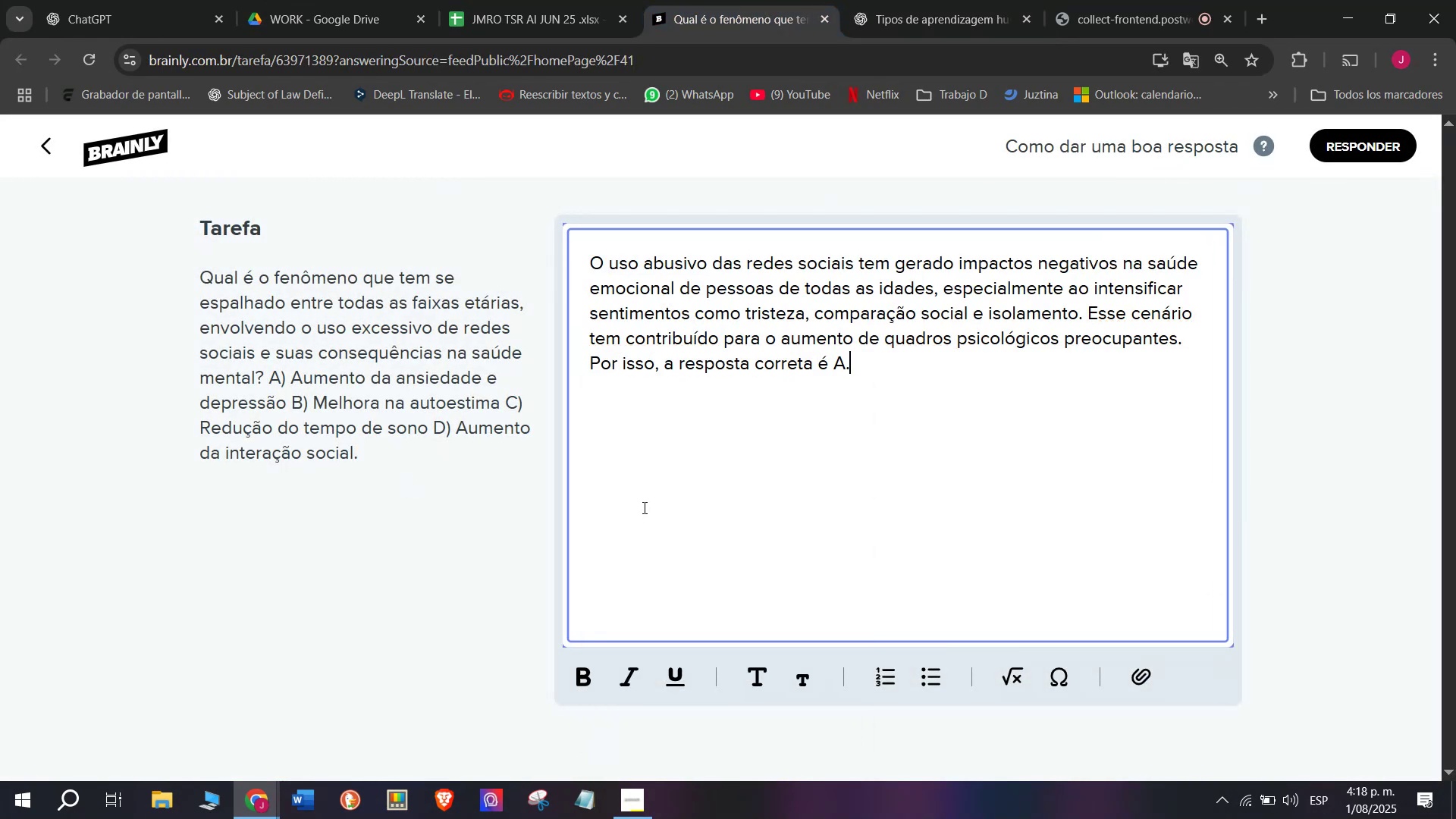 
key(Enter)
 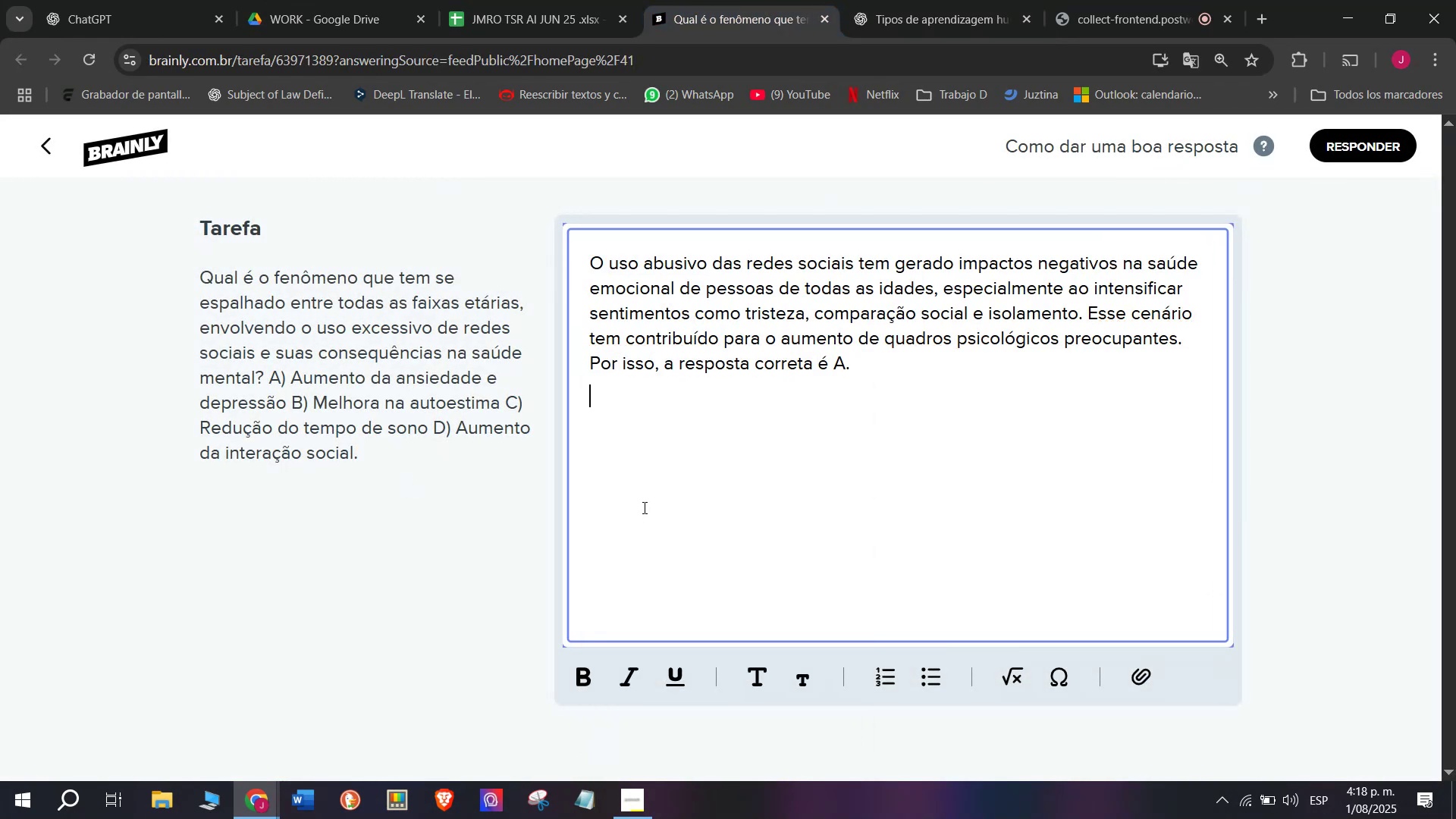 
key(Enter)
 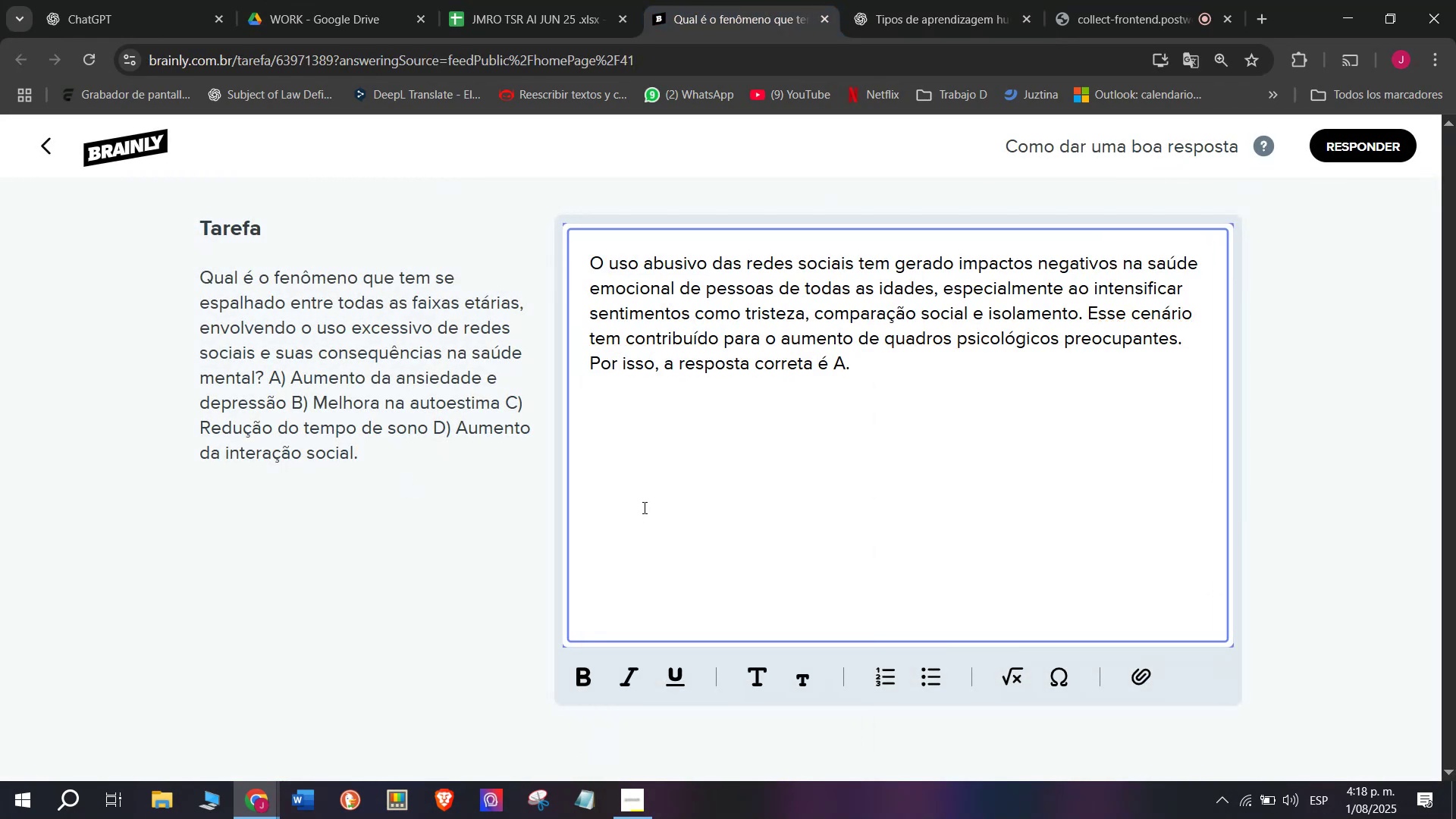 
key(Meta+V)
 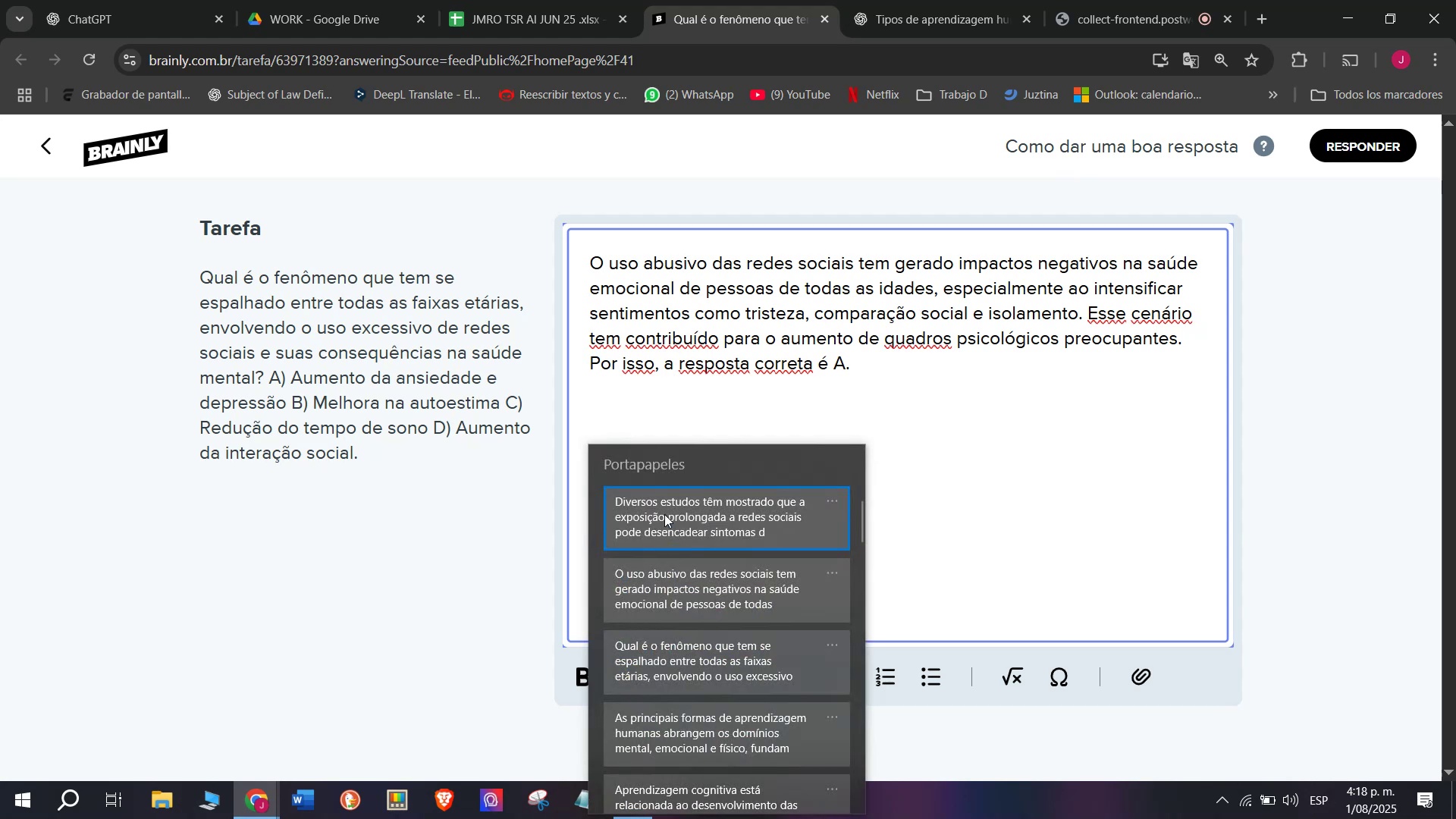 
key(Control+ControlLeft)
 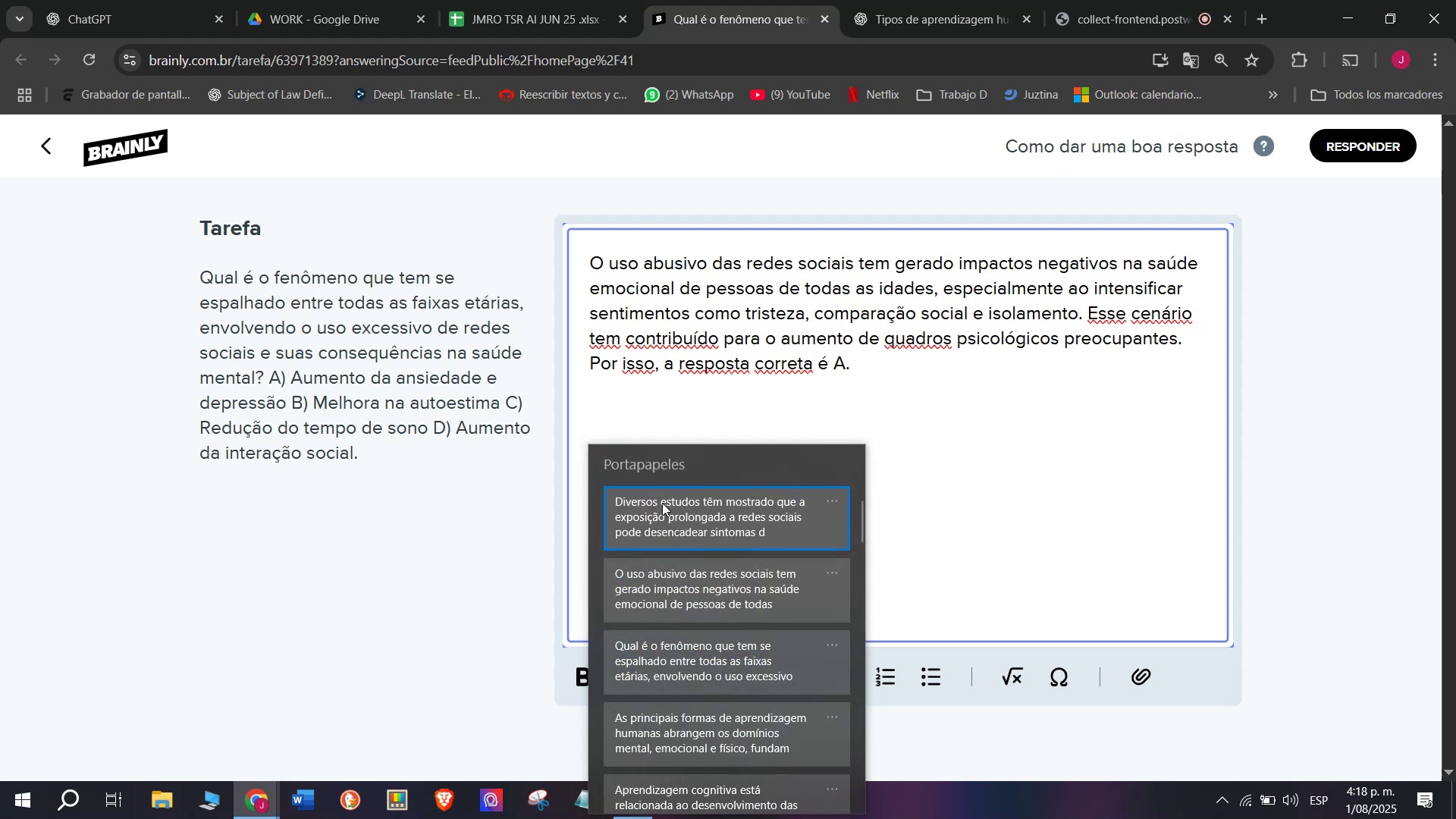 
key(Control+V)
 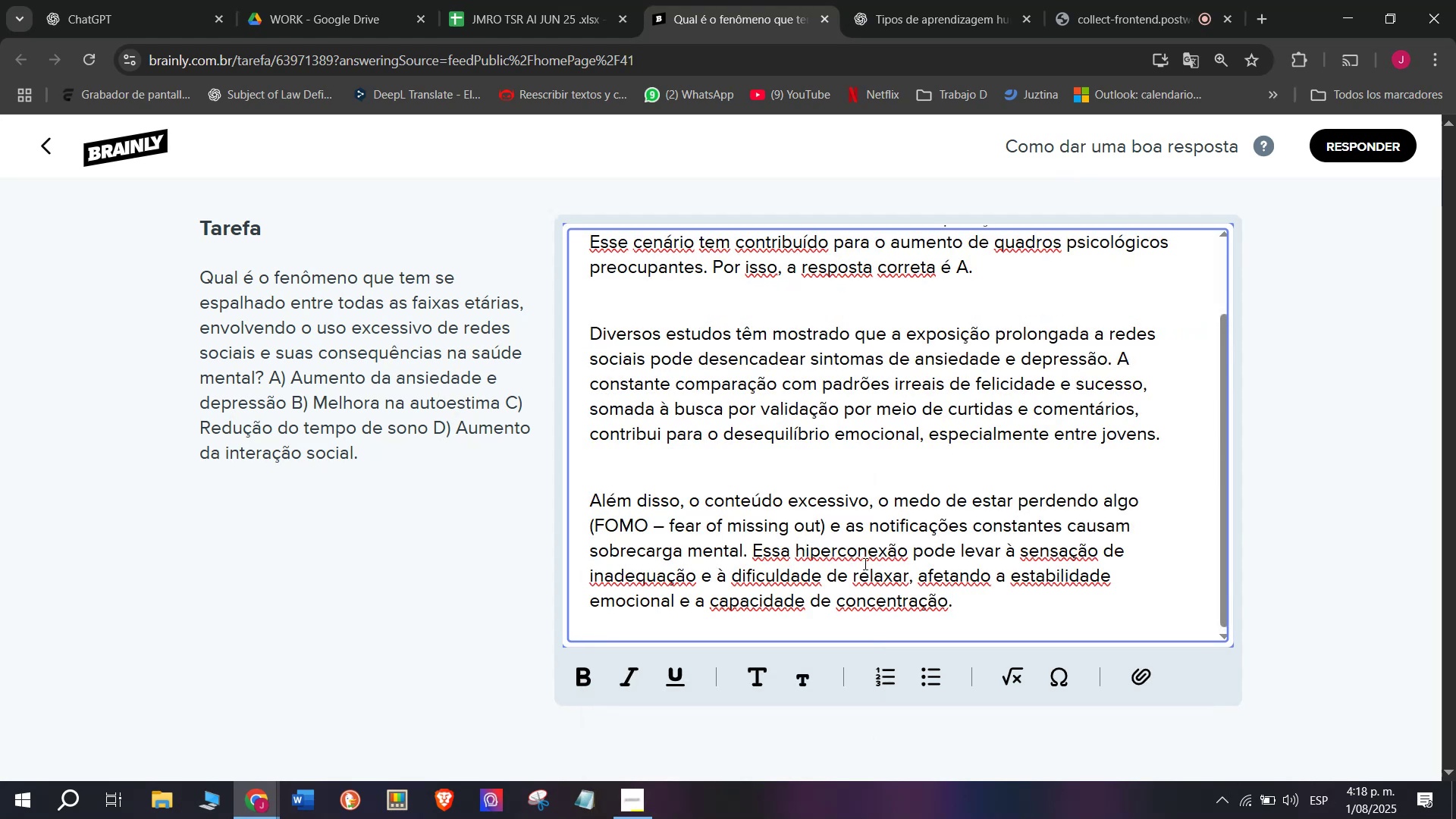 
scroll: coordinate [864, 563], scroll_direction: up, amount: 3.0
 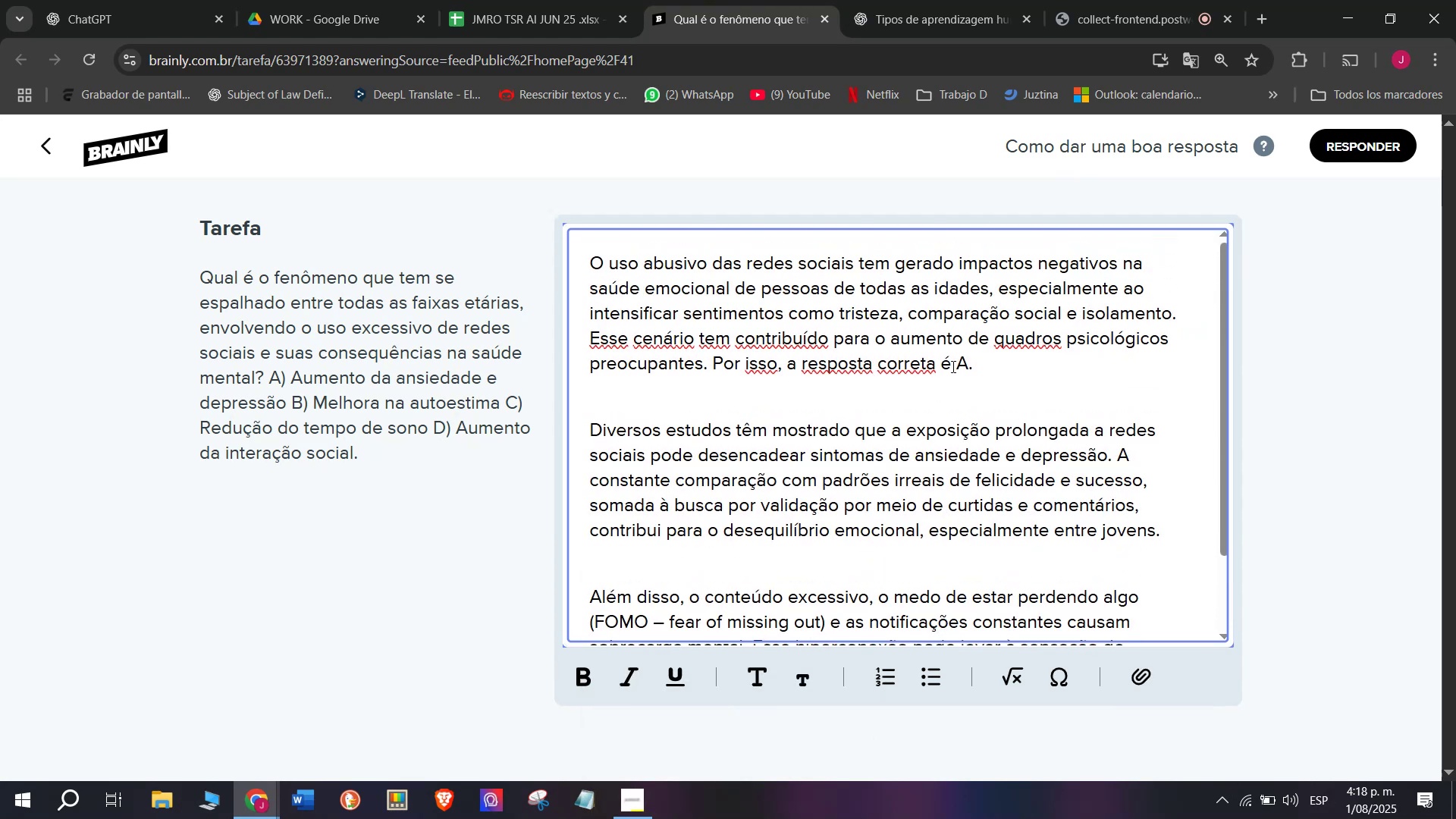 
left_click([952, 366])
 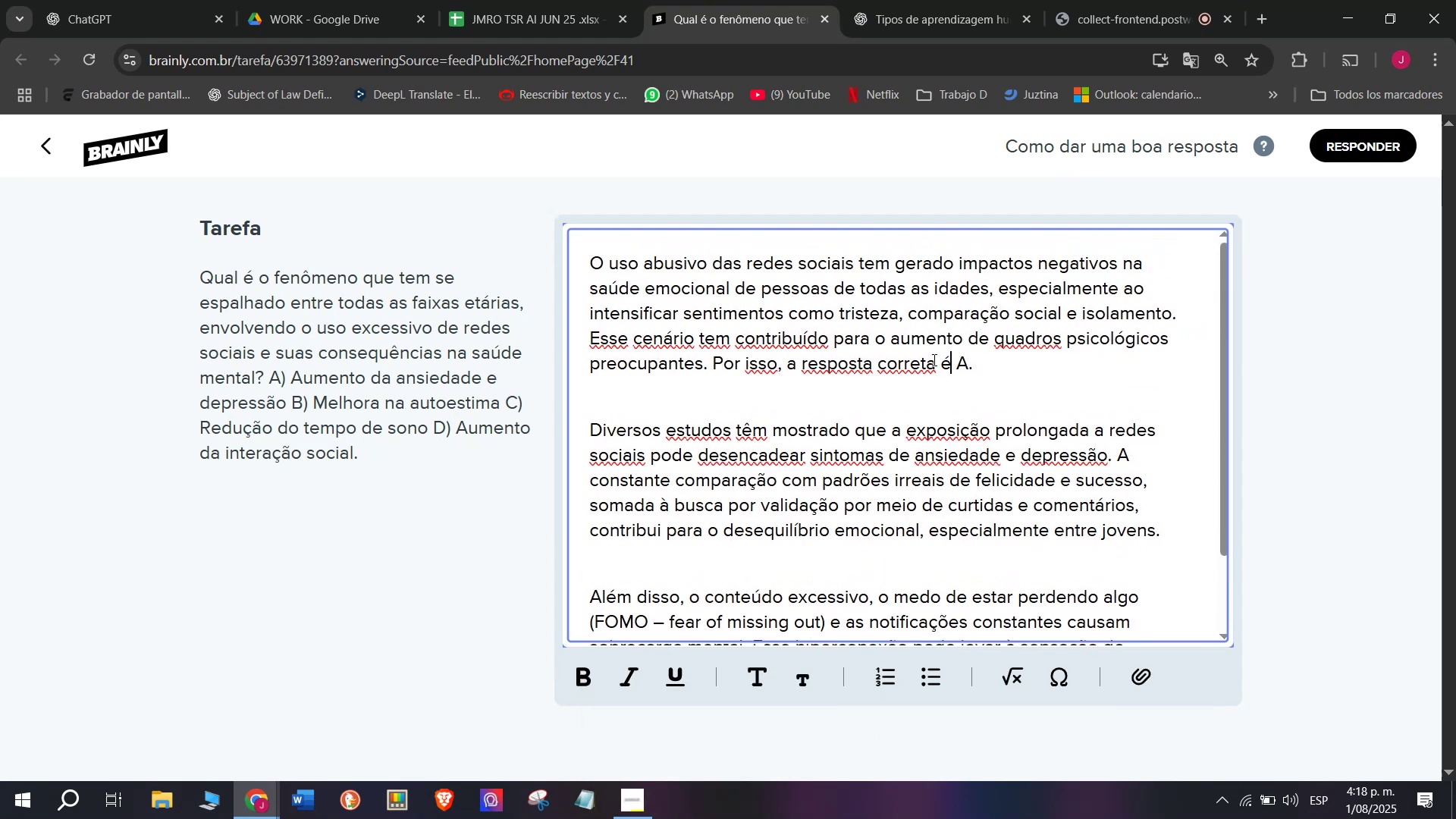 
left_click_drag(start_coordinate=[949, 358], to_coordinate=[716, 365])
 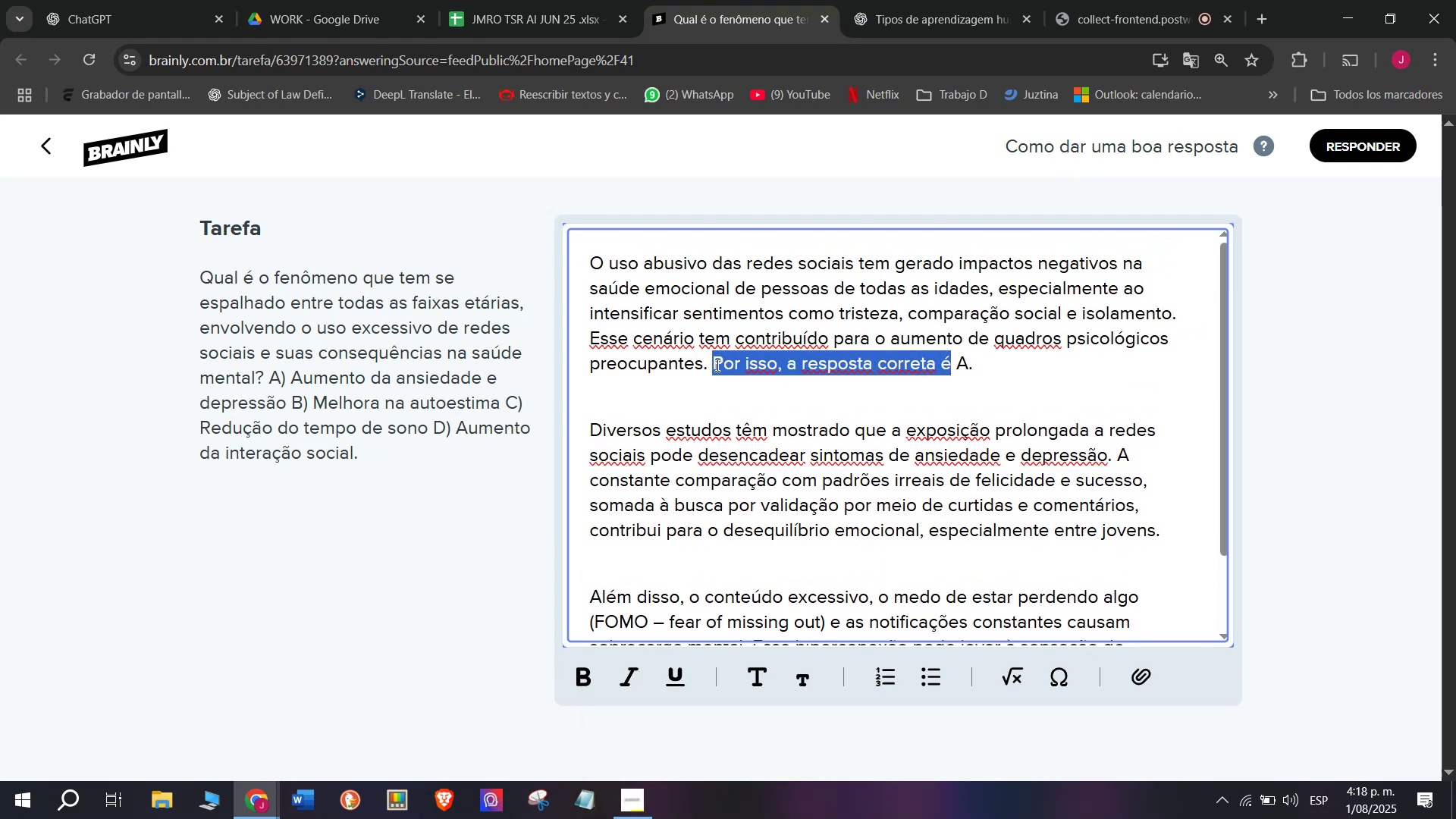 
key(Meta+V)
 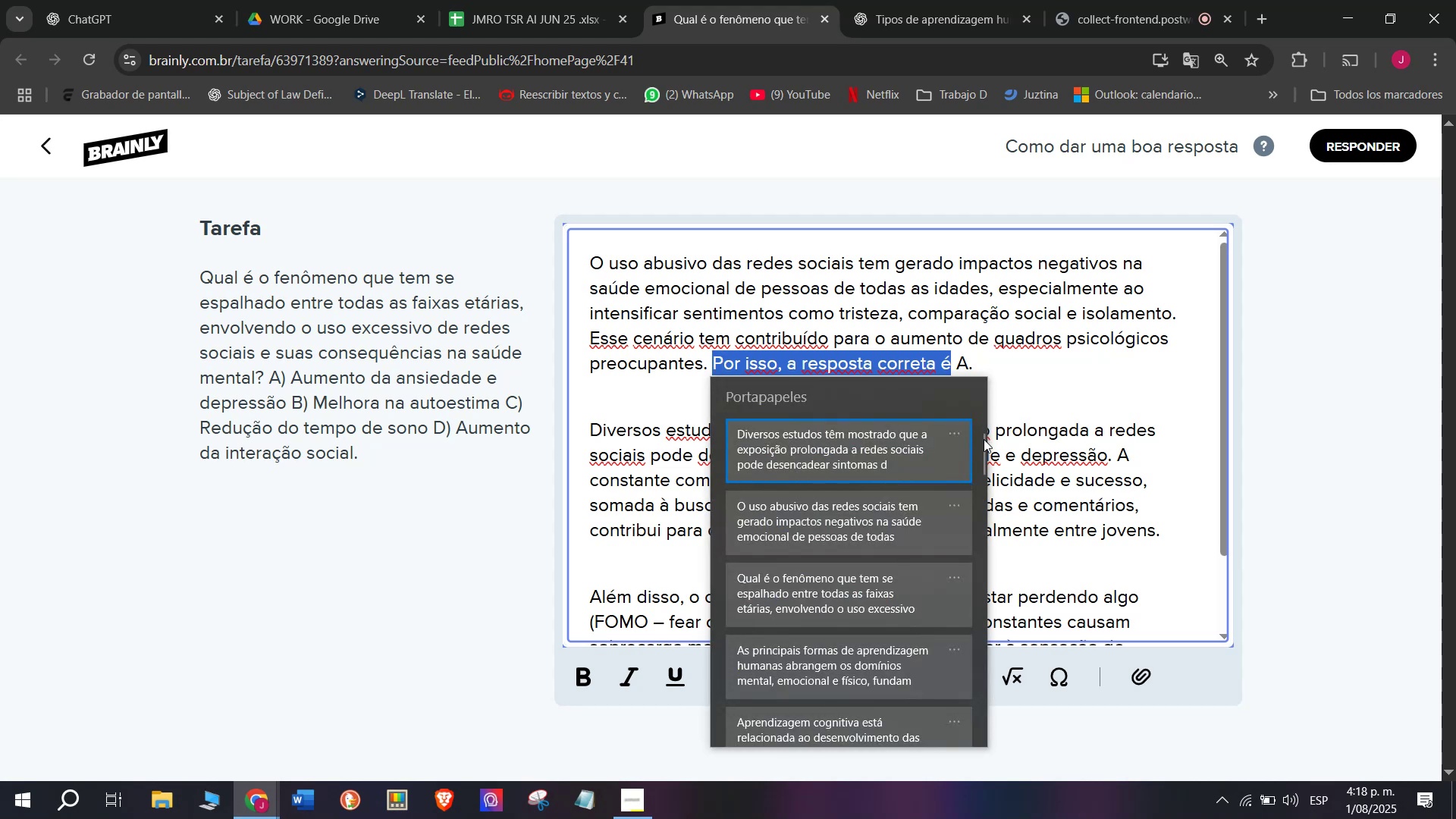 
left_click_drag(start_coordinate=[984, 445], to_coordinate=[924, 789])
 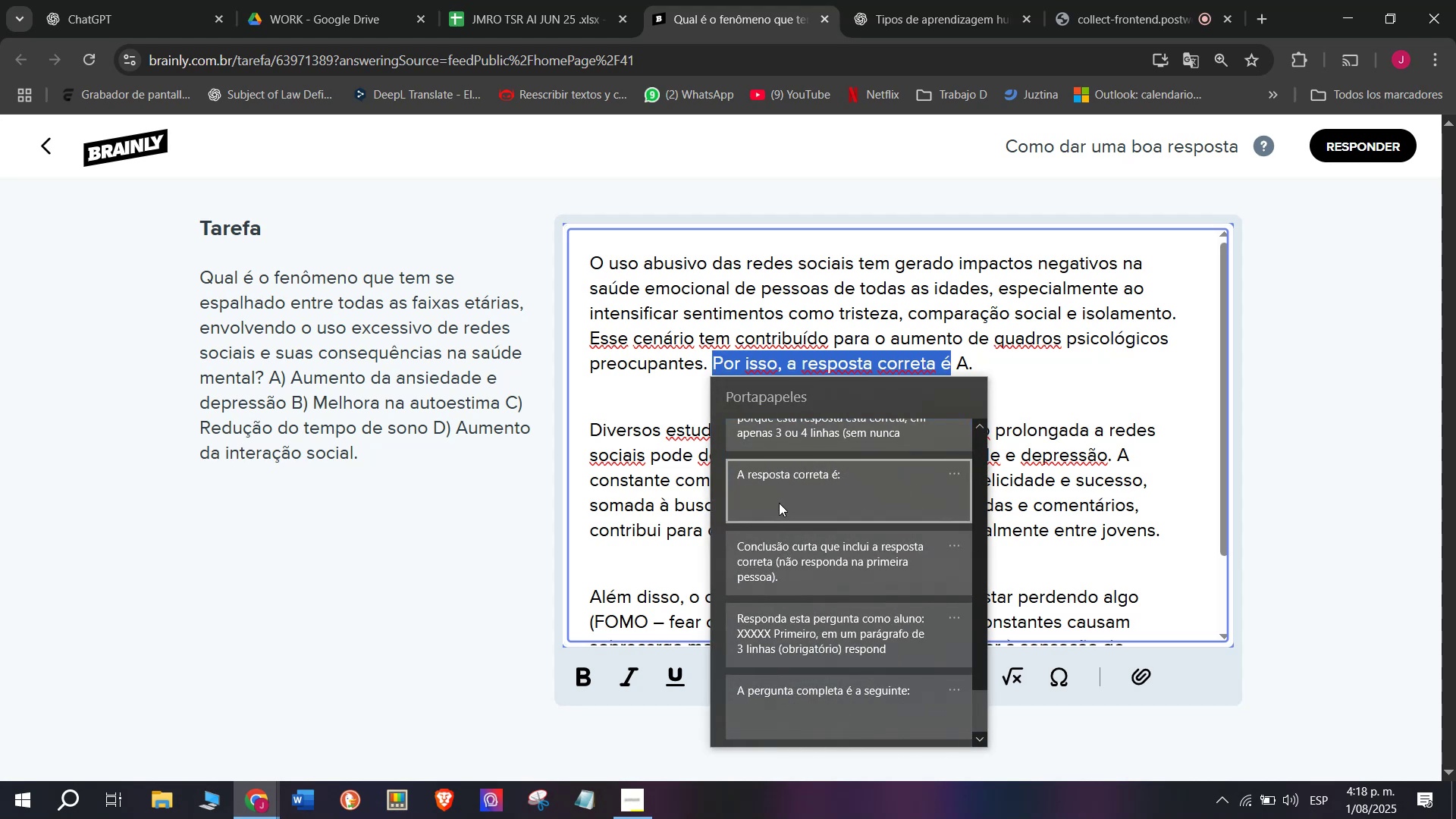 
key(Control+ControlLeft)
 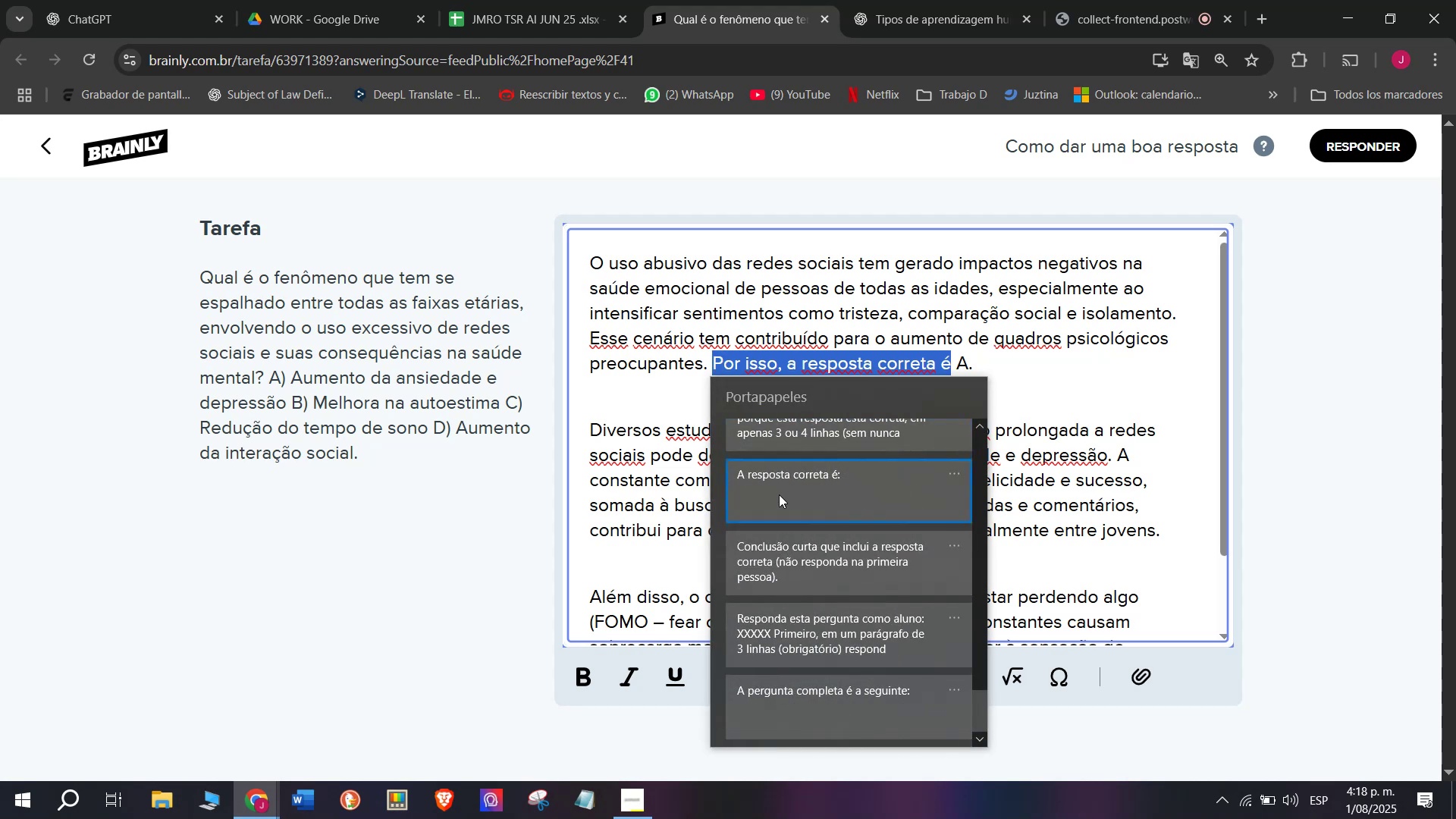 
key(Control+V)
 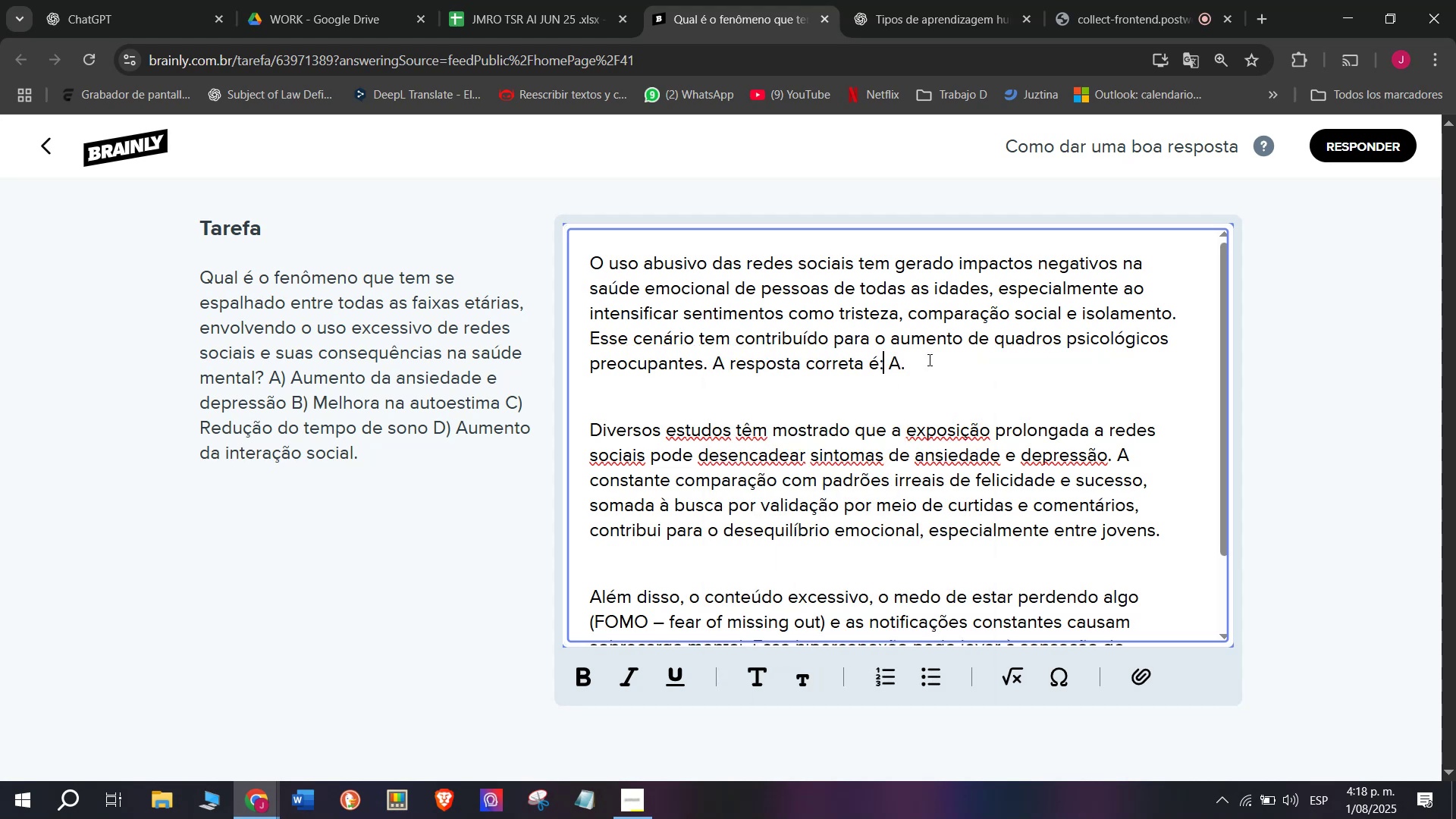 
left_click_drag(start_coordinate=[932, 354], to_coordinate=[714, 364])
 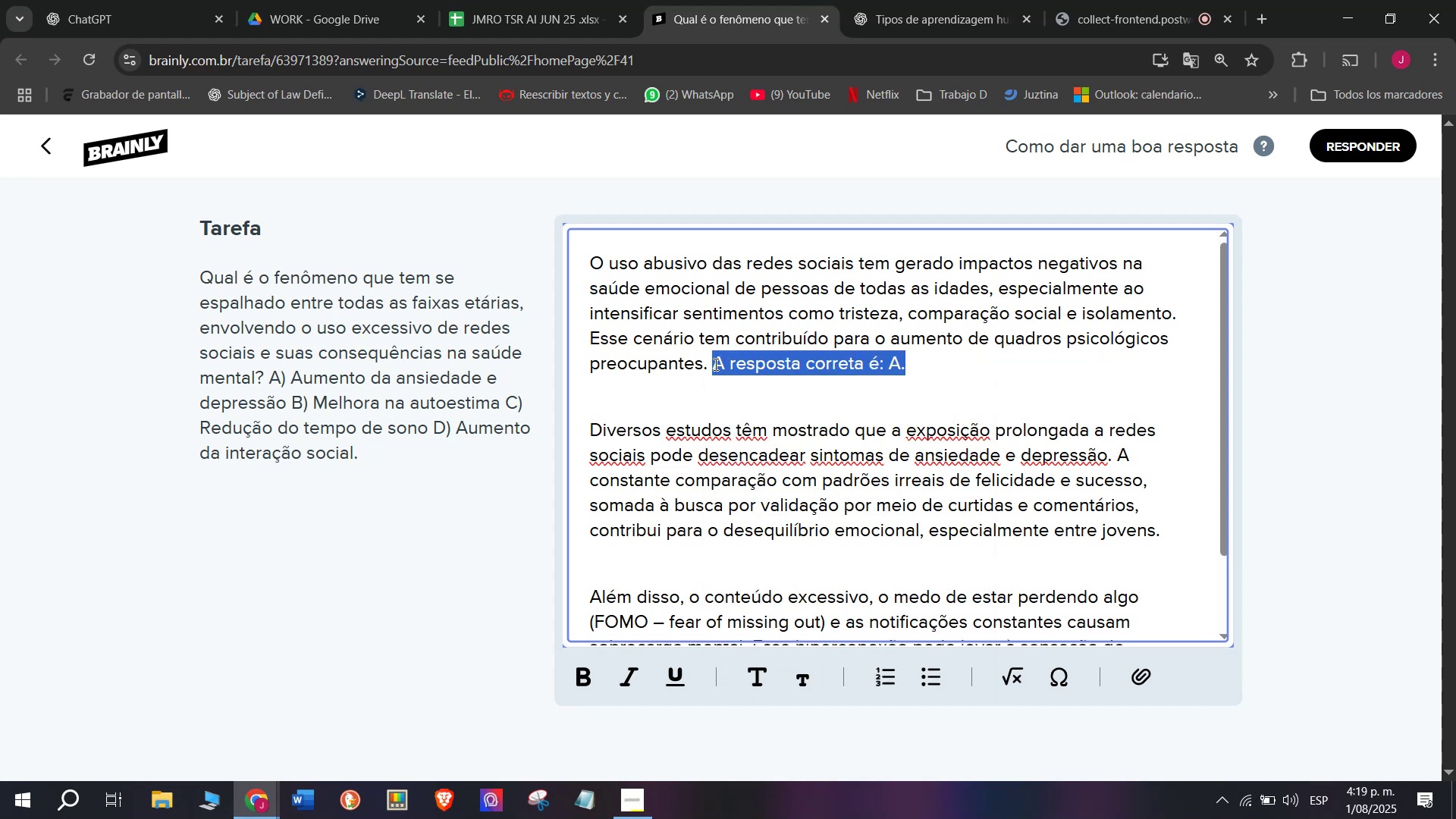 
key(Control+B)
 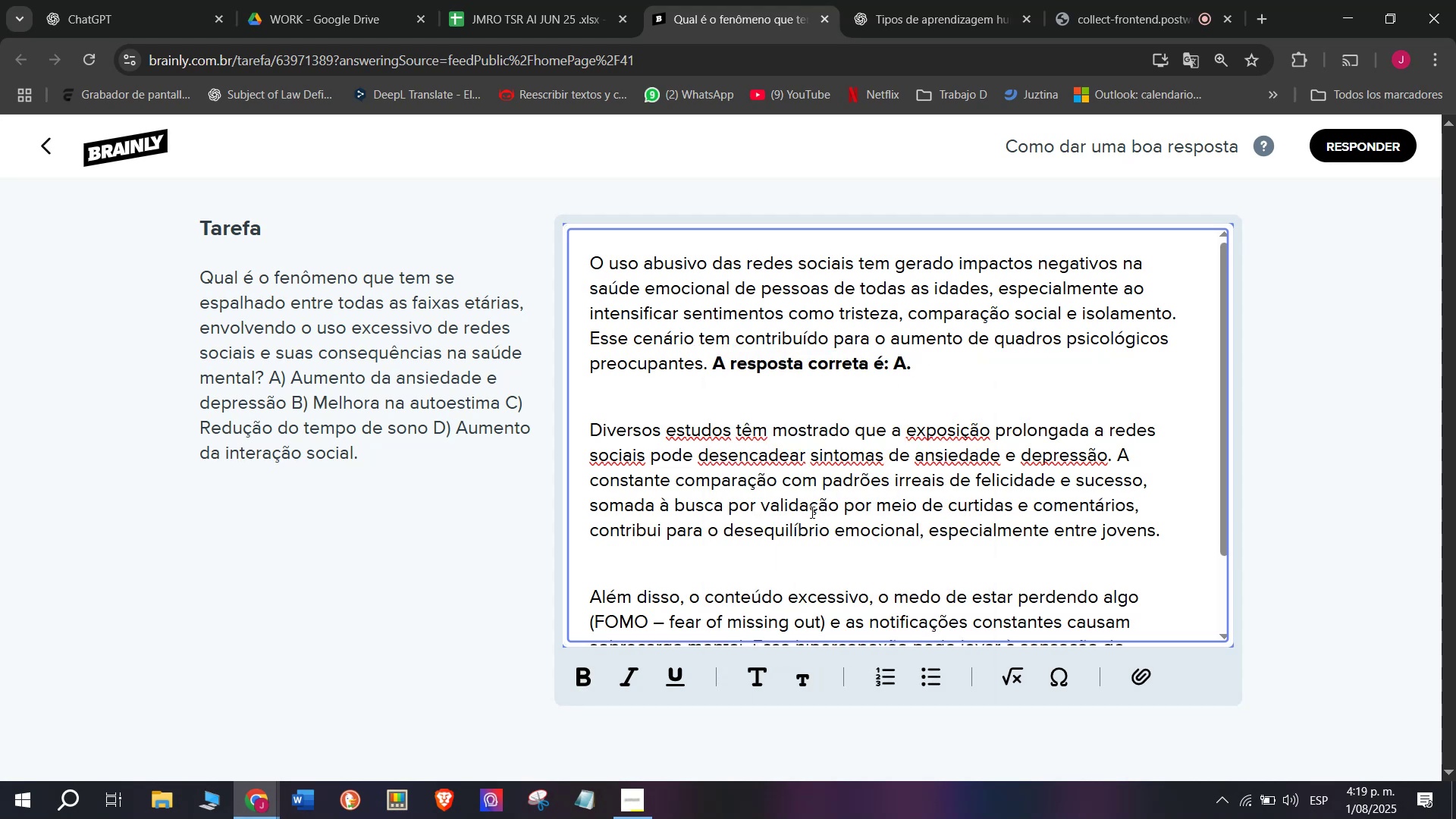 
scroll: coordinate [811, 510], scroll_direction: down, amount: 6.0
 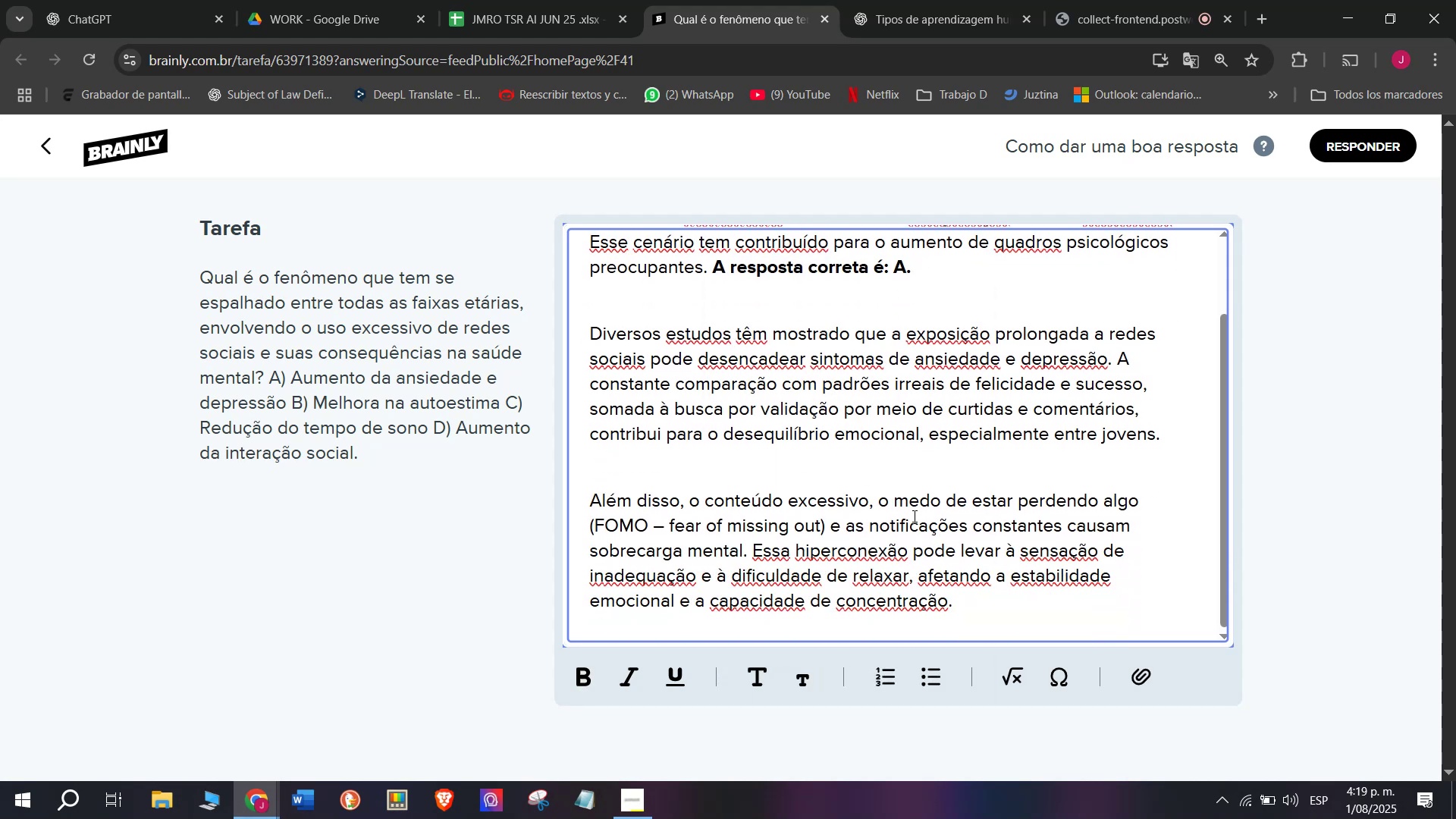 
left_click_drag(start_coordinate=[960, 606], to_coordinate=[463, 215])
 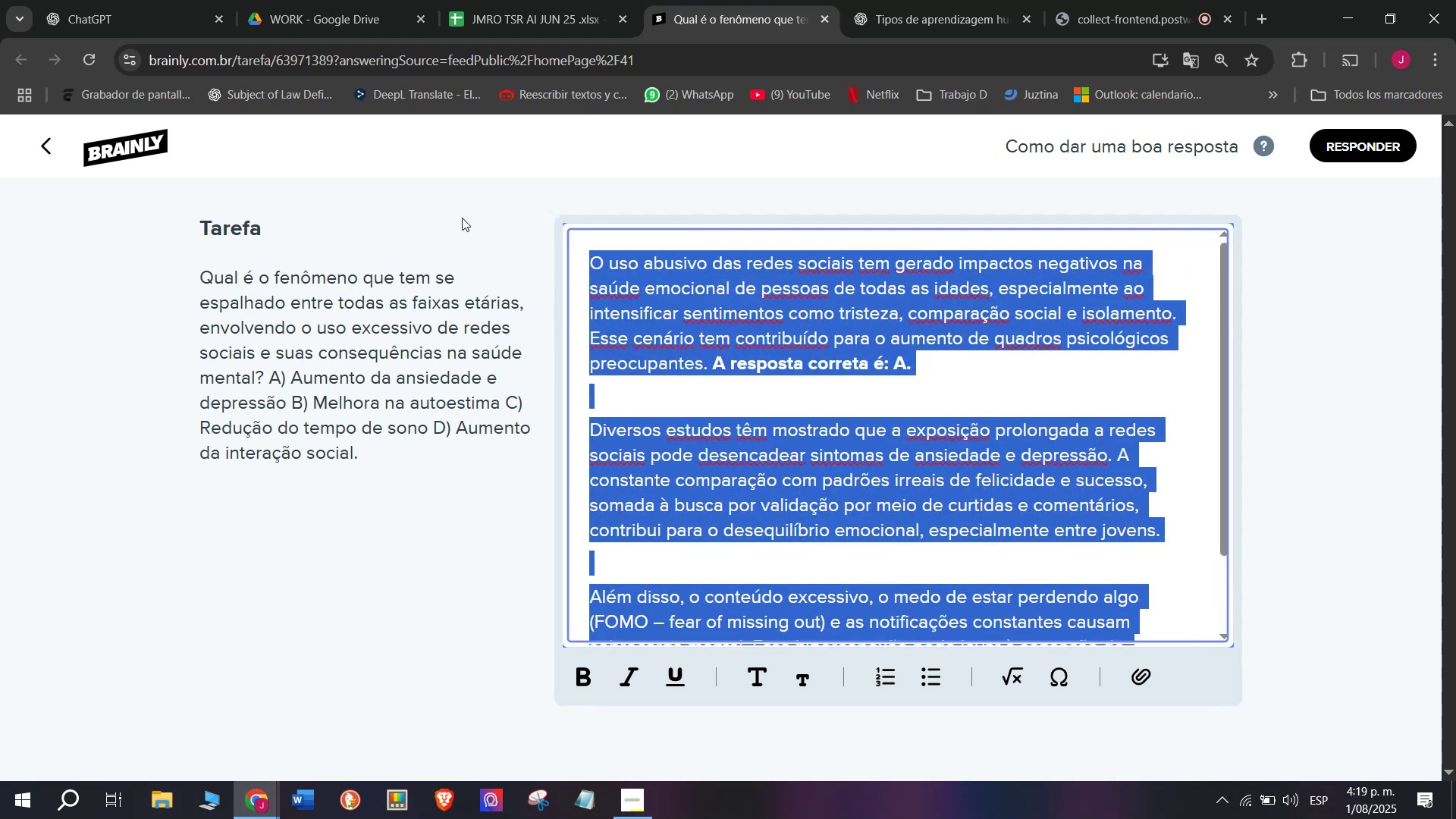 
key(Control+C)
 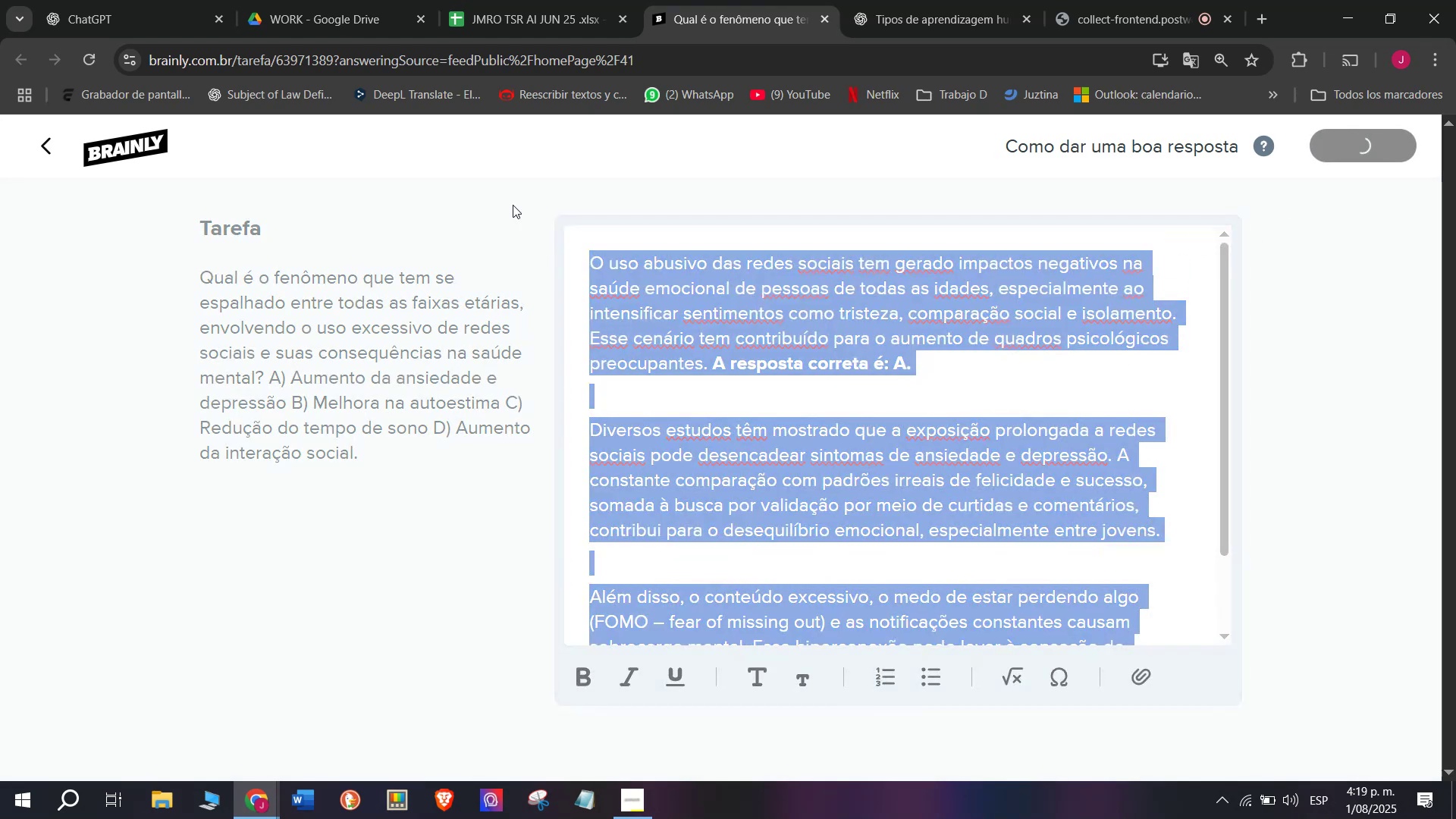 
left_click([522, 0])
 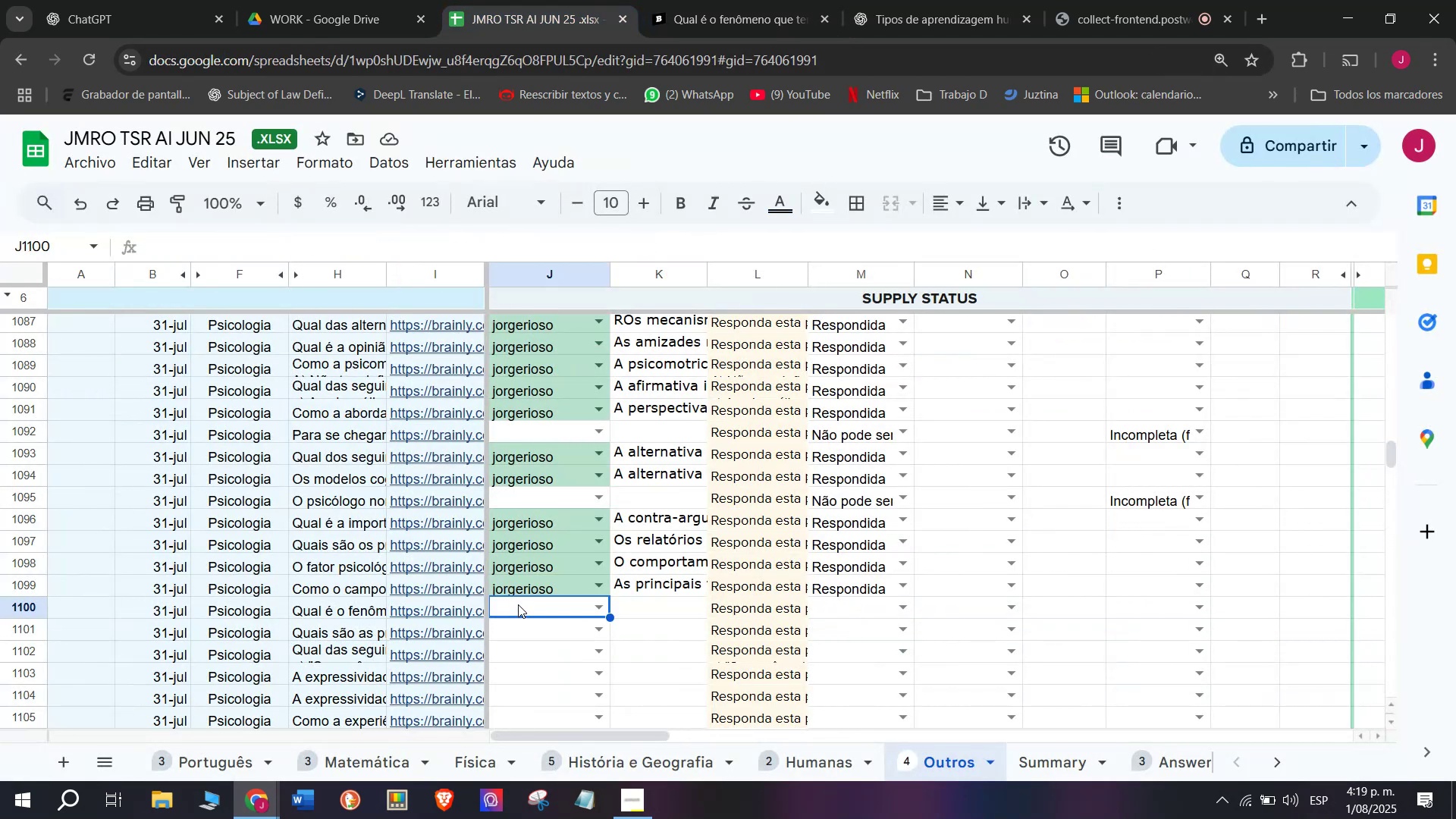 
key(J)
 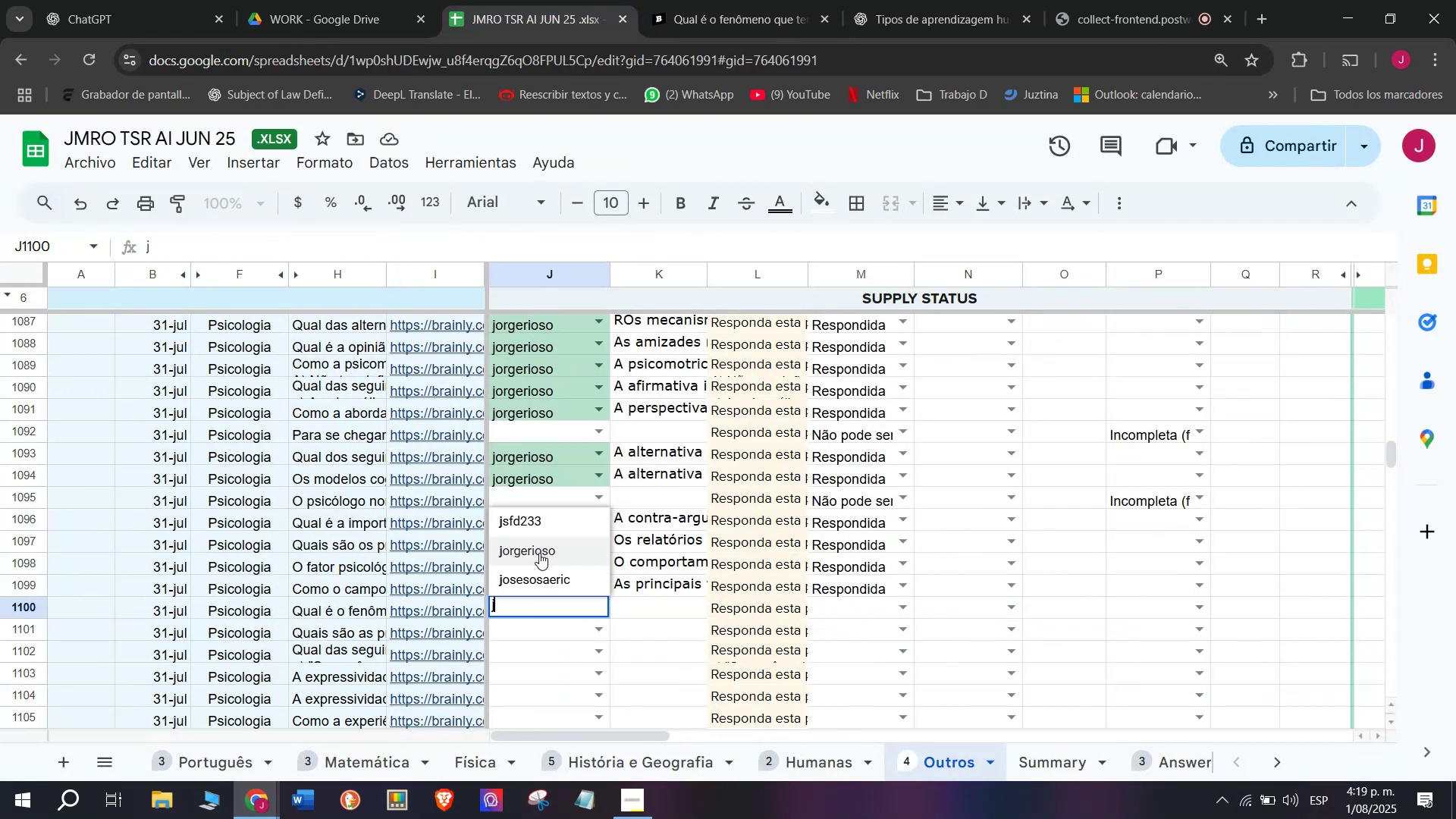 
left_click([539, 552])
 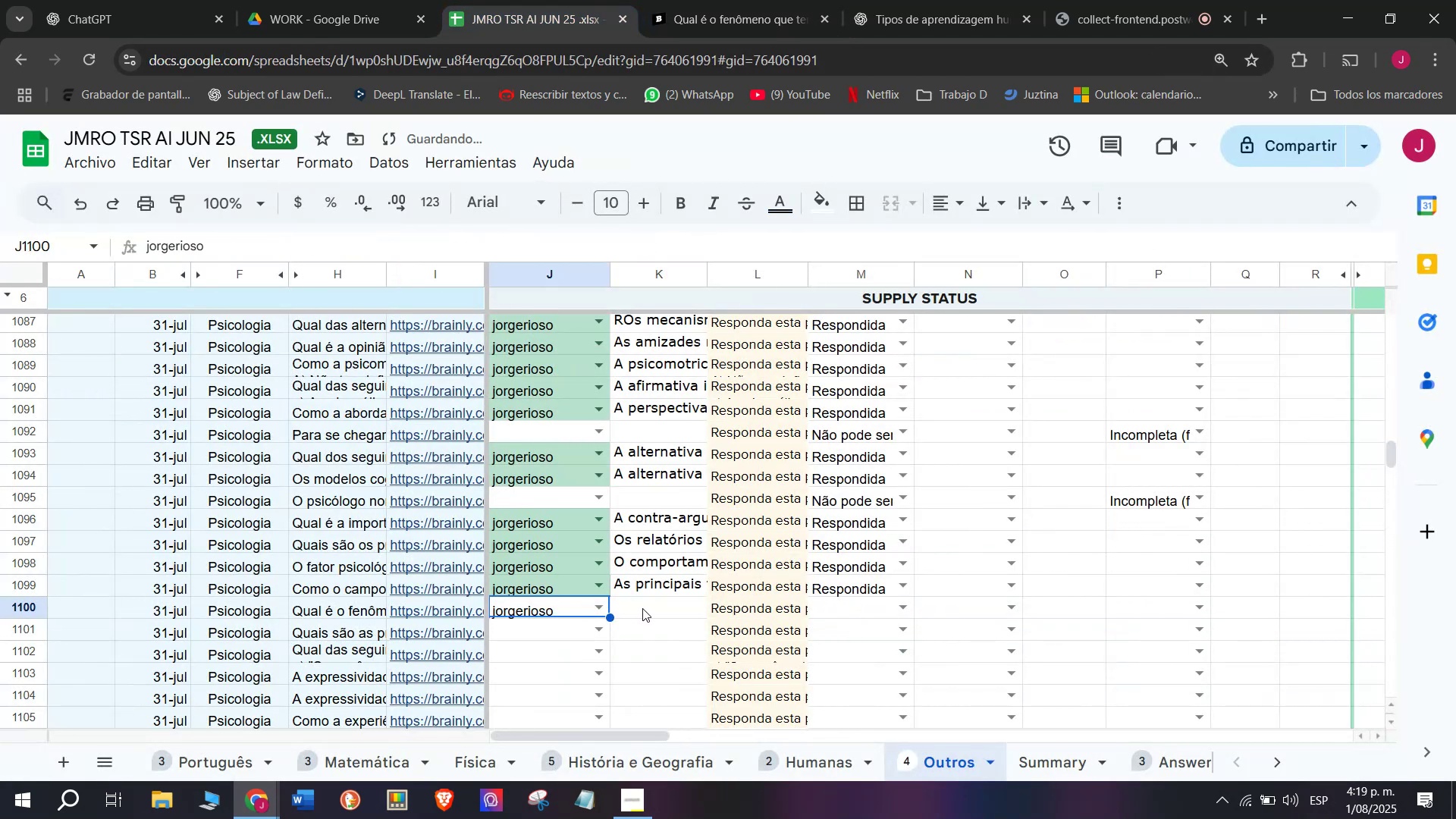 
double_click([642, 605])
 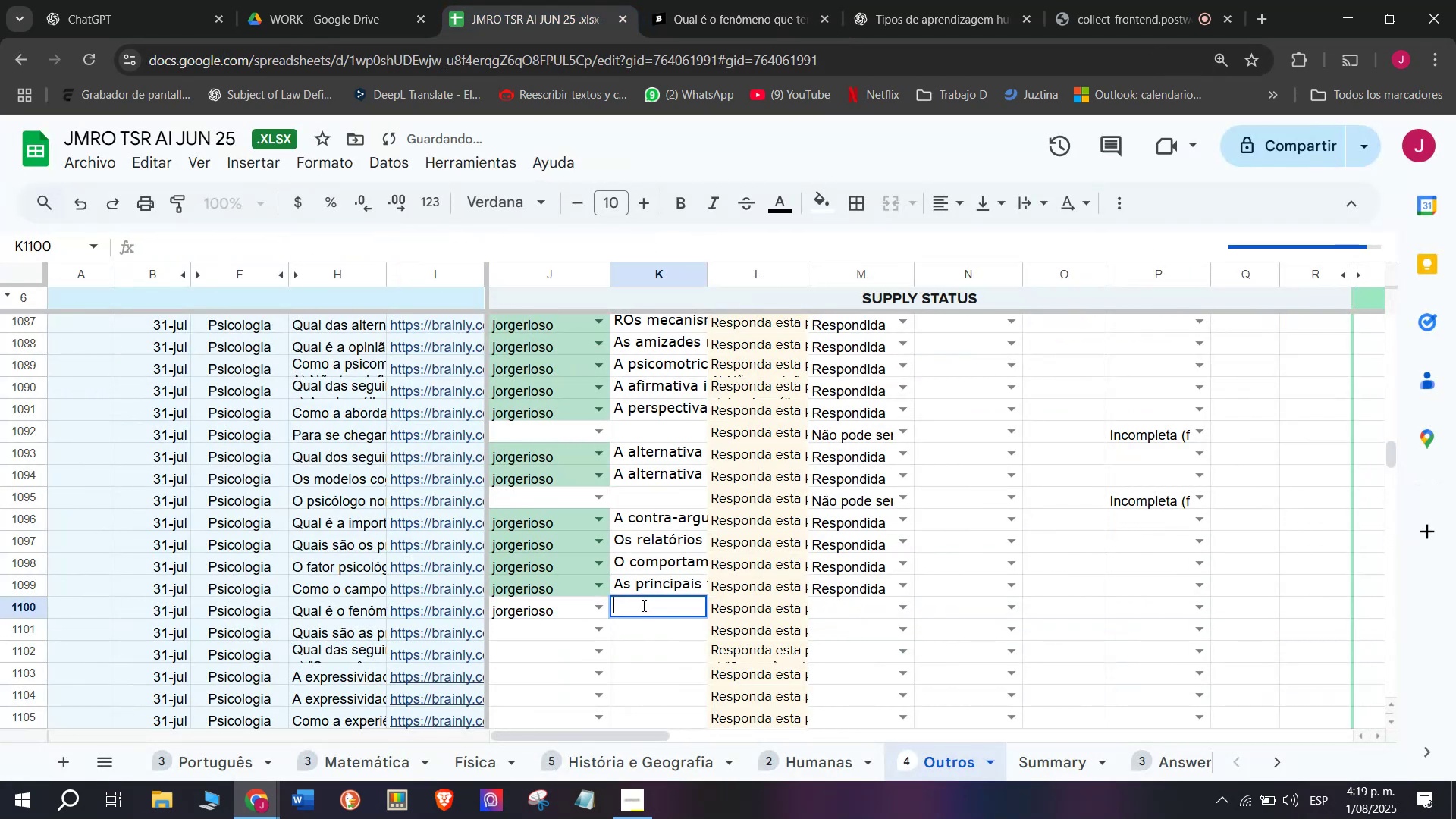 
key(Control+V)
 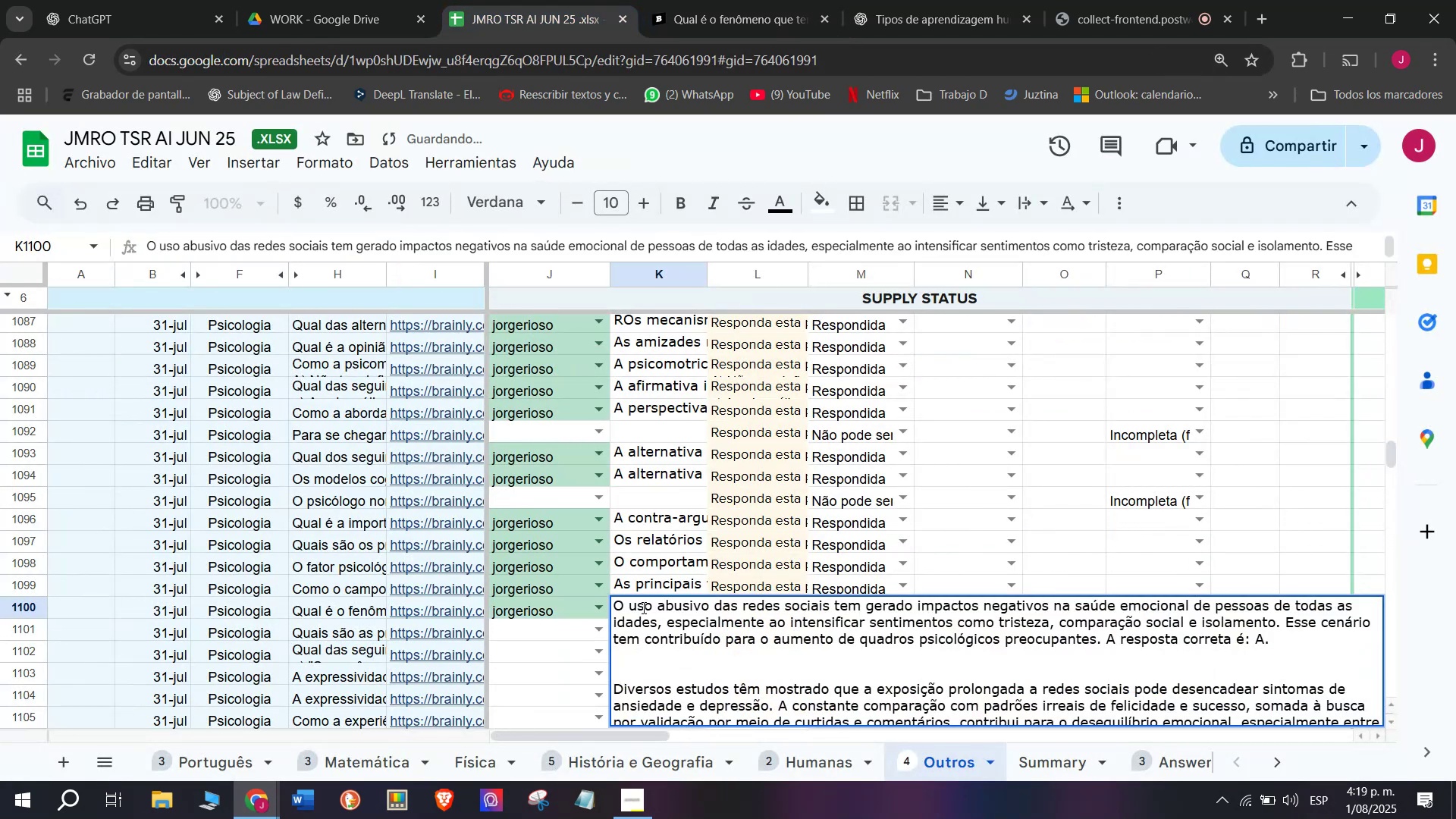 
key(Enter)
 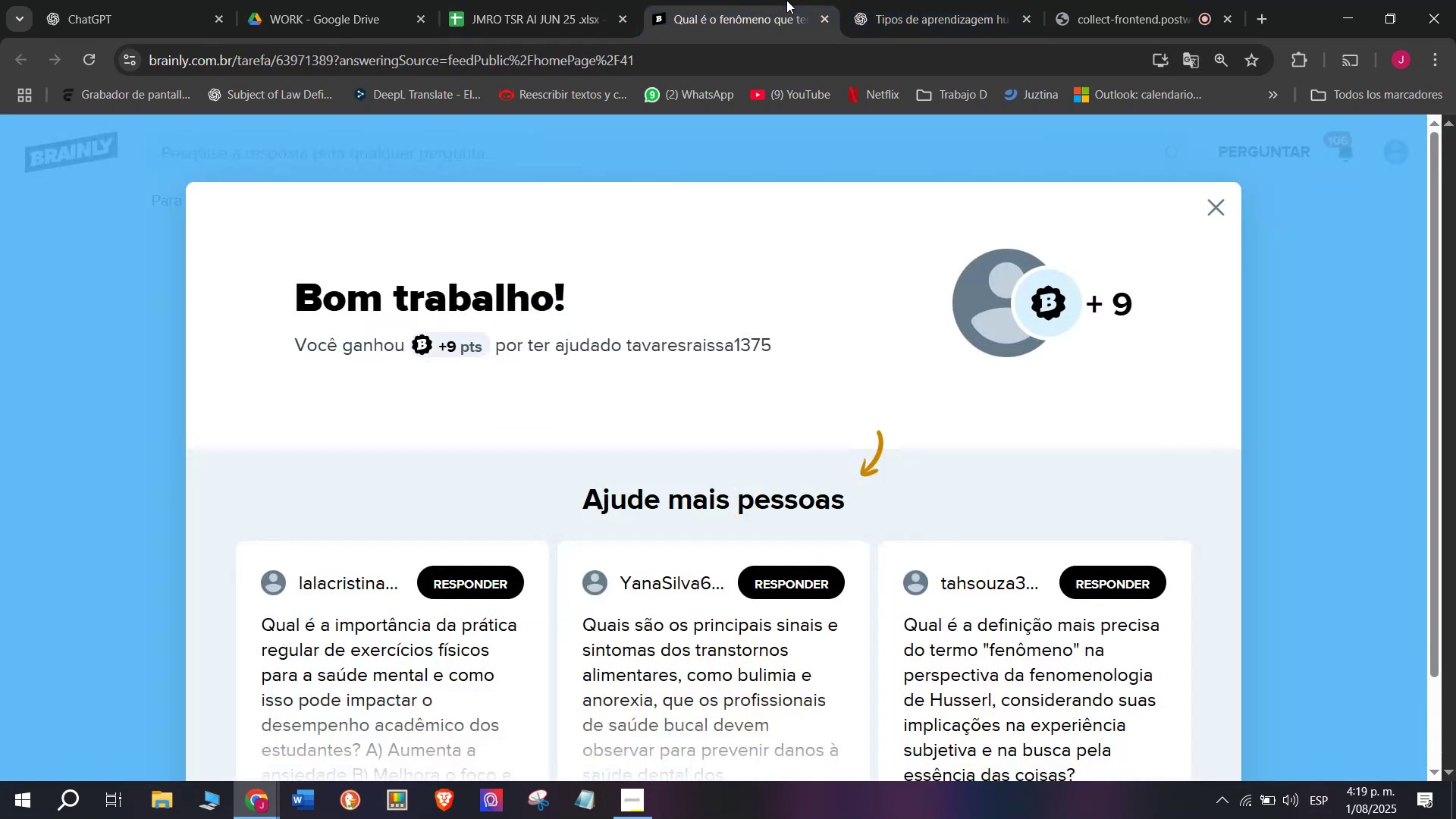 
wait(6.78)
 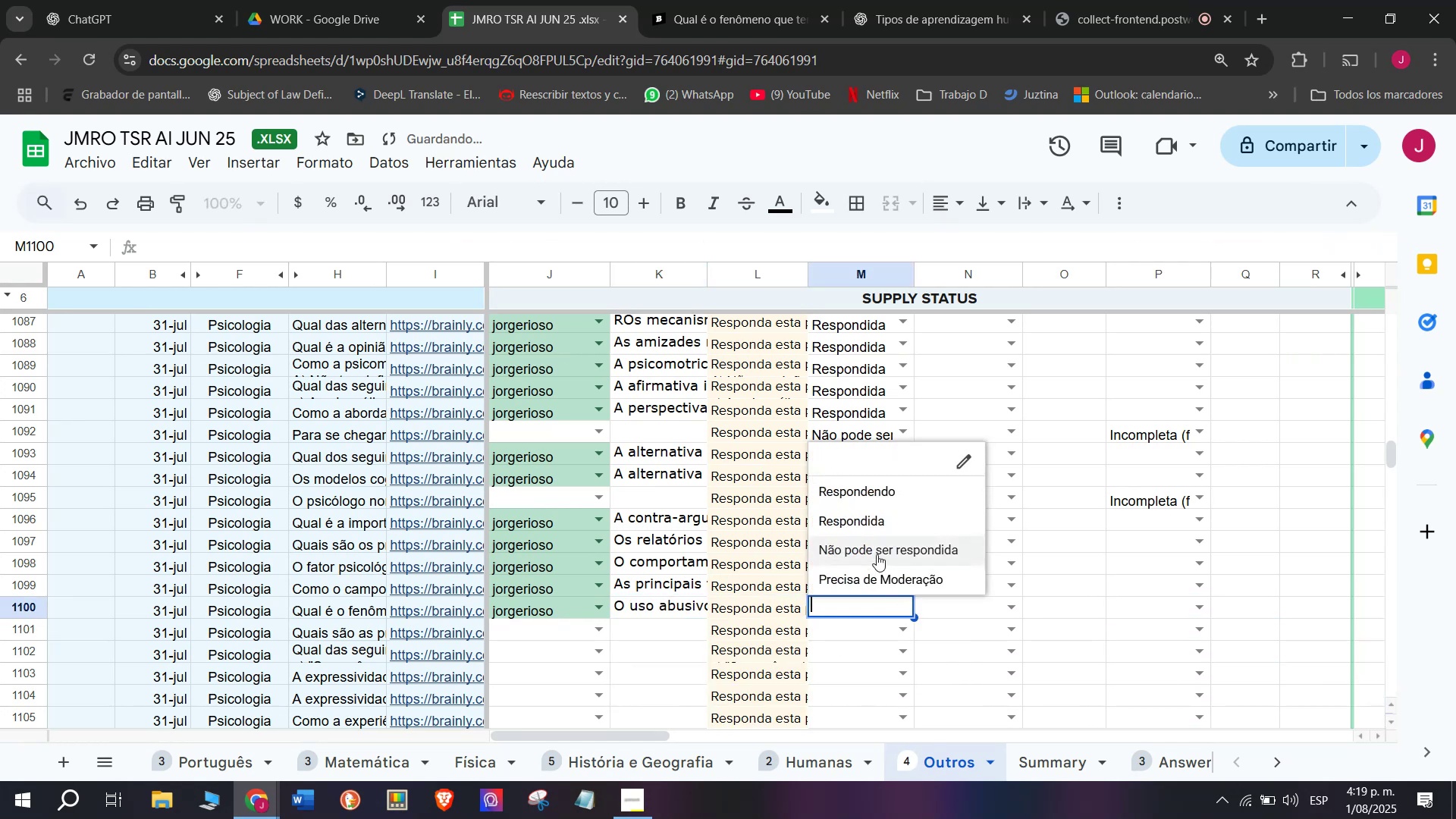 
double_click([535, 0])
 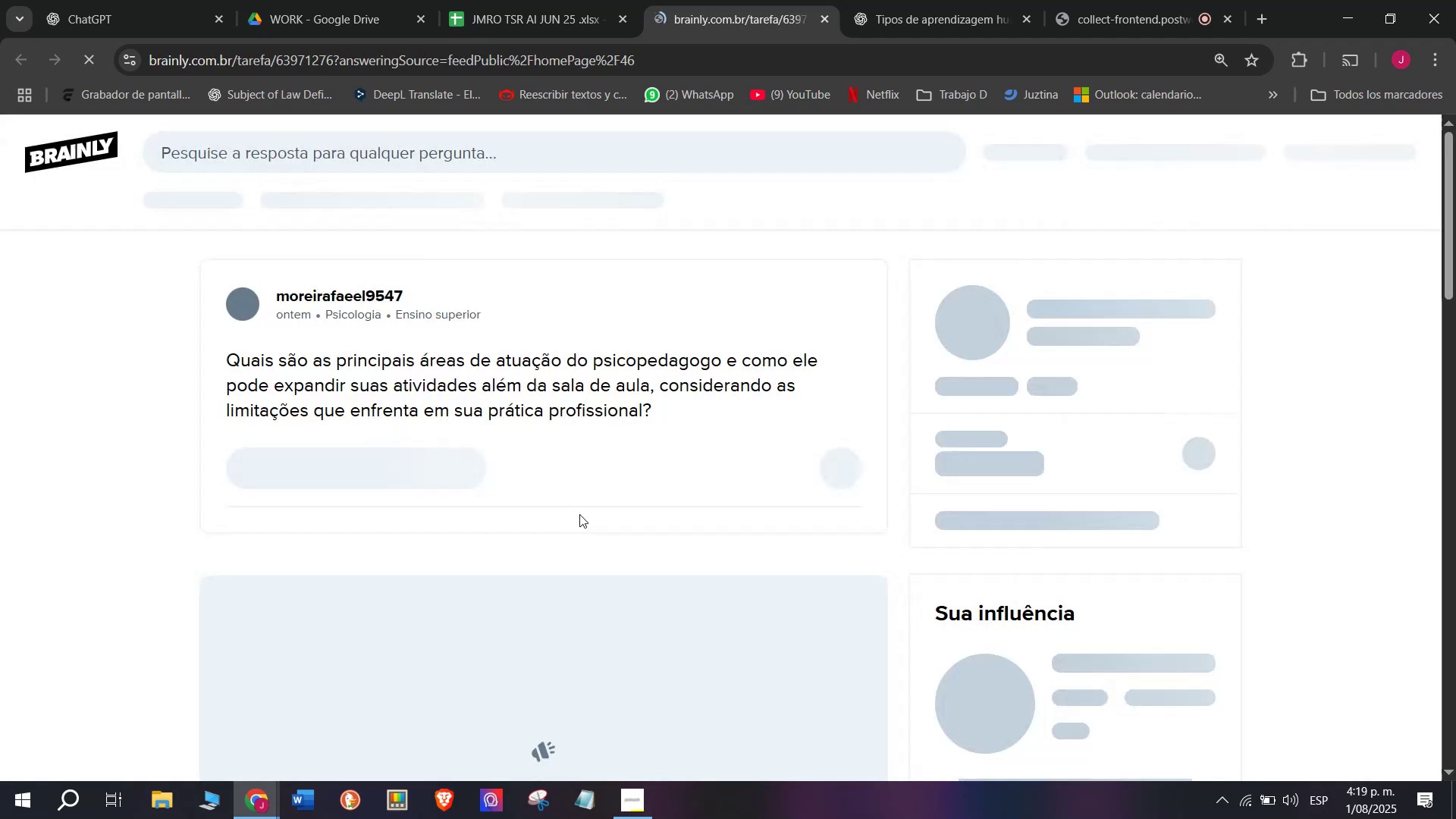 
left_click_drag(start_coordinate=[657, 415], to_coordinate=[224, 348])
 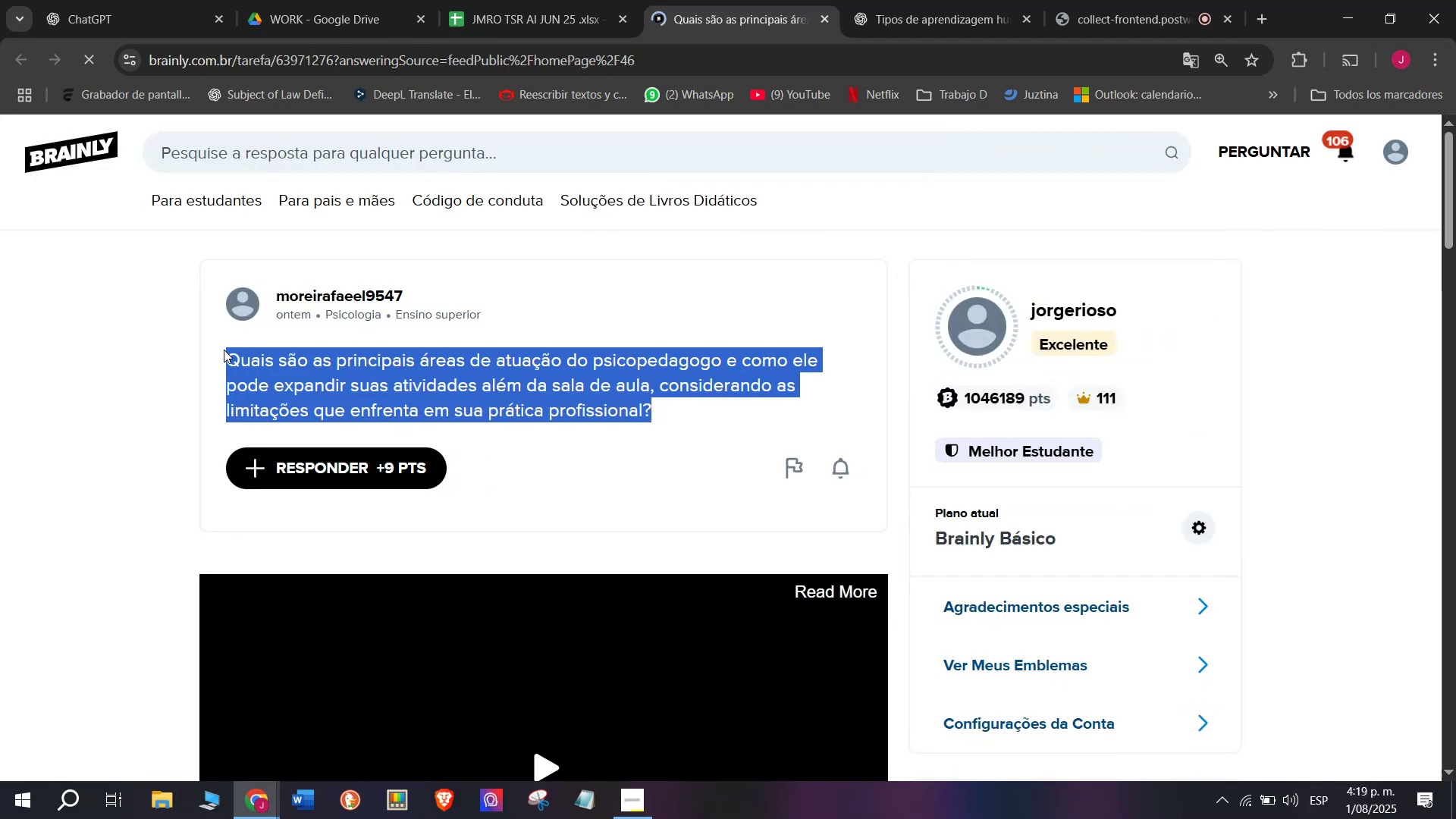 
key(Control+C)
 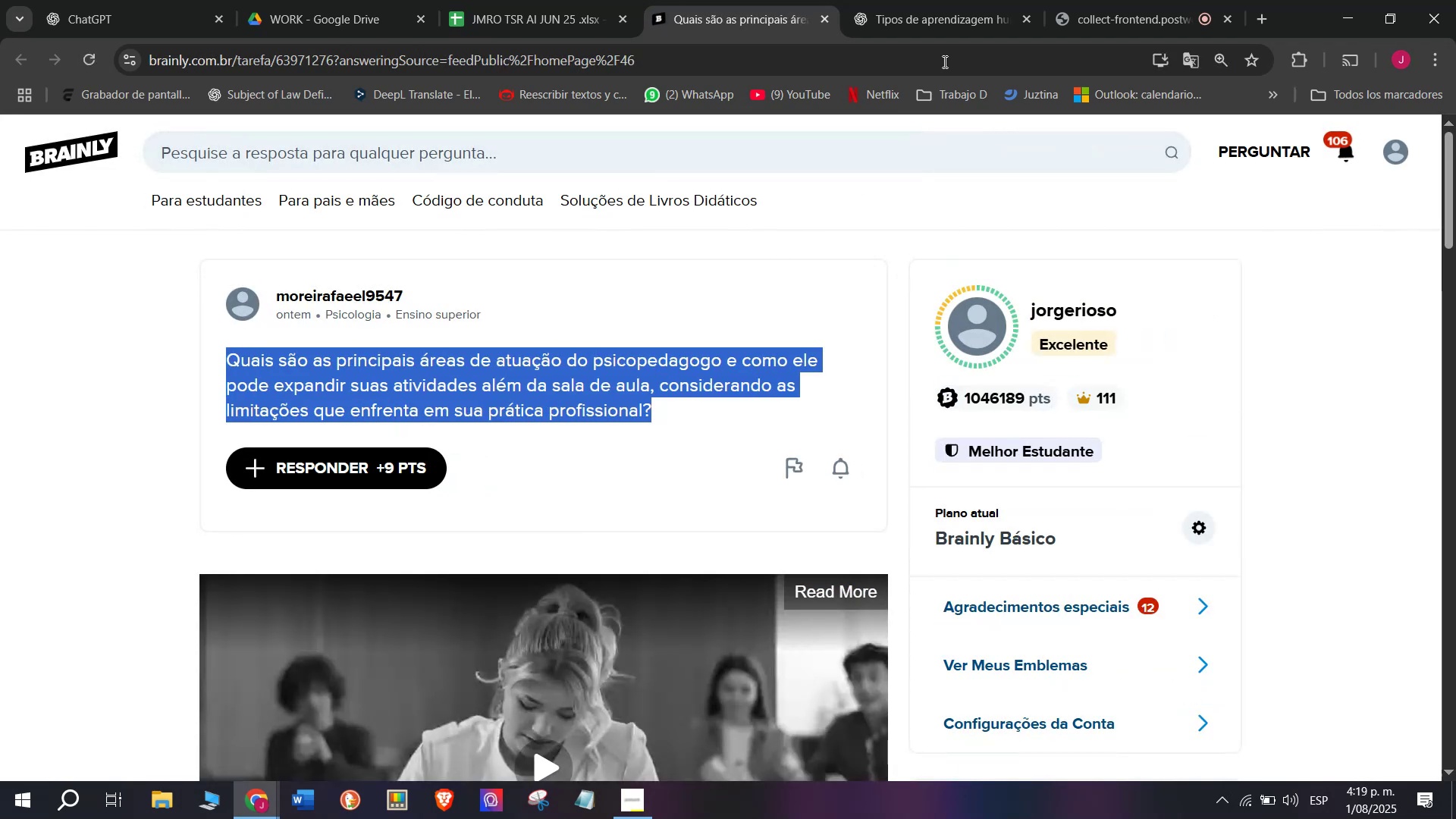 
left_click([940, 0])
 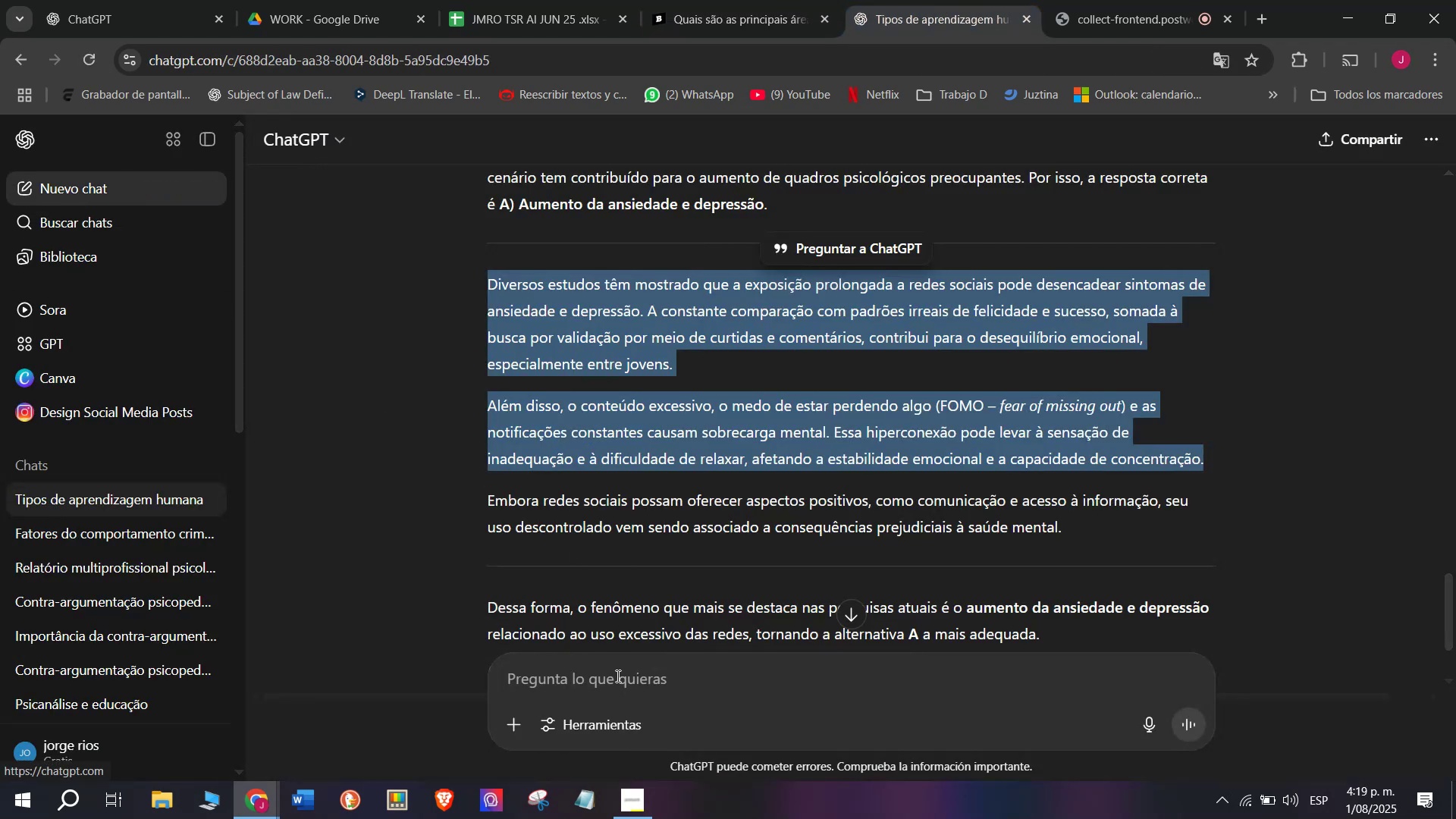 
key(Meta+MetaLeft)
 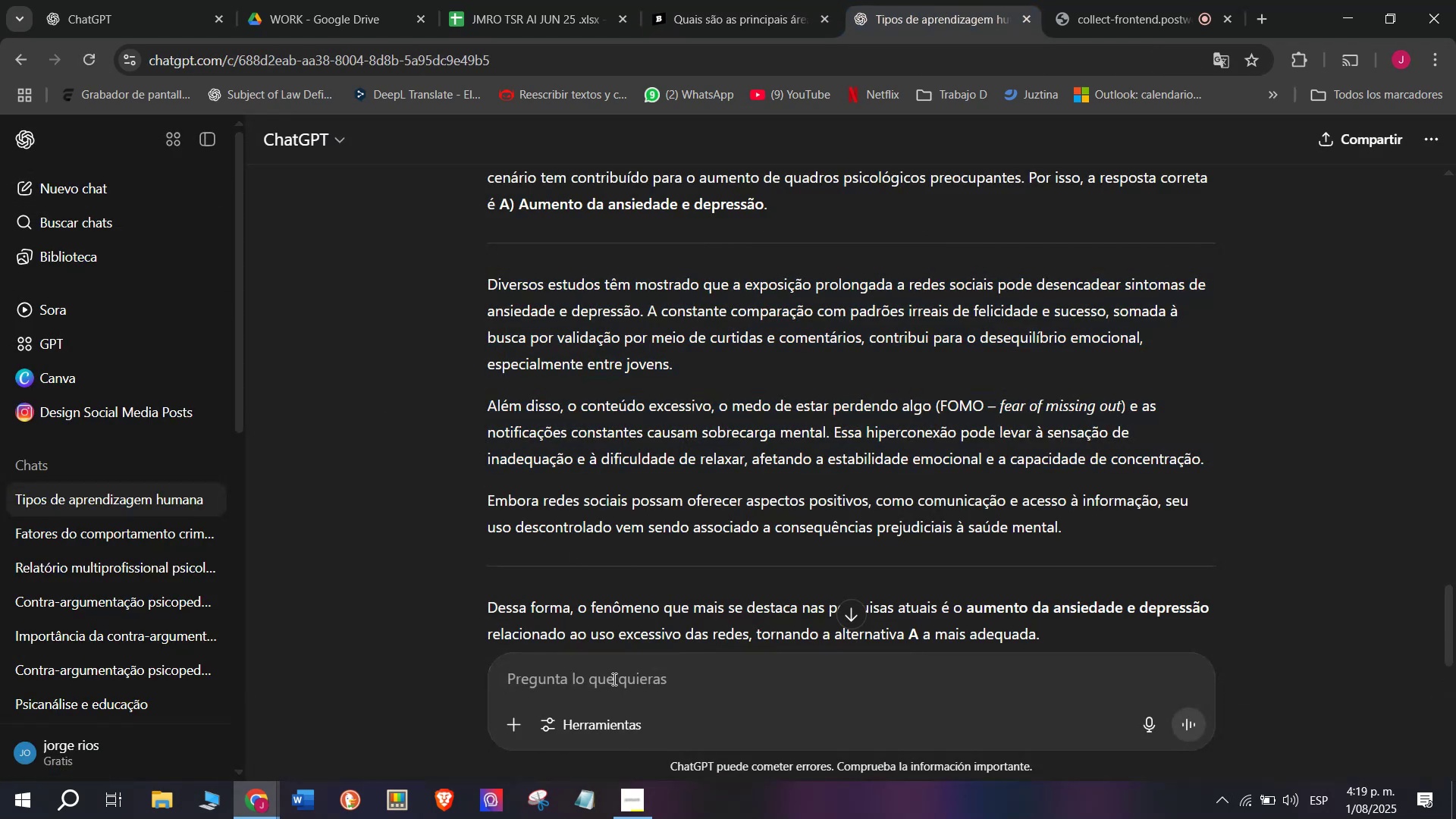 
key(Meta+V)
 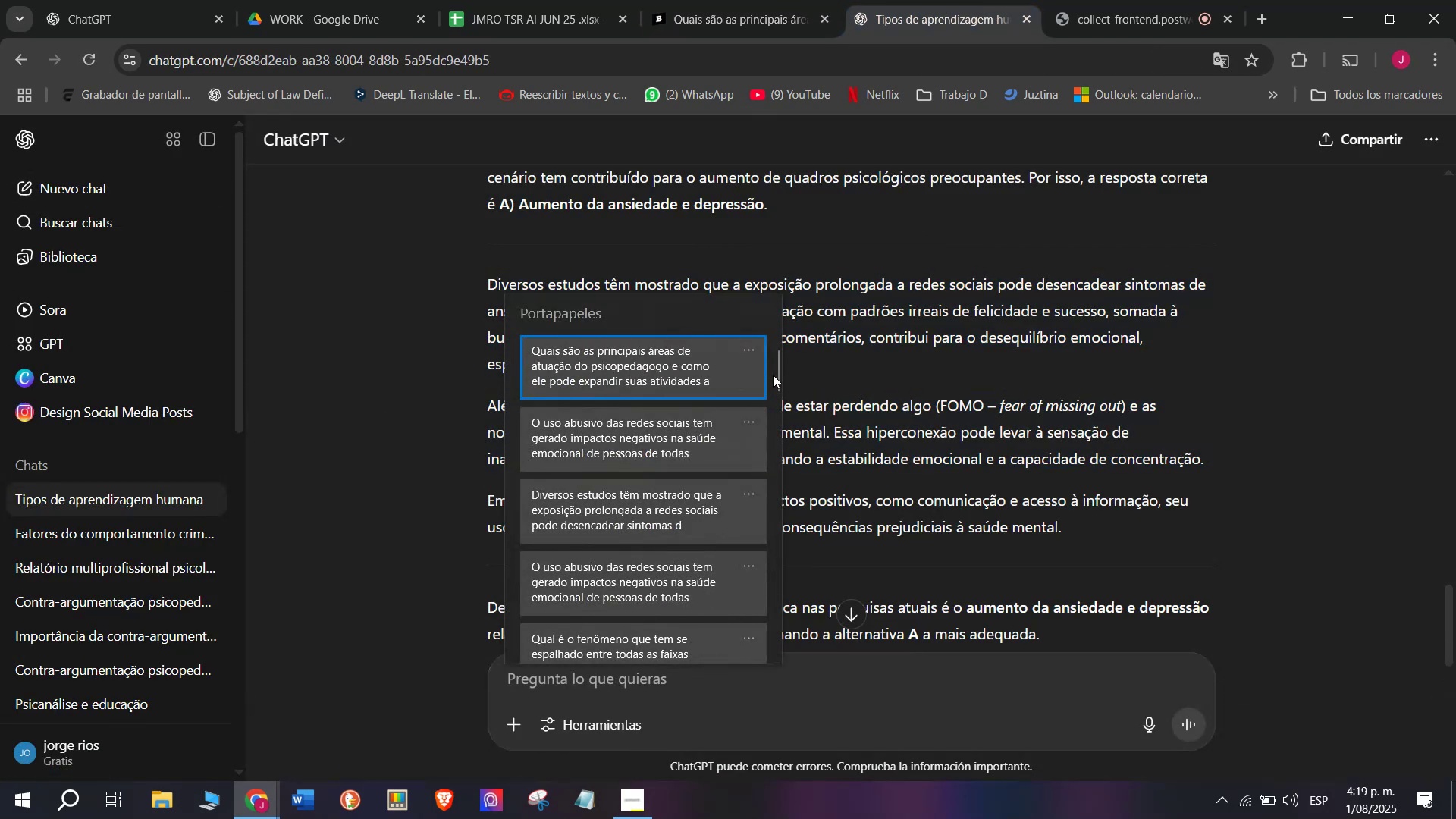 
left_click_drag(start_coordinate=[774, 375], to_coordinate=[771, 677])
 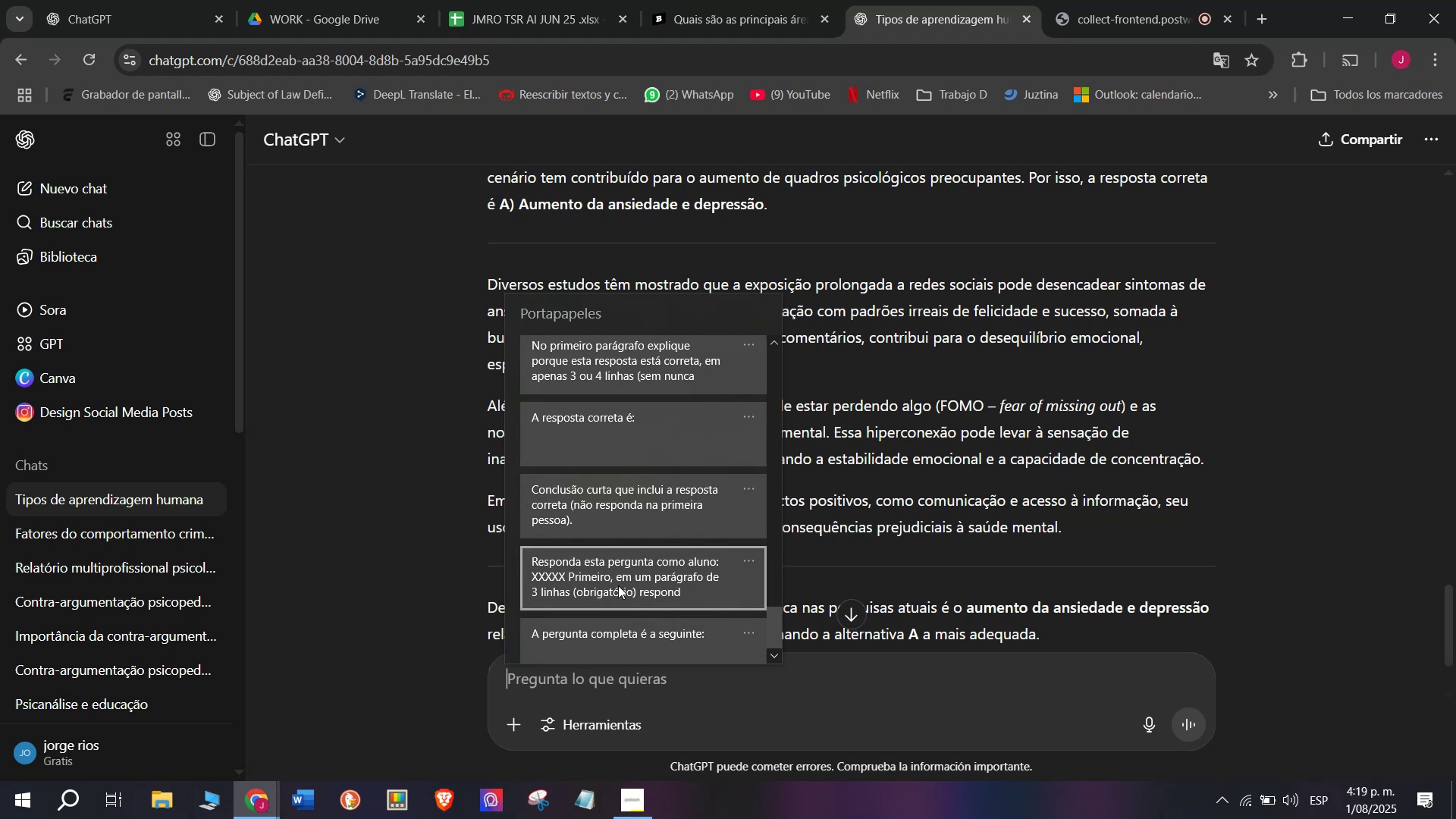 
key(Control+ControlLeft)
 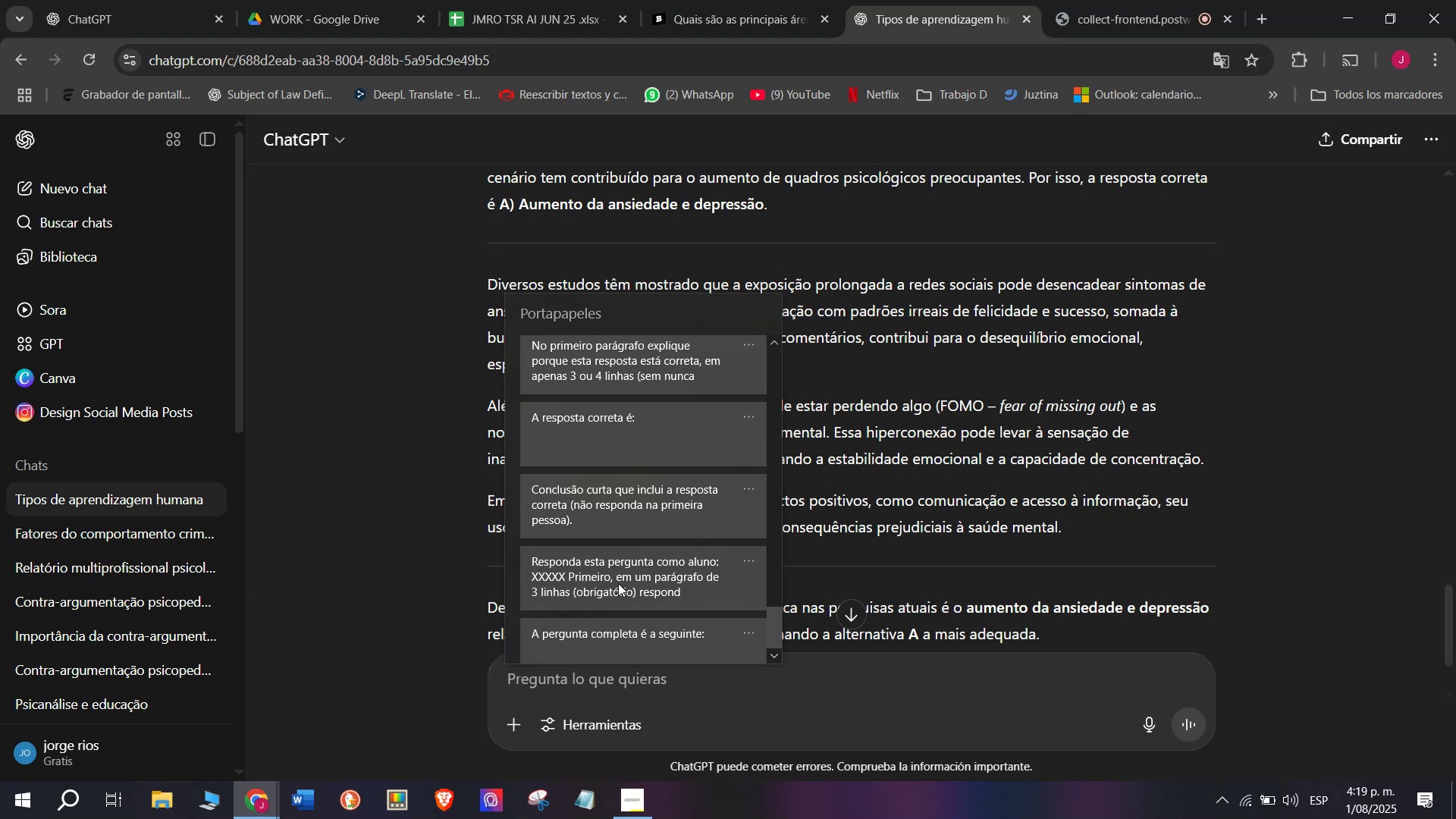 
key(Control+V)
 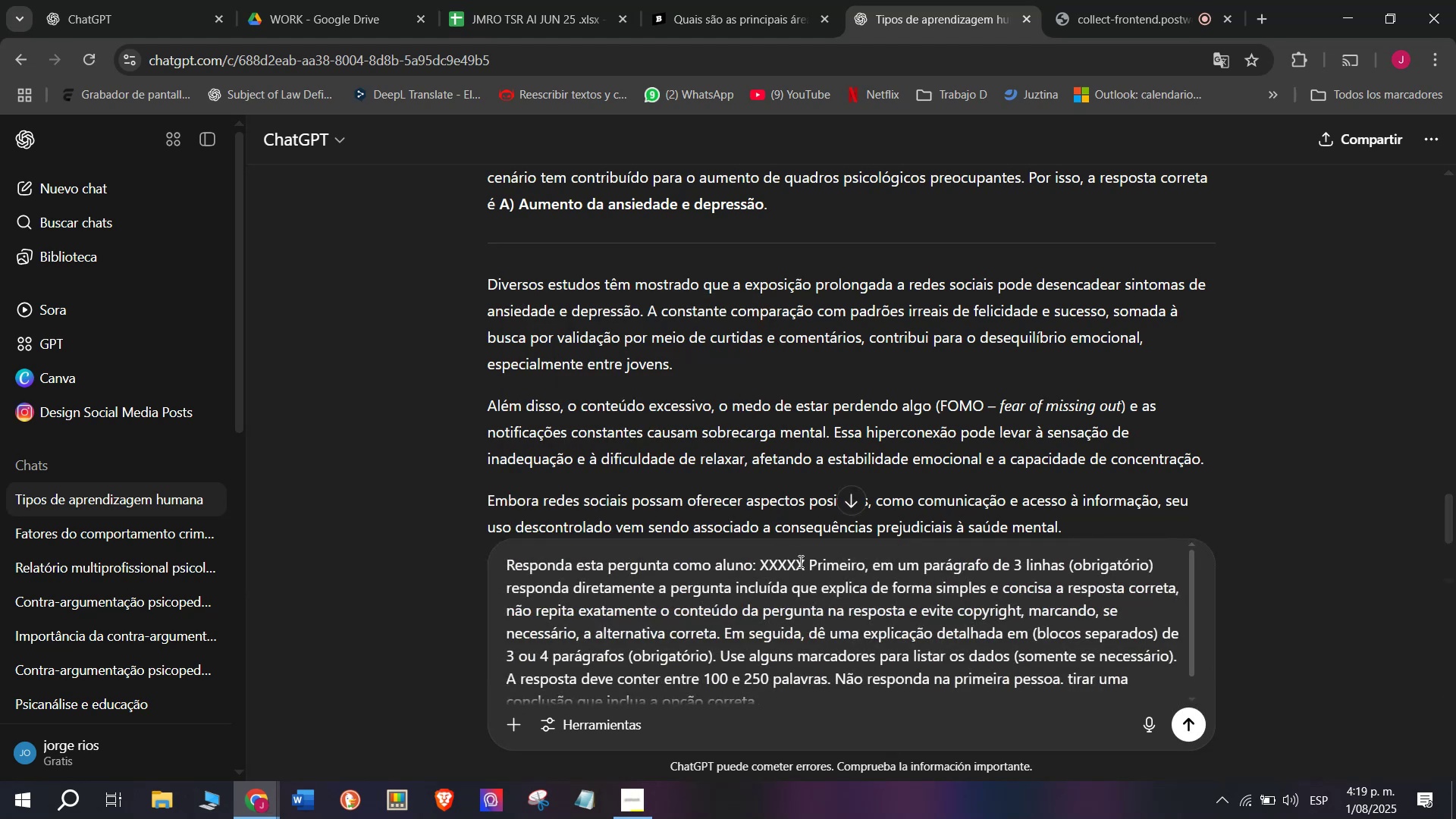 
left_click_drag(start_coordinate=[804, 561], to_coordinate=[759, 559])
 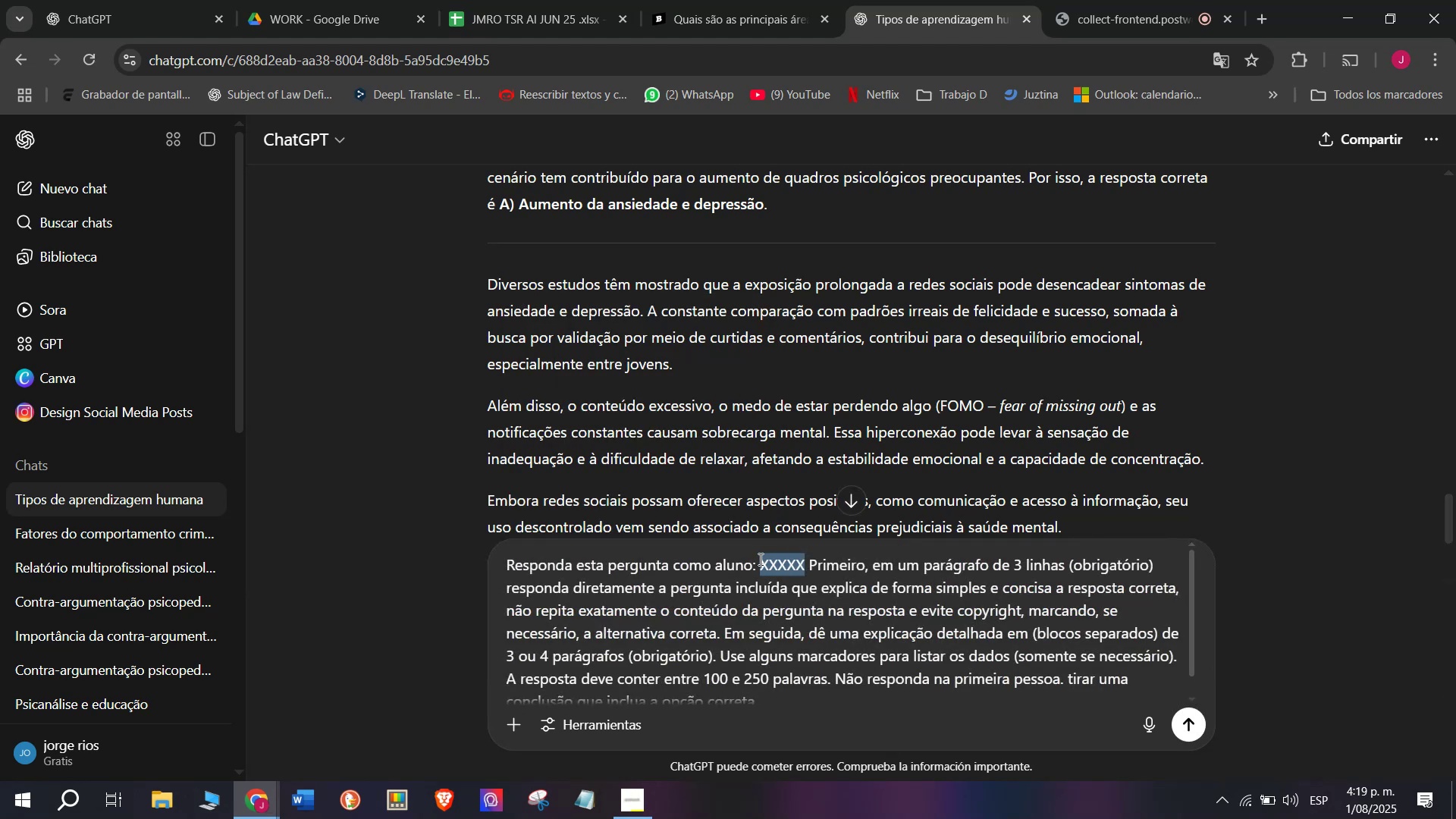 
key(Meta+MetaLeft)
 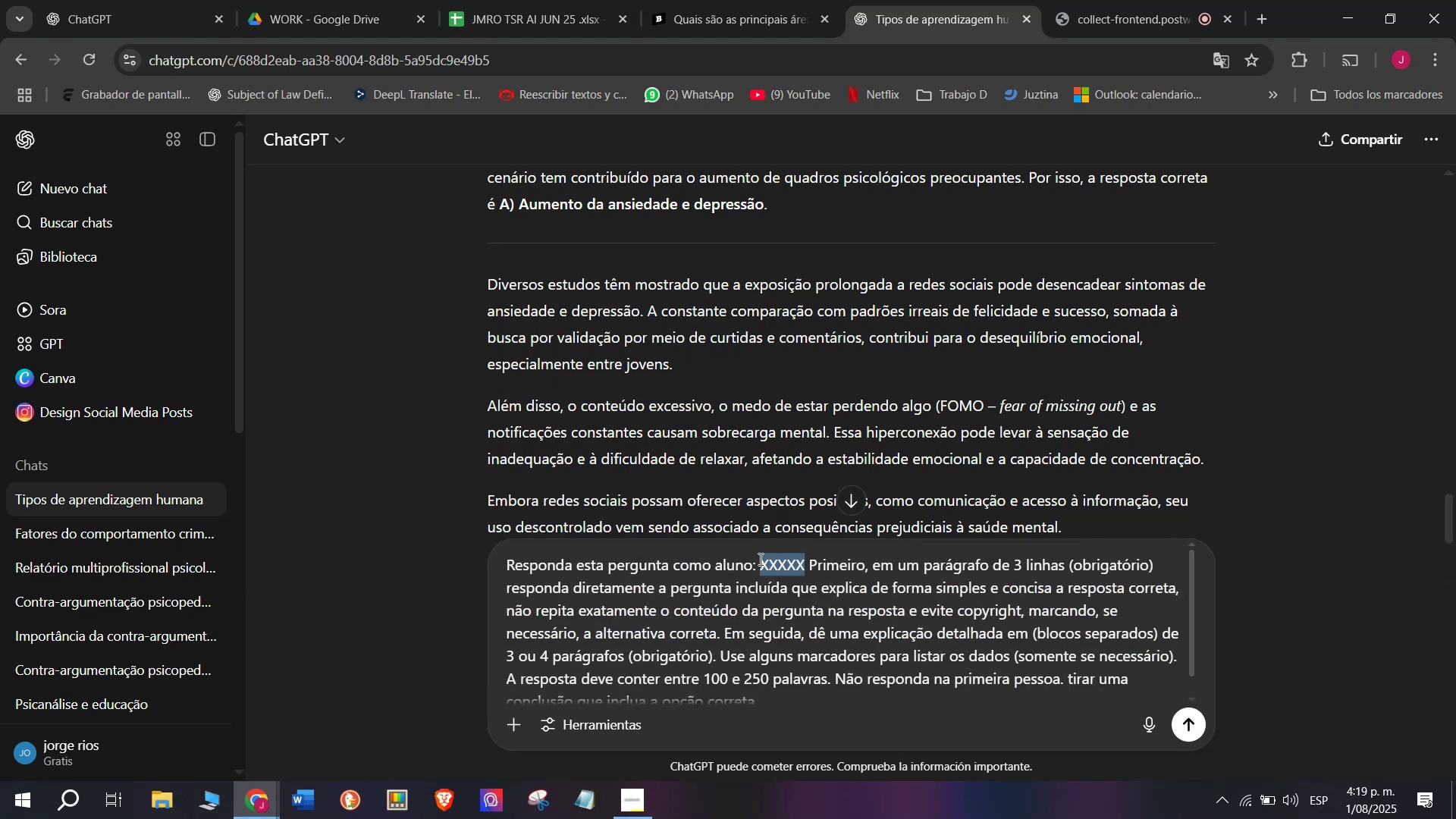 
key(Meta+V)
 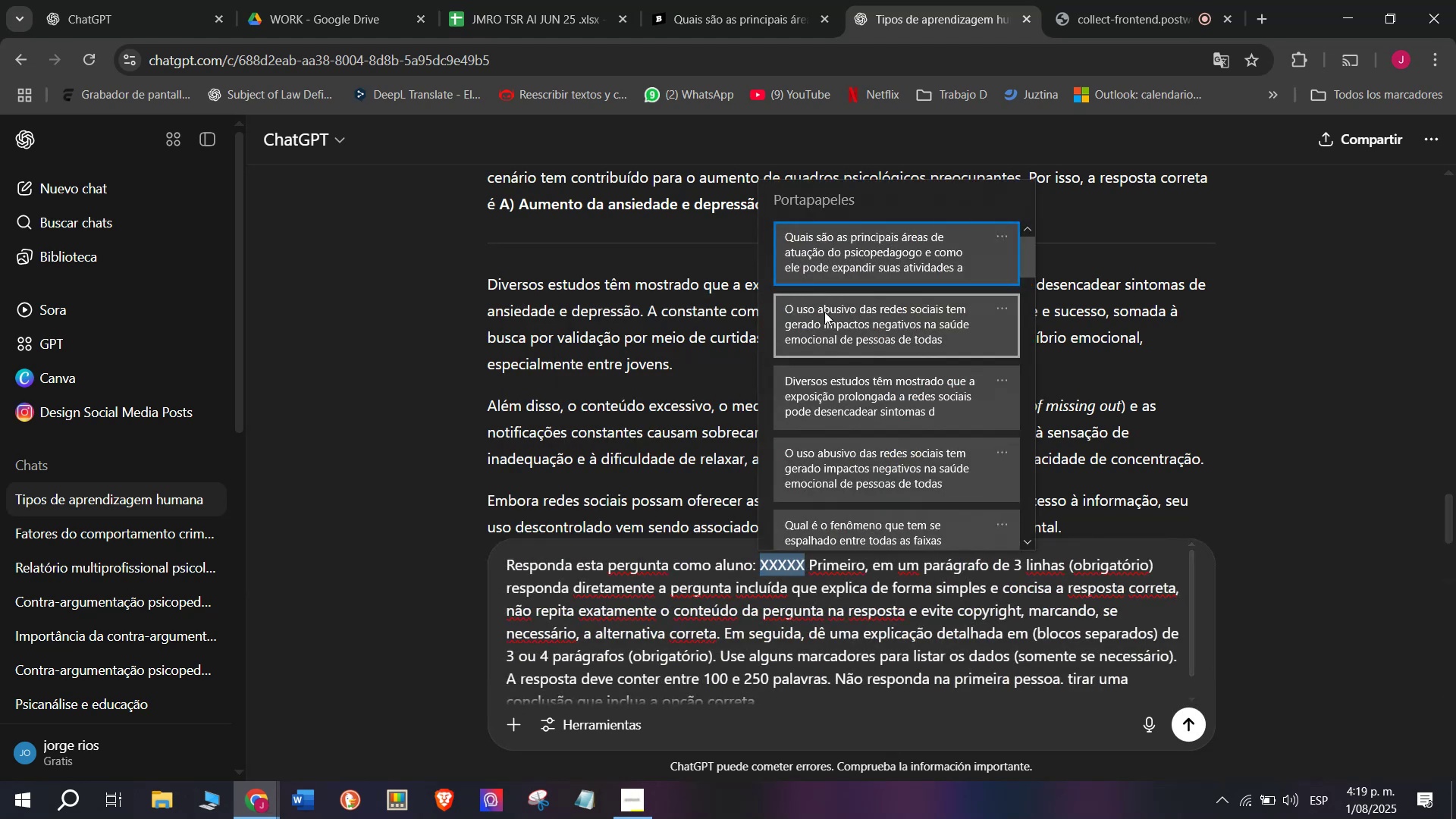 
key(Control+ControlLeft)
 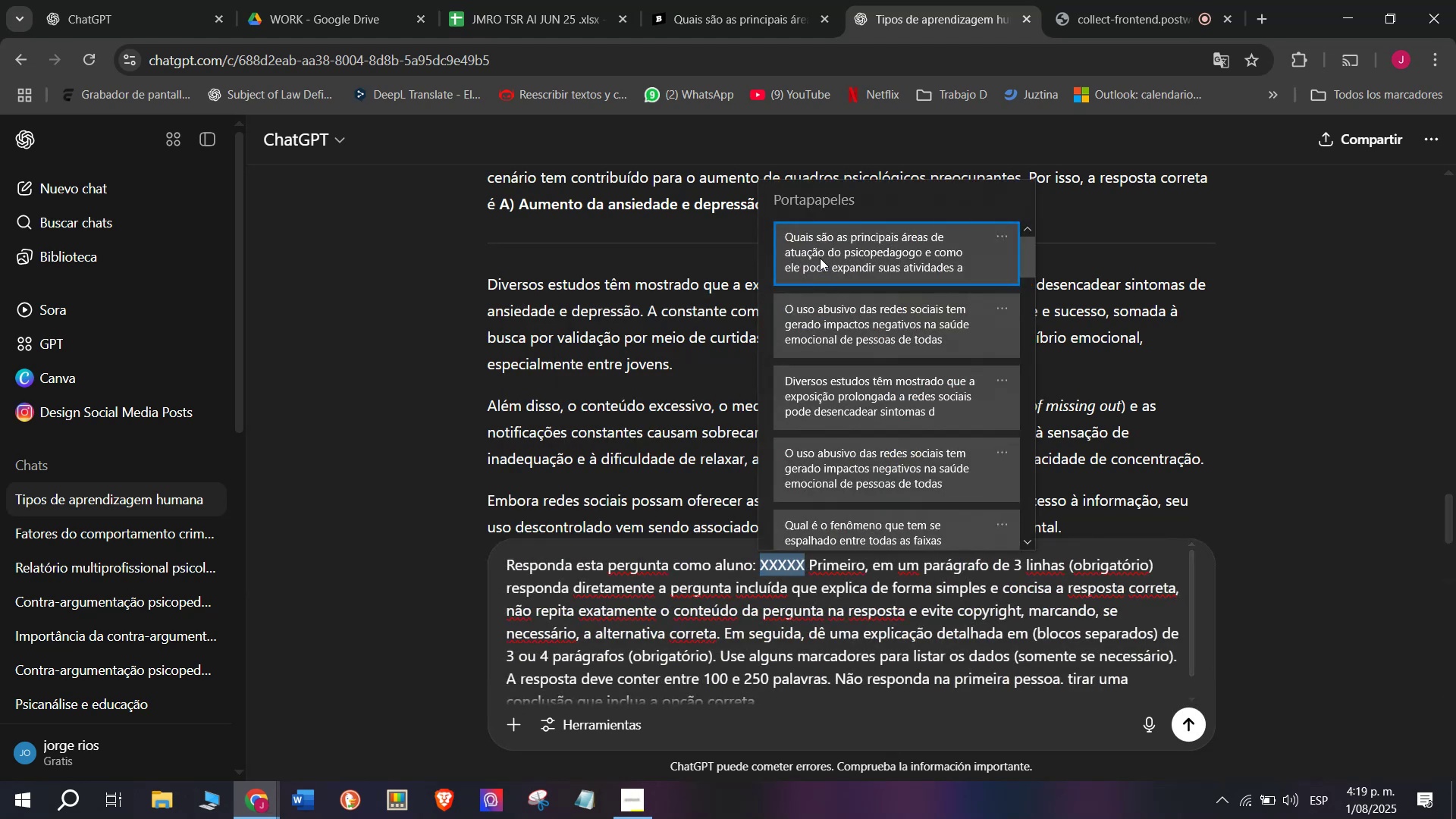 
key(Control+V)
 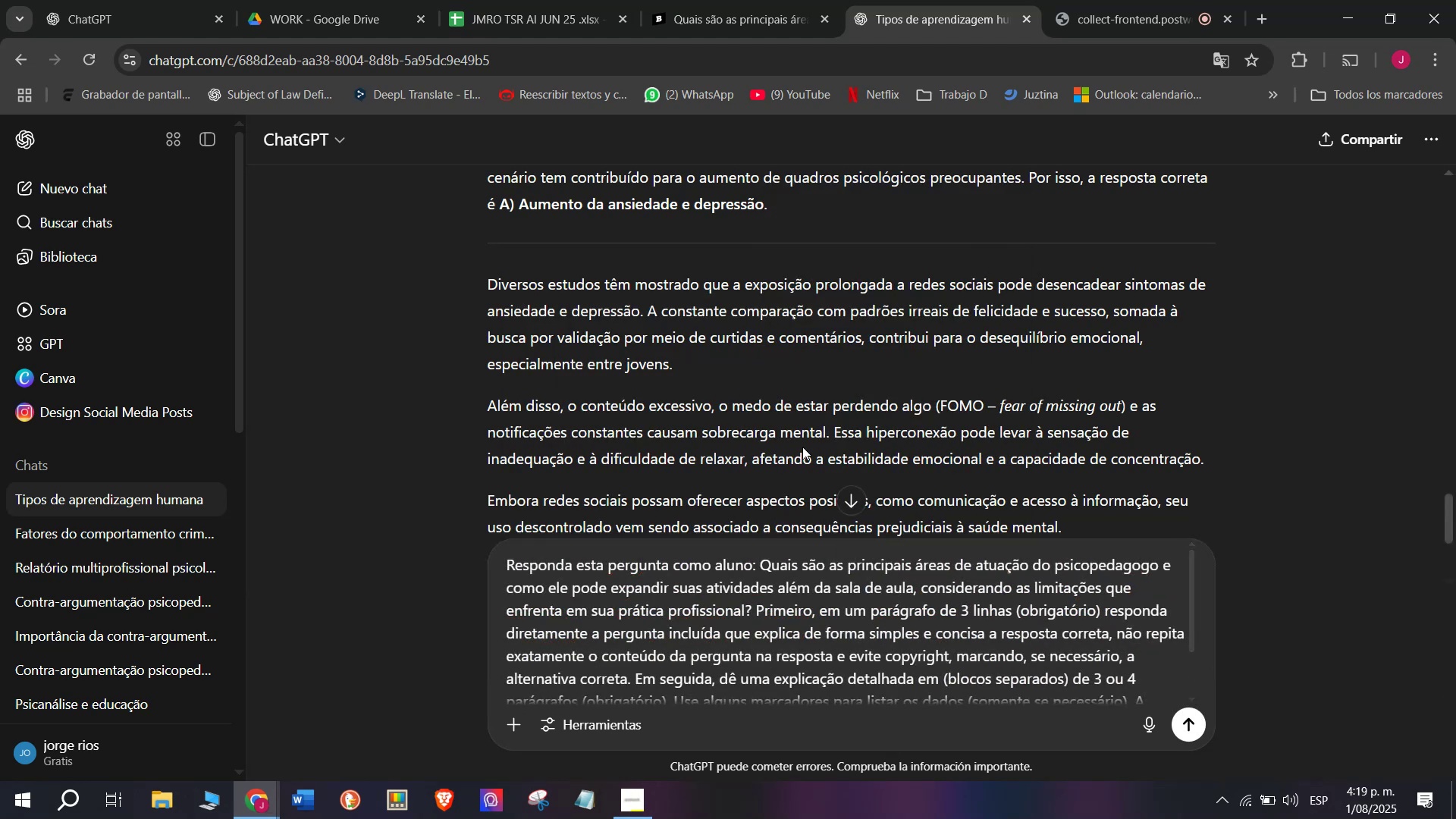 
key(Enter)
 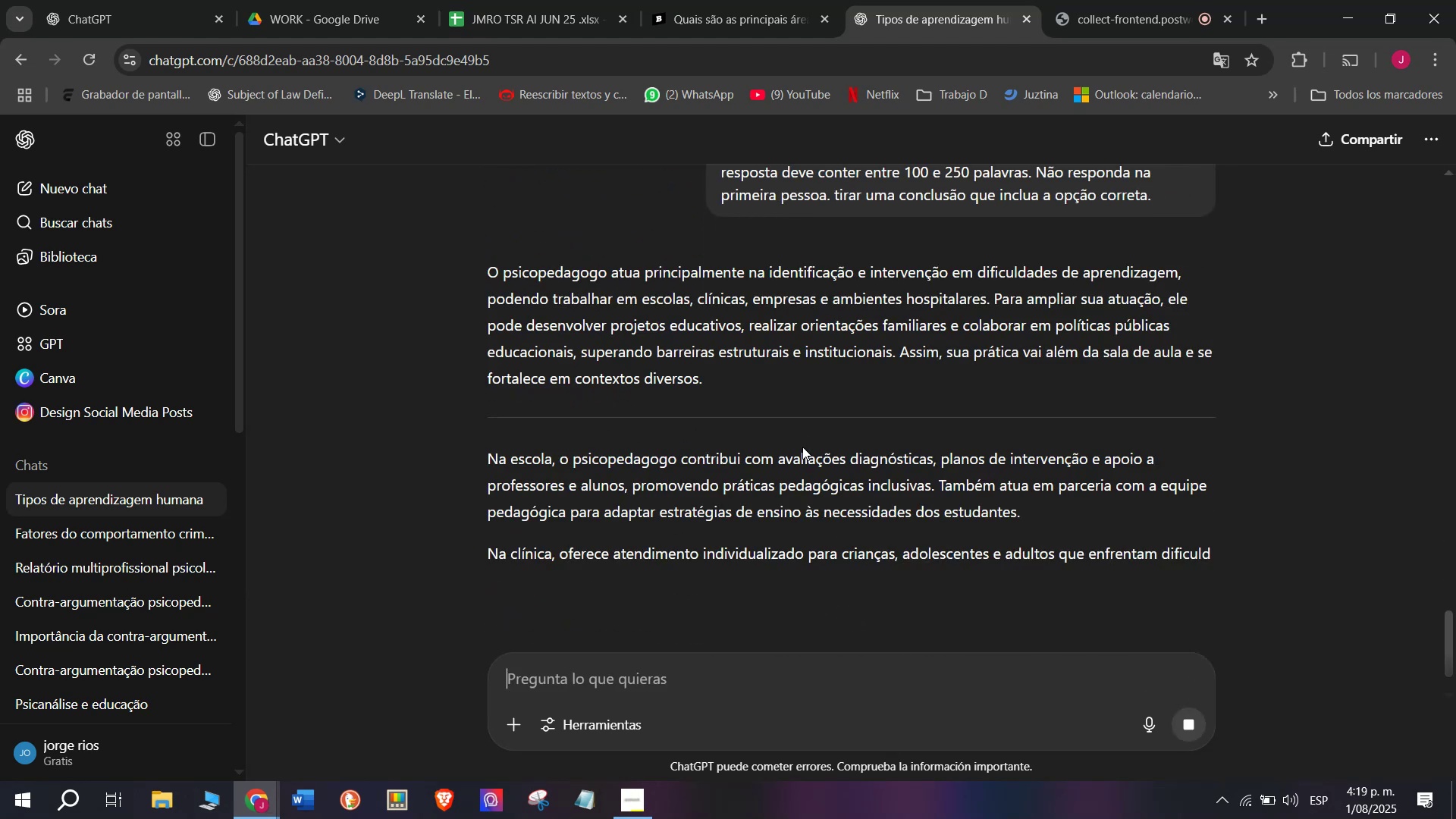 
left_click([720, 0])
 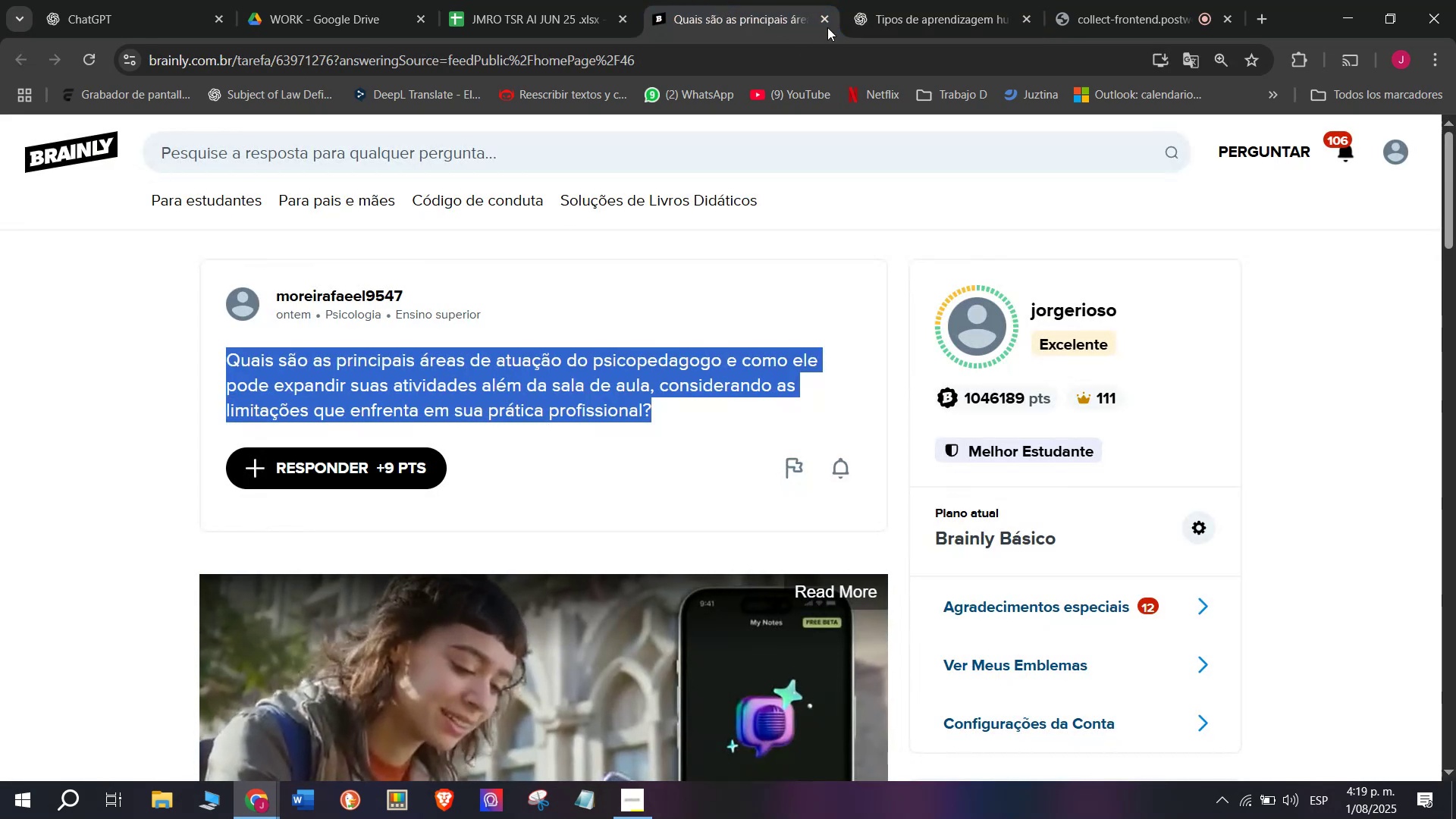 
left_click([889, 0])
 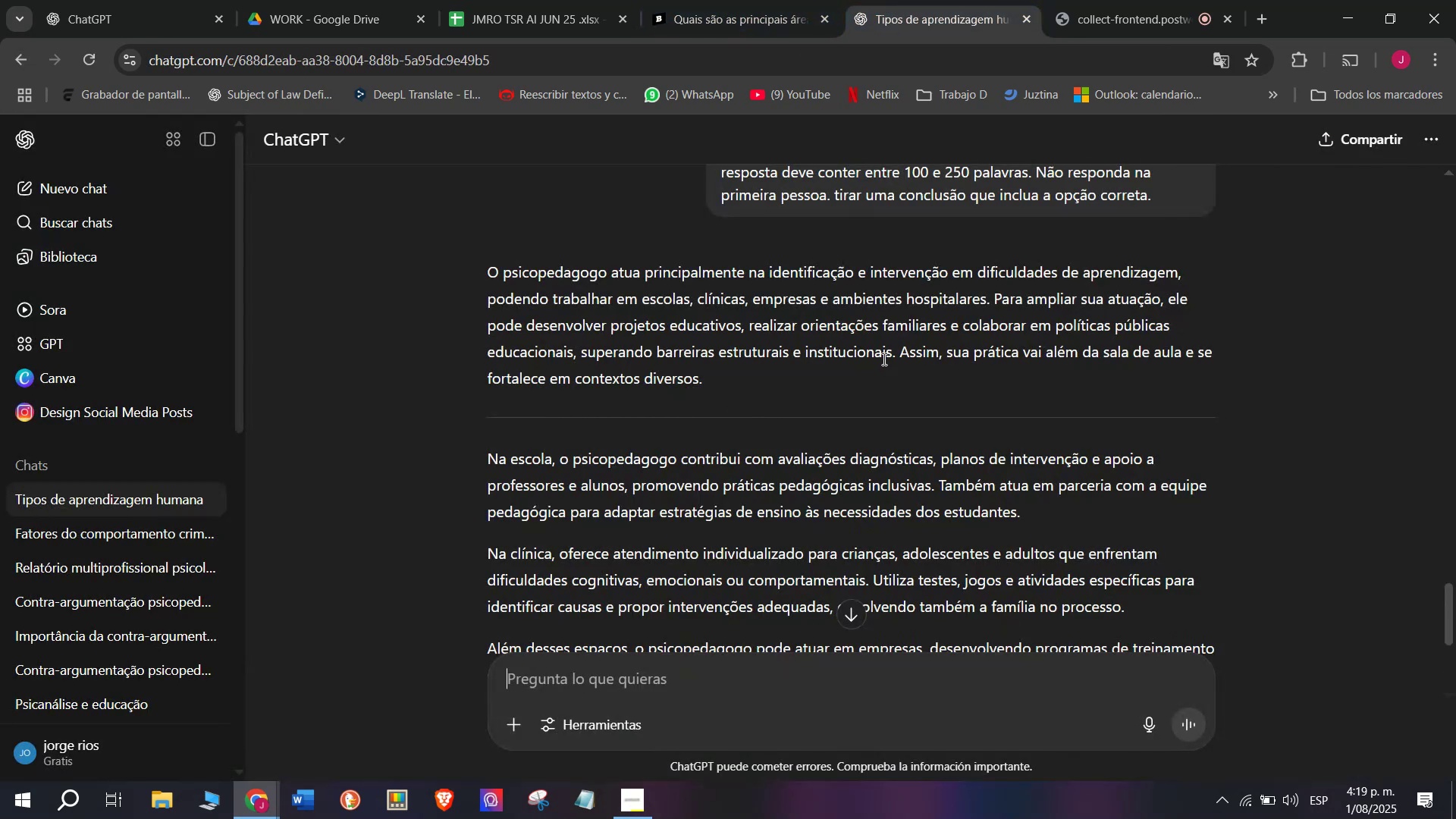 
left_click_drag(start_coordinate=[895, 347], to_coordinate=[487, 275])
 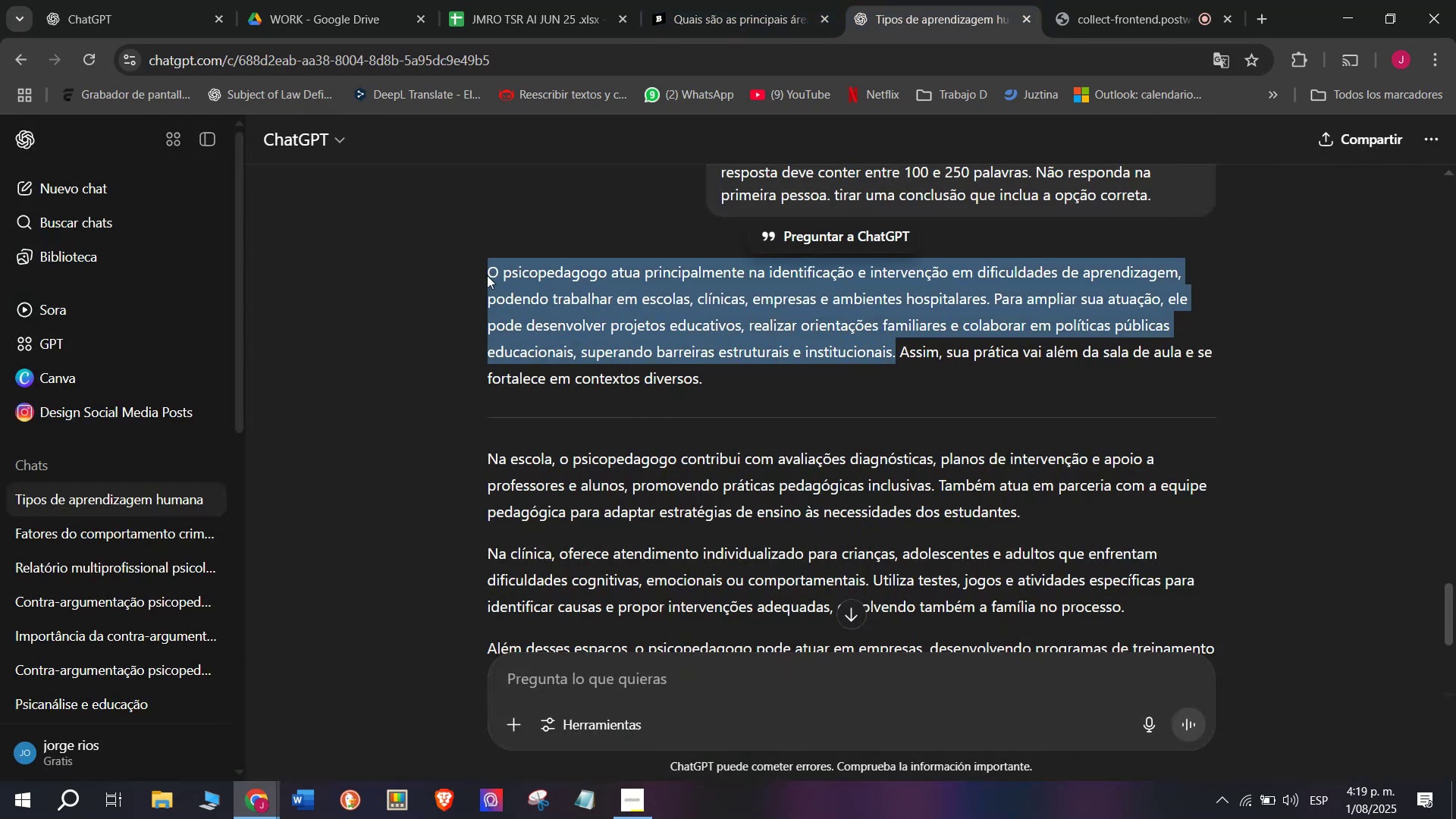 
key(Control+C)
 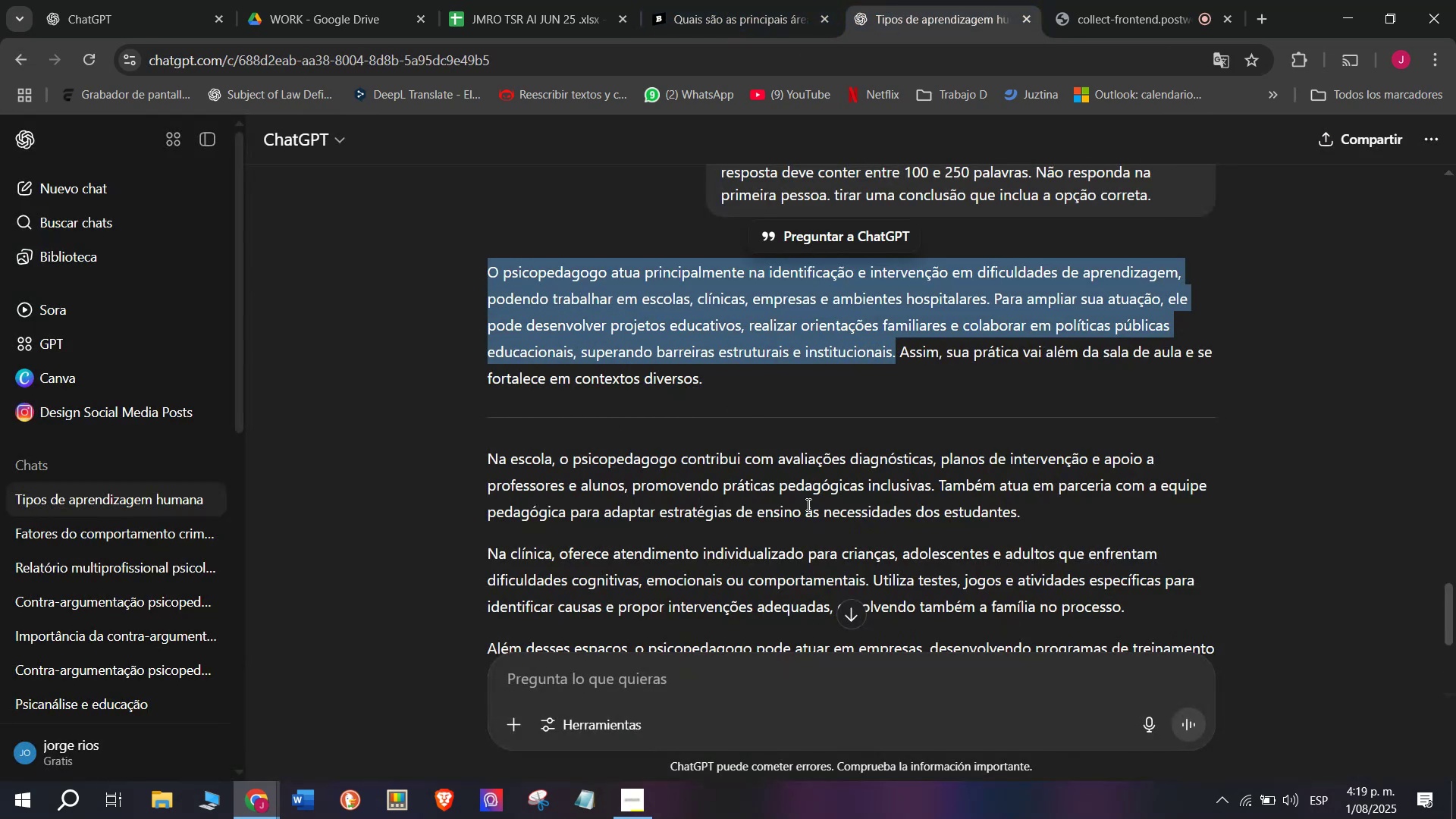 
scroll: coordinate [856, 460], scroll_direction: down, amount: 1.0
 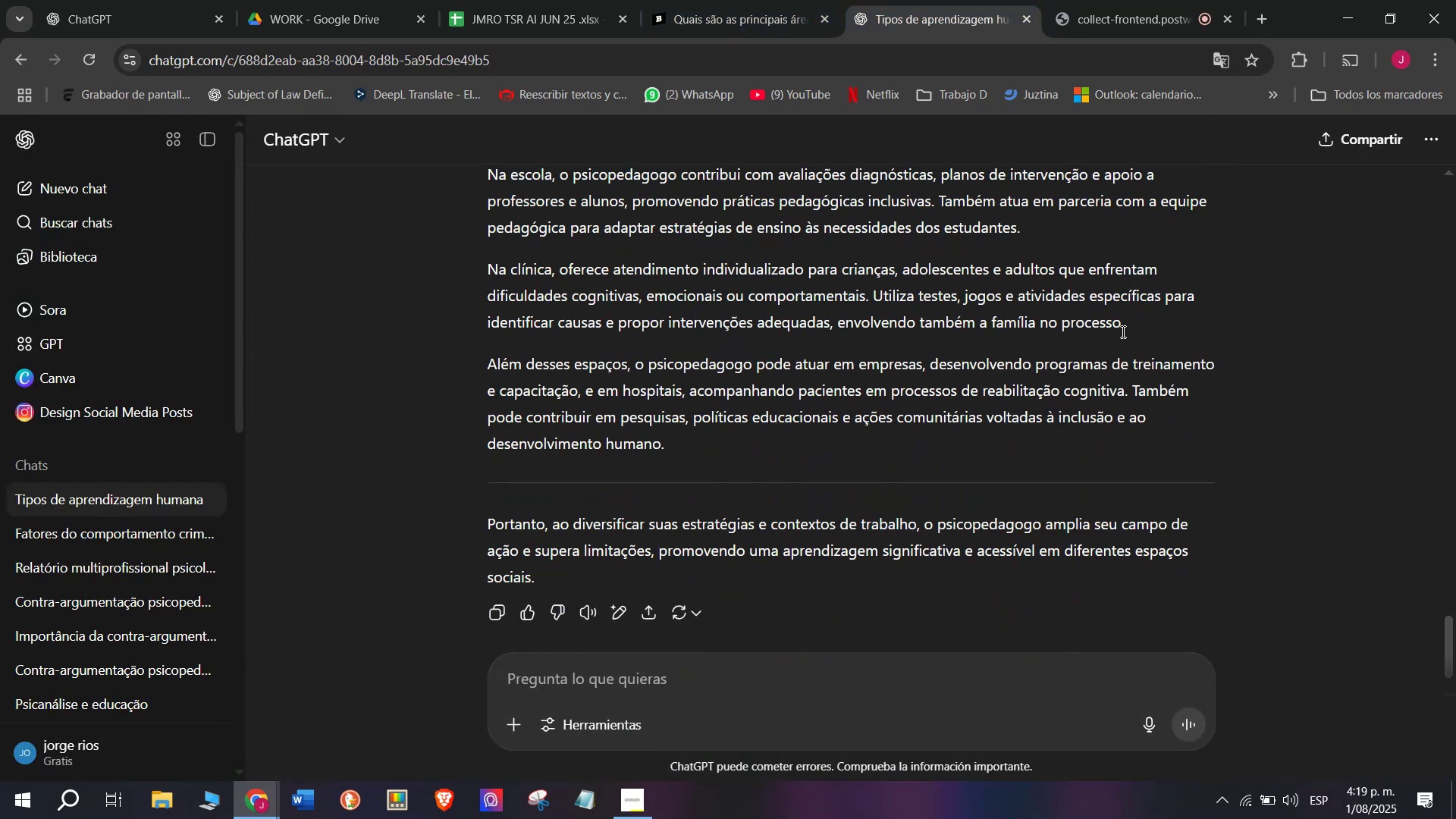 
left_click_drag(start_coordinate=[1127, 328], to_coordinate=[487, 347])
 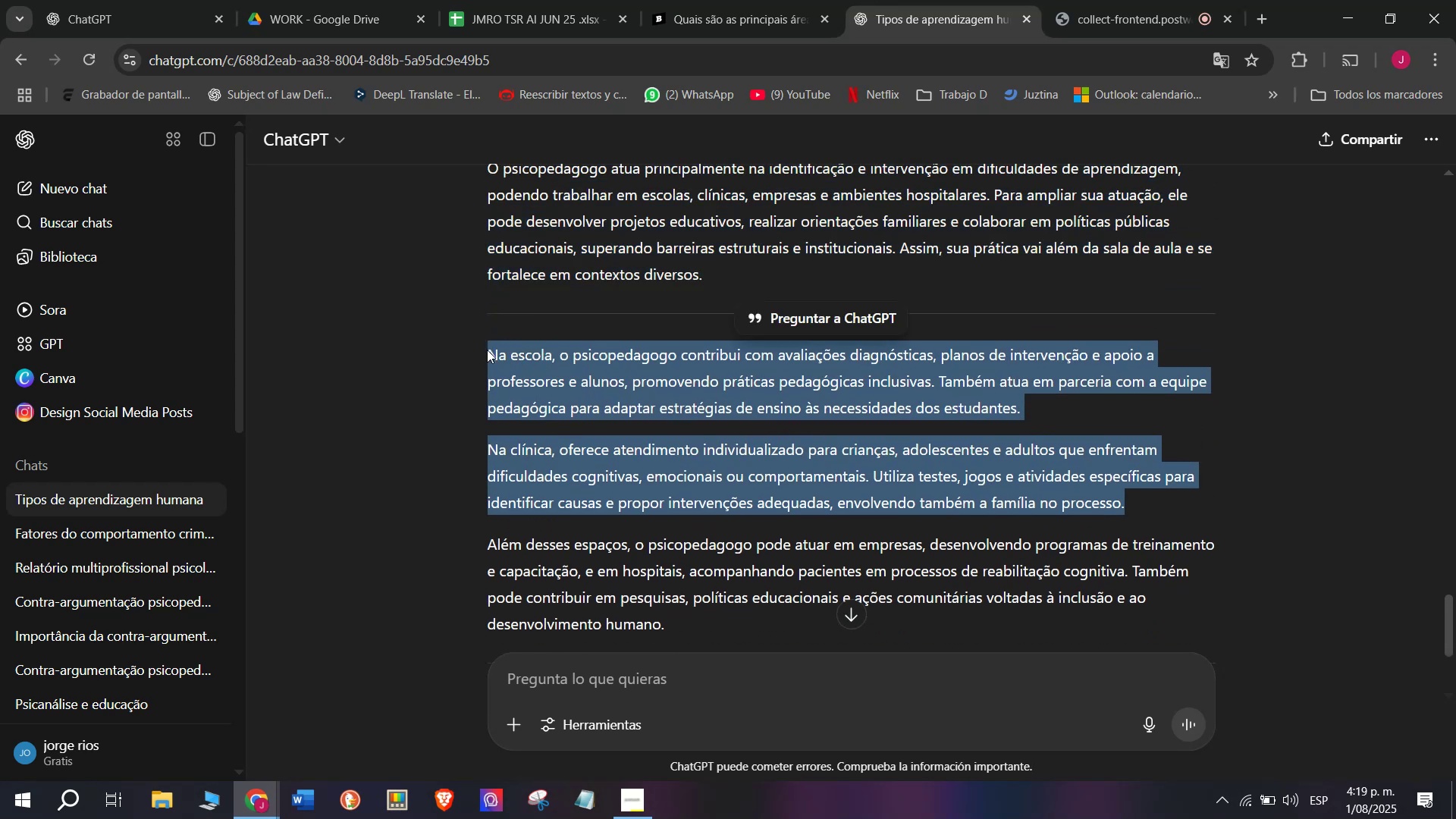 
key(Control+C)
 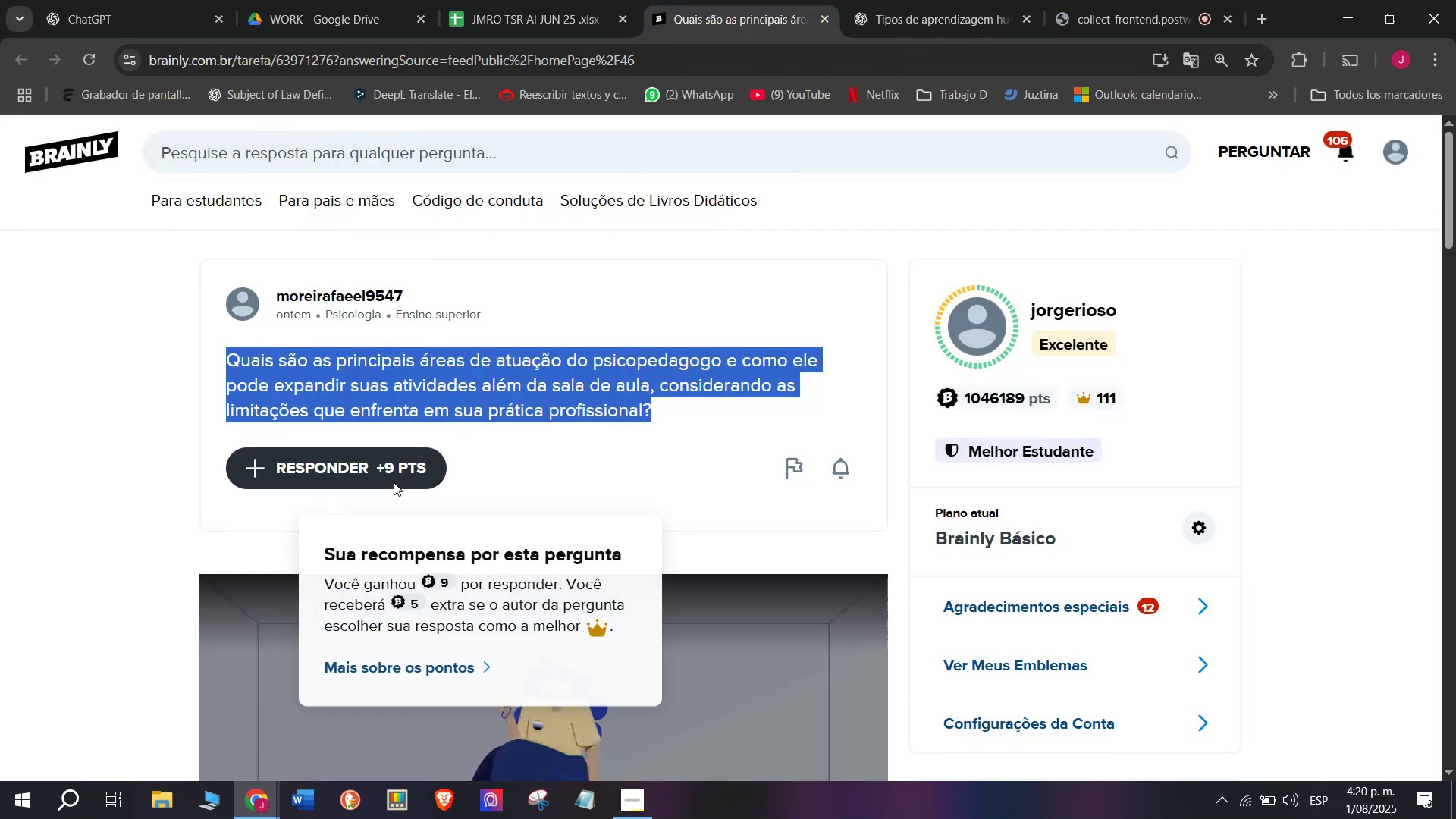 
left_click_drag(start_coordinate=[655, 441], to_coordinate=[479, 251])
 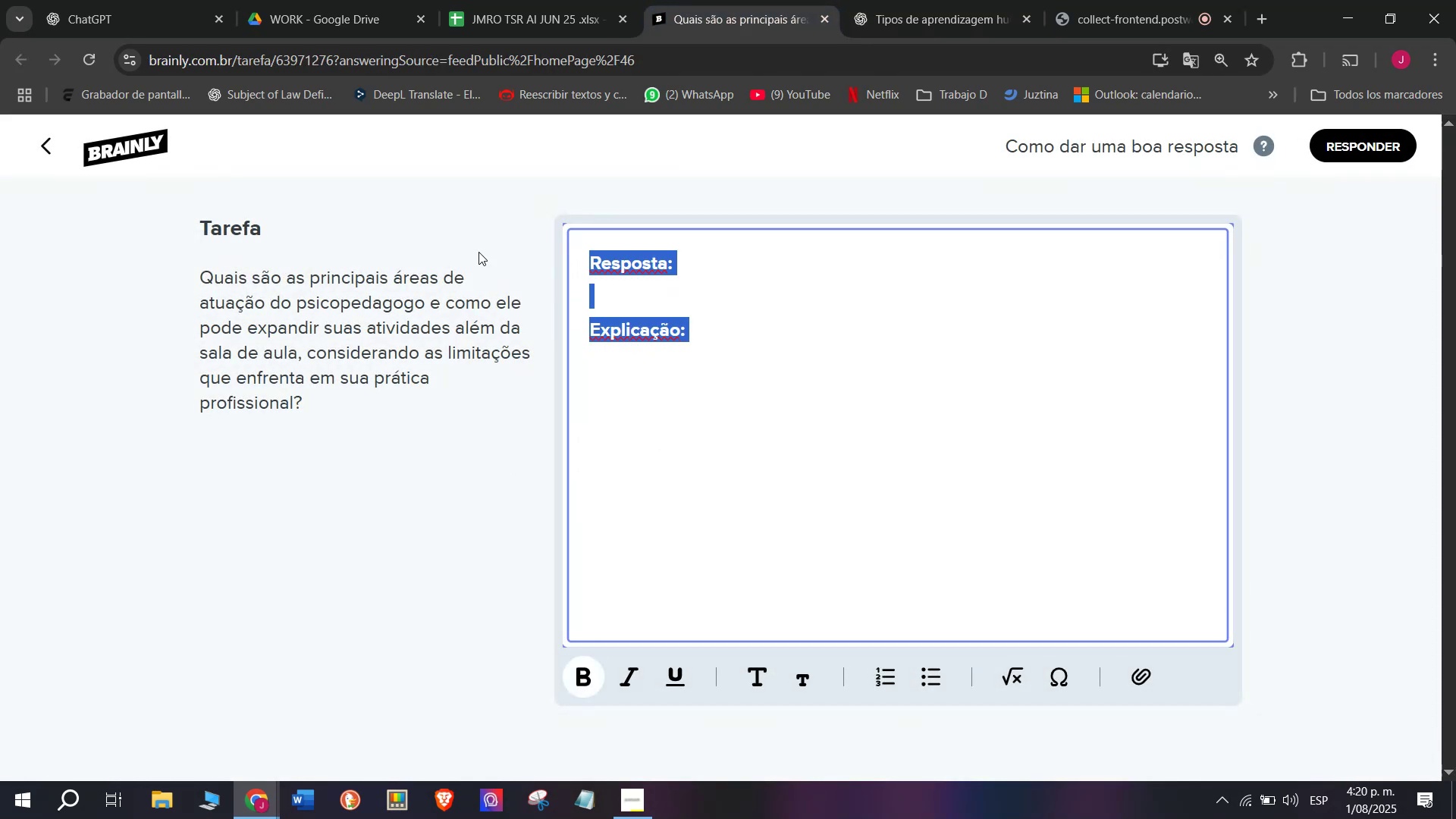 
key(Meta+MetaLeft)
 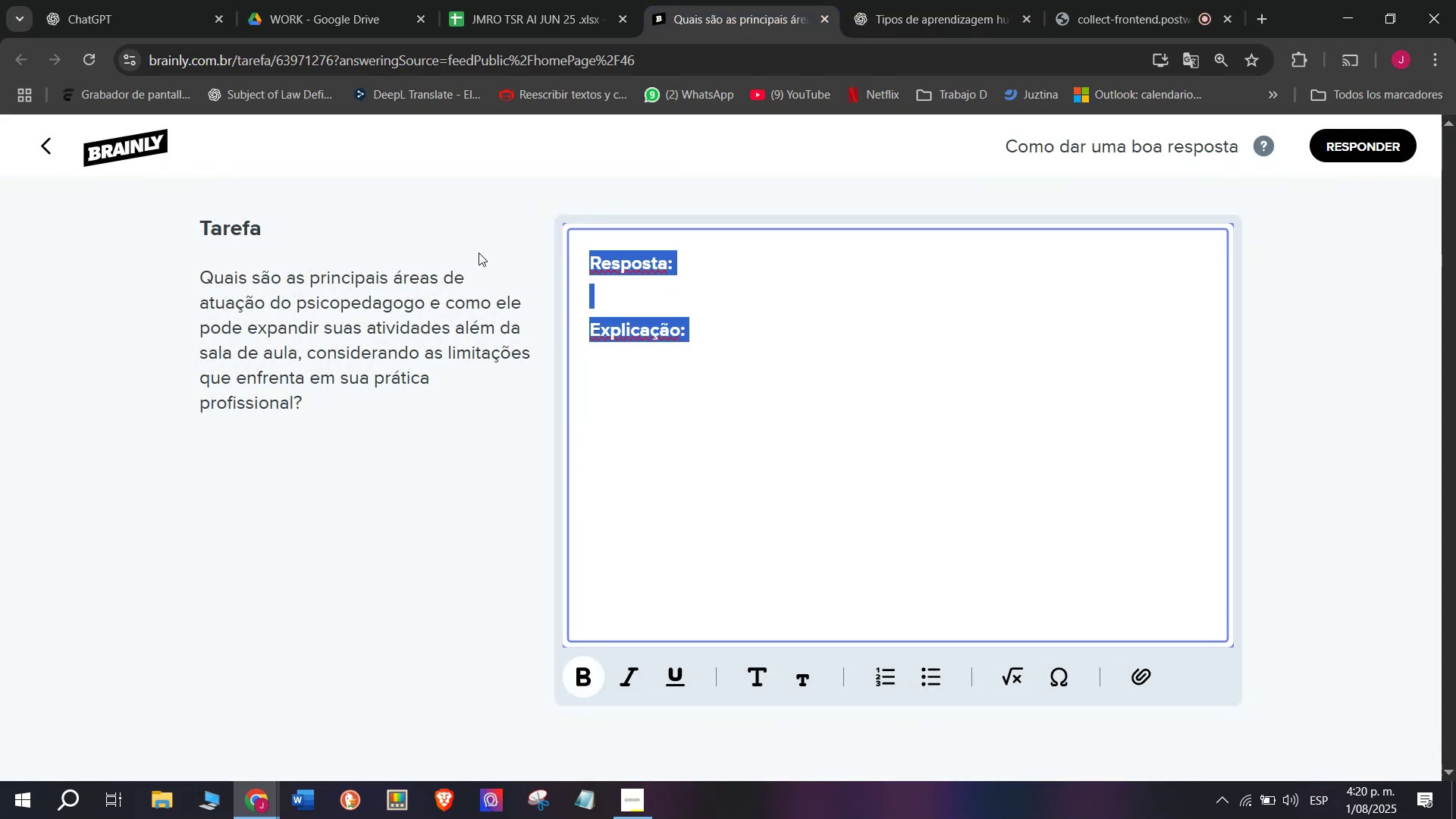 
key(Meta+V)
 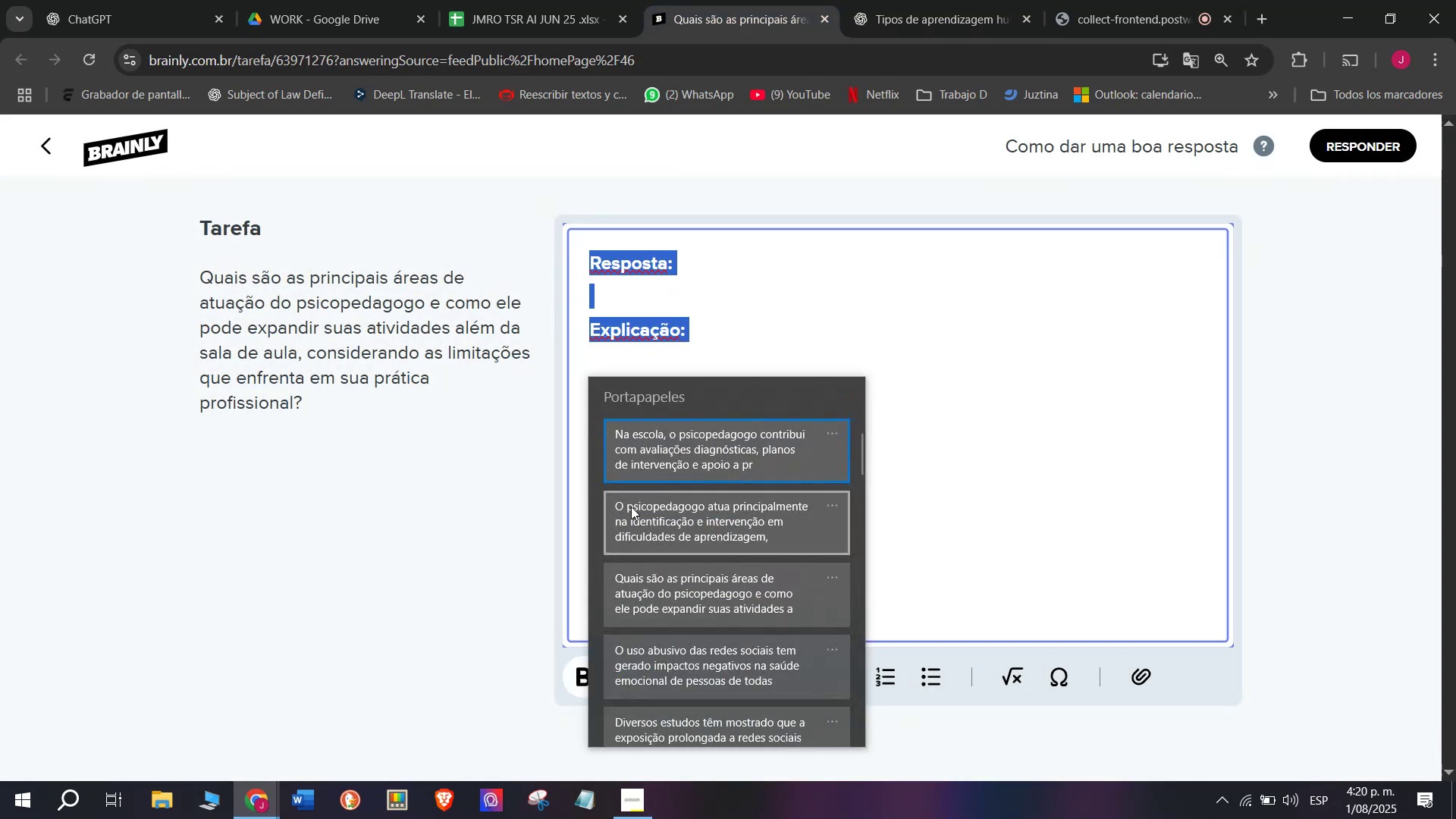 
left_click([639, 522])
 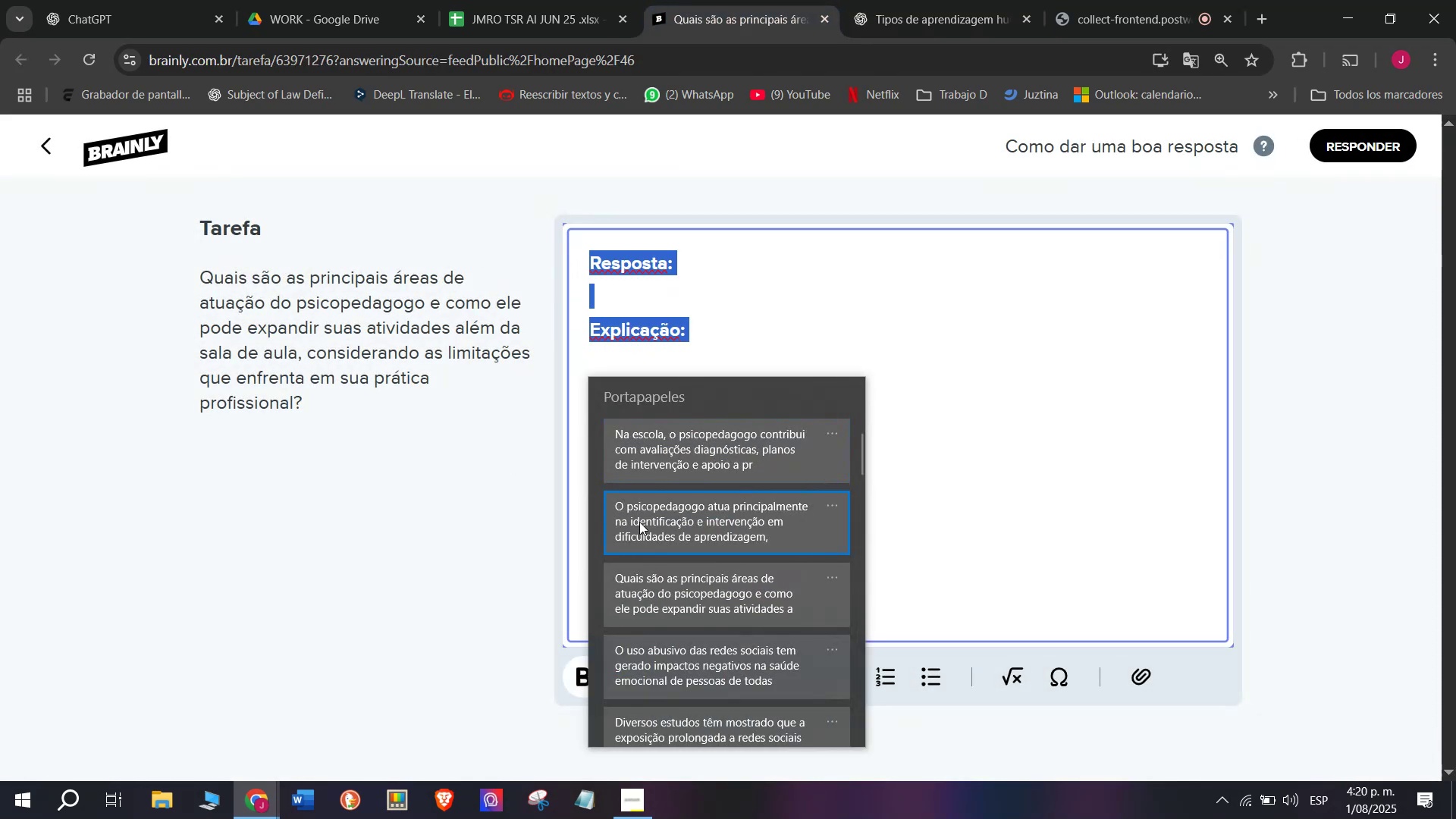 
key(Control+ControlLeft)
 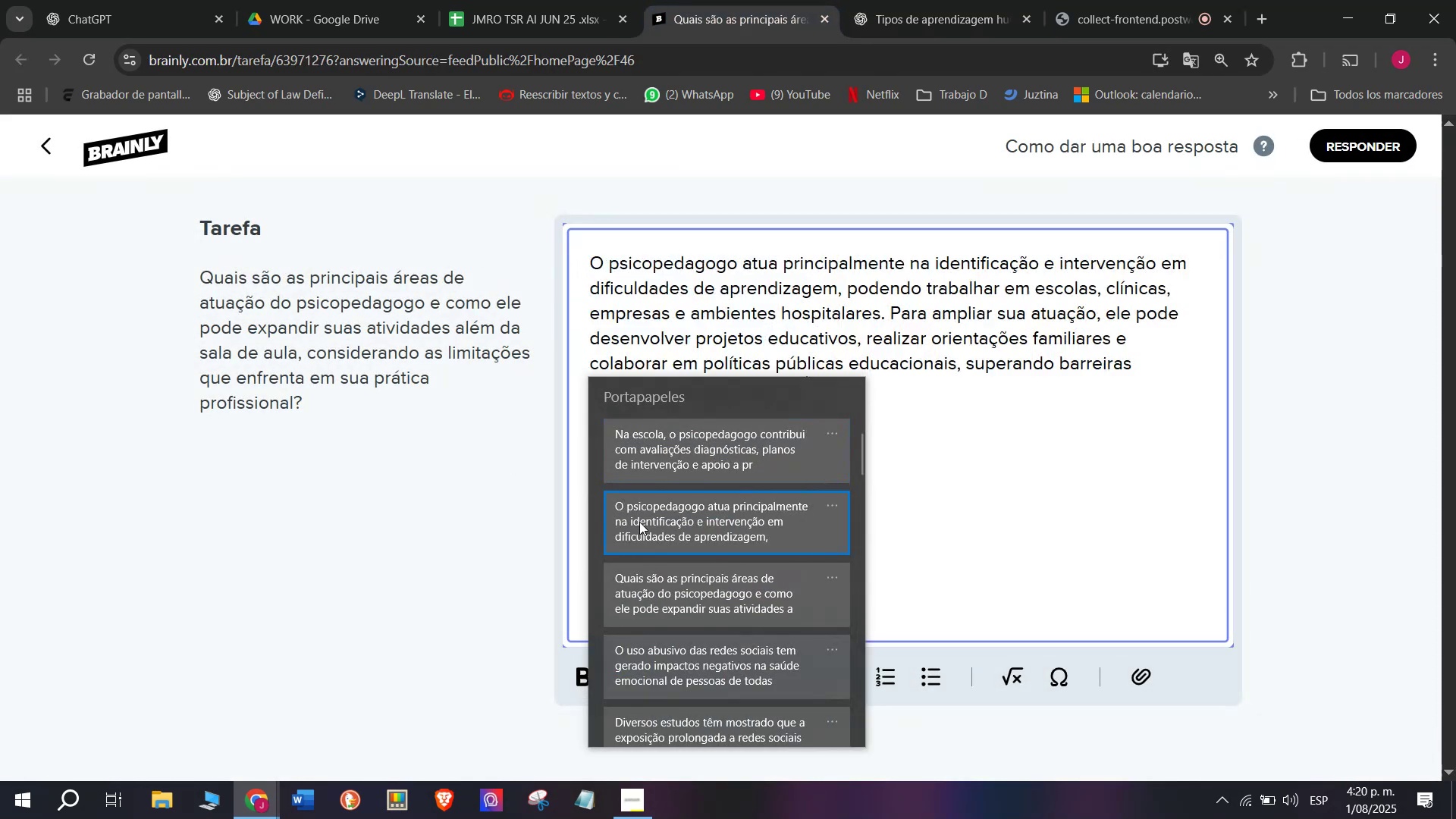 
key(Control+V)
 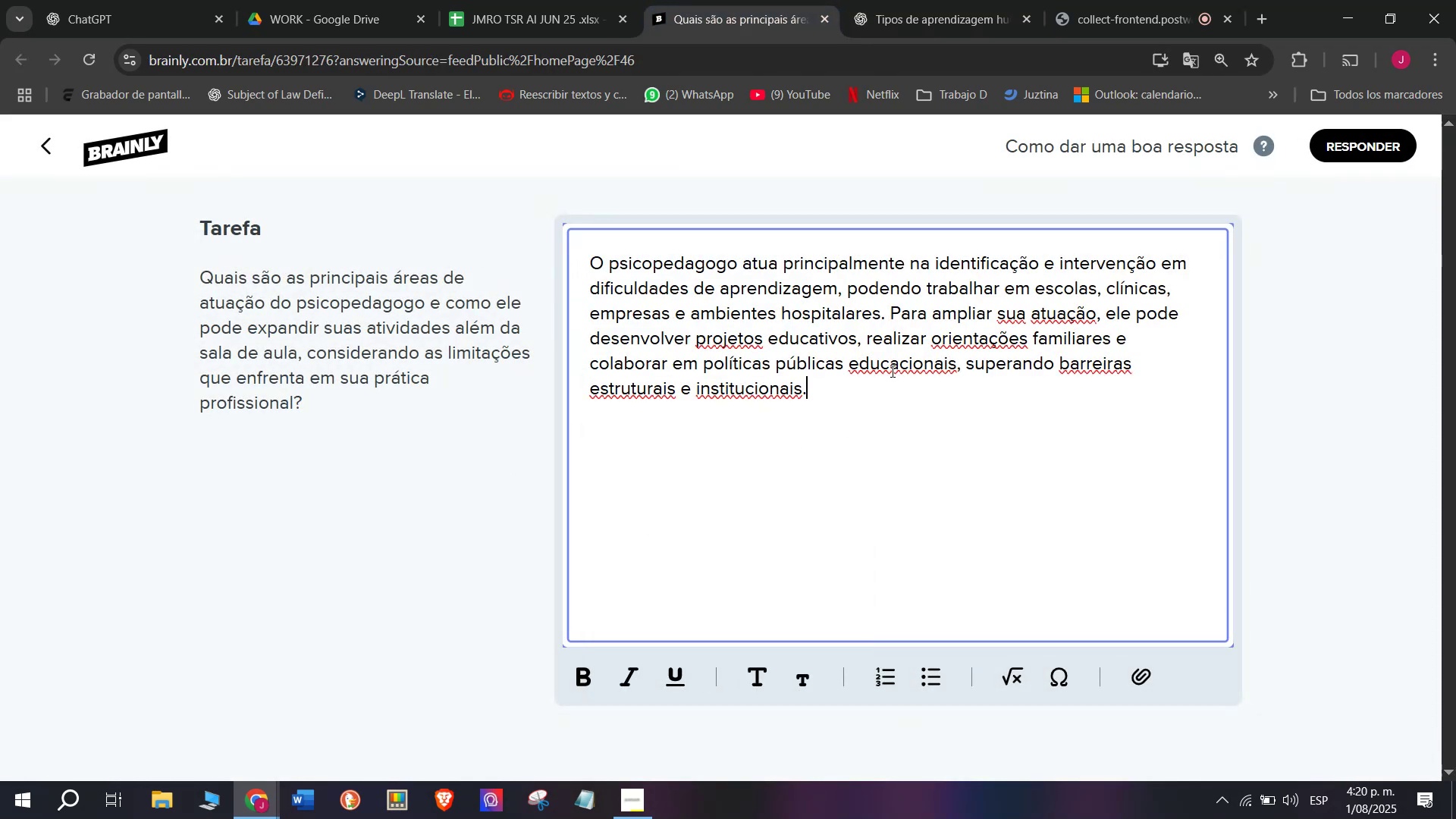 
left_click_drag(start_coordinate=[891, 312], to_coordinate=[910, 402])
 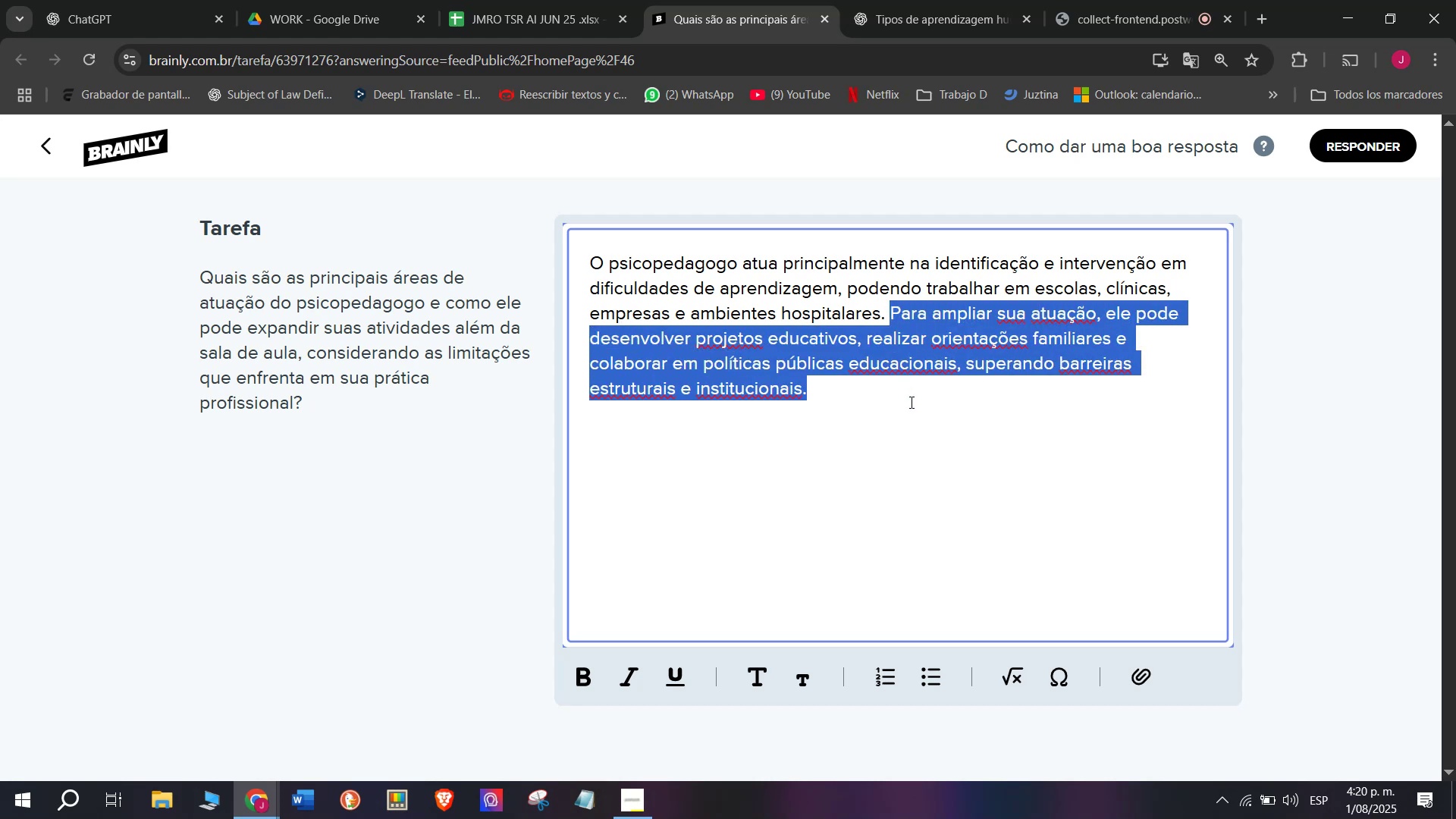 
key(Backspace)
 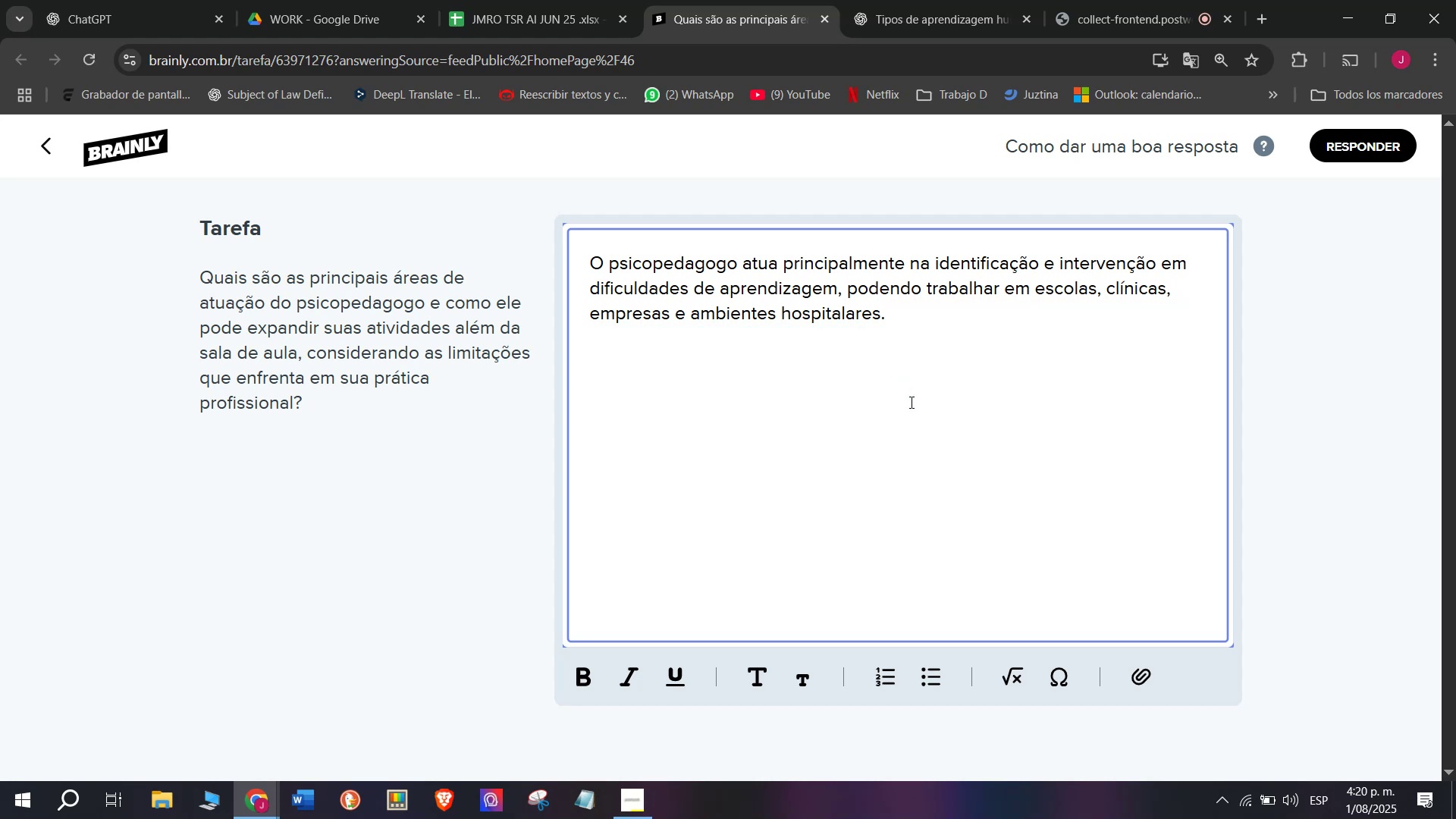 
key(Enter)
 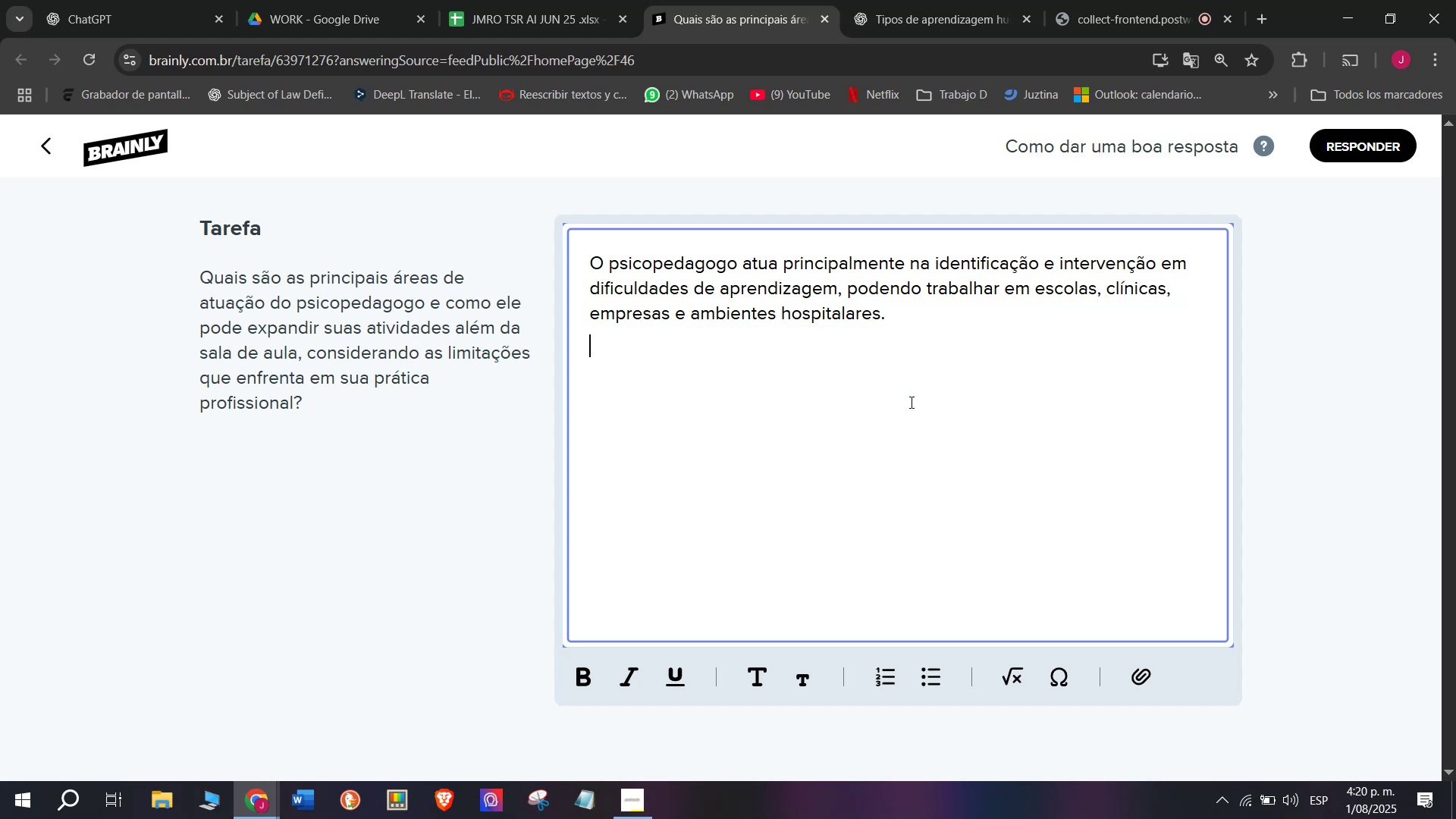 
key(Enter)
 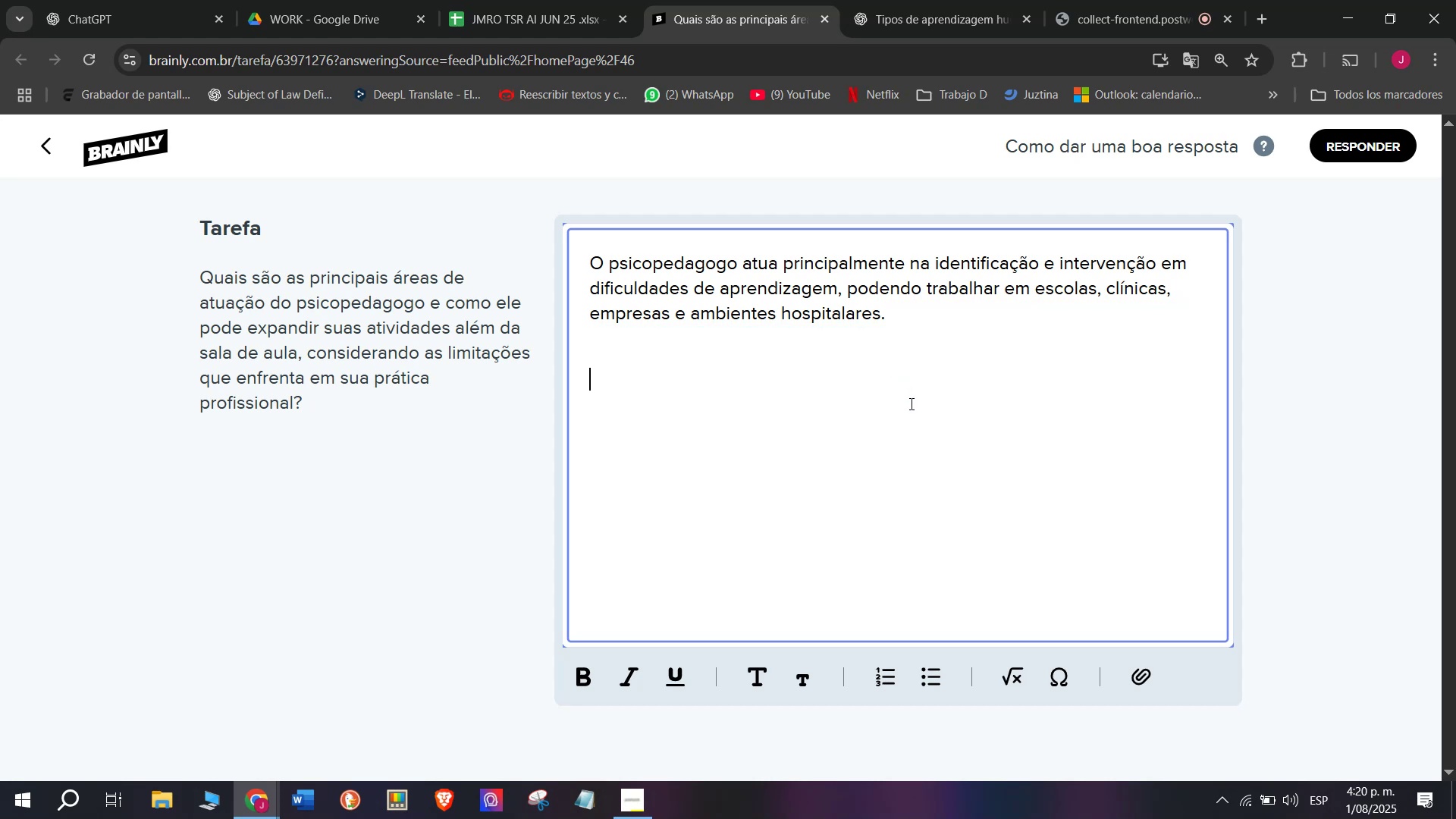 
key(Meta+MetaLeft)
 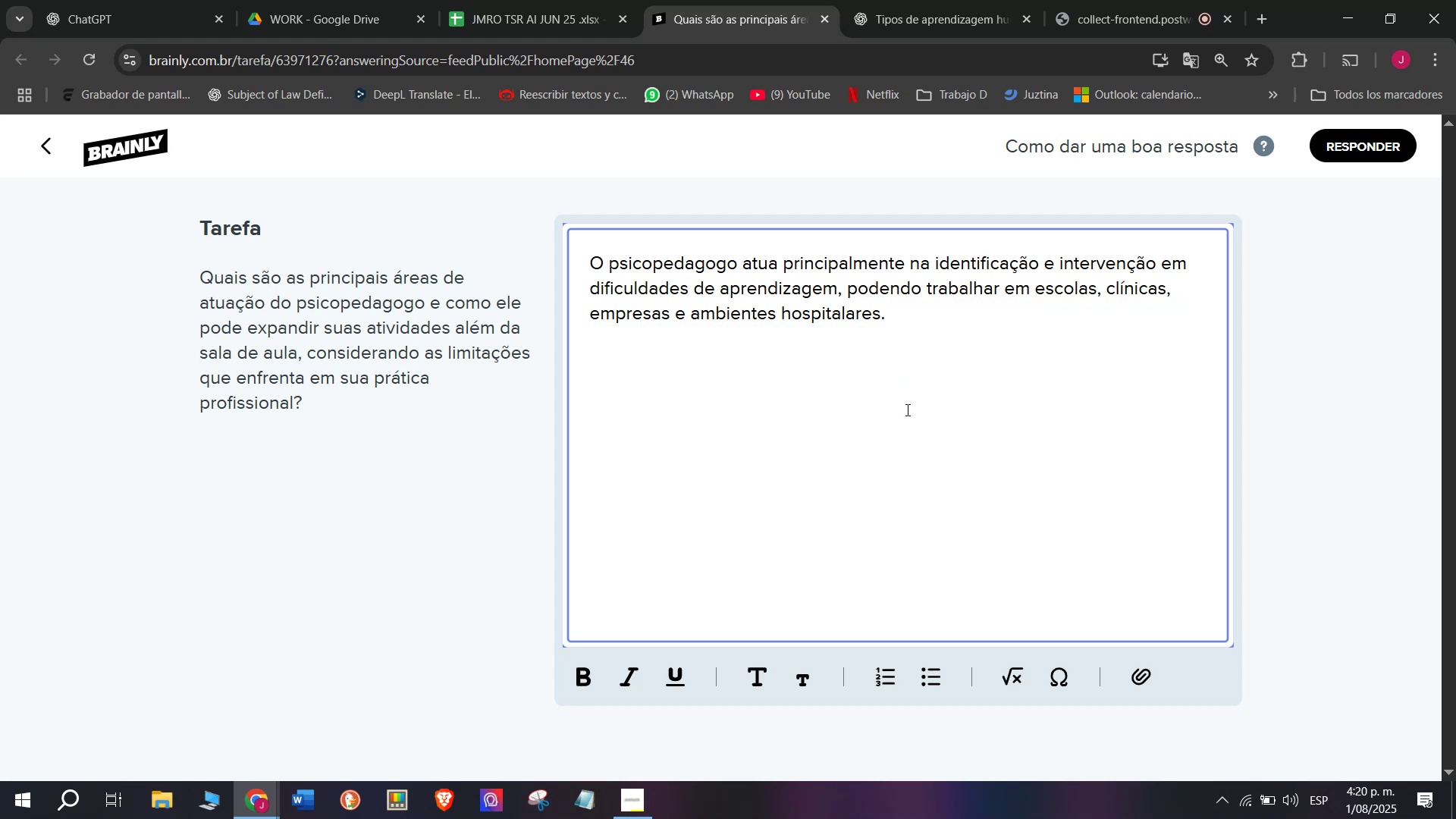 
key(Meta+V)
 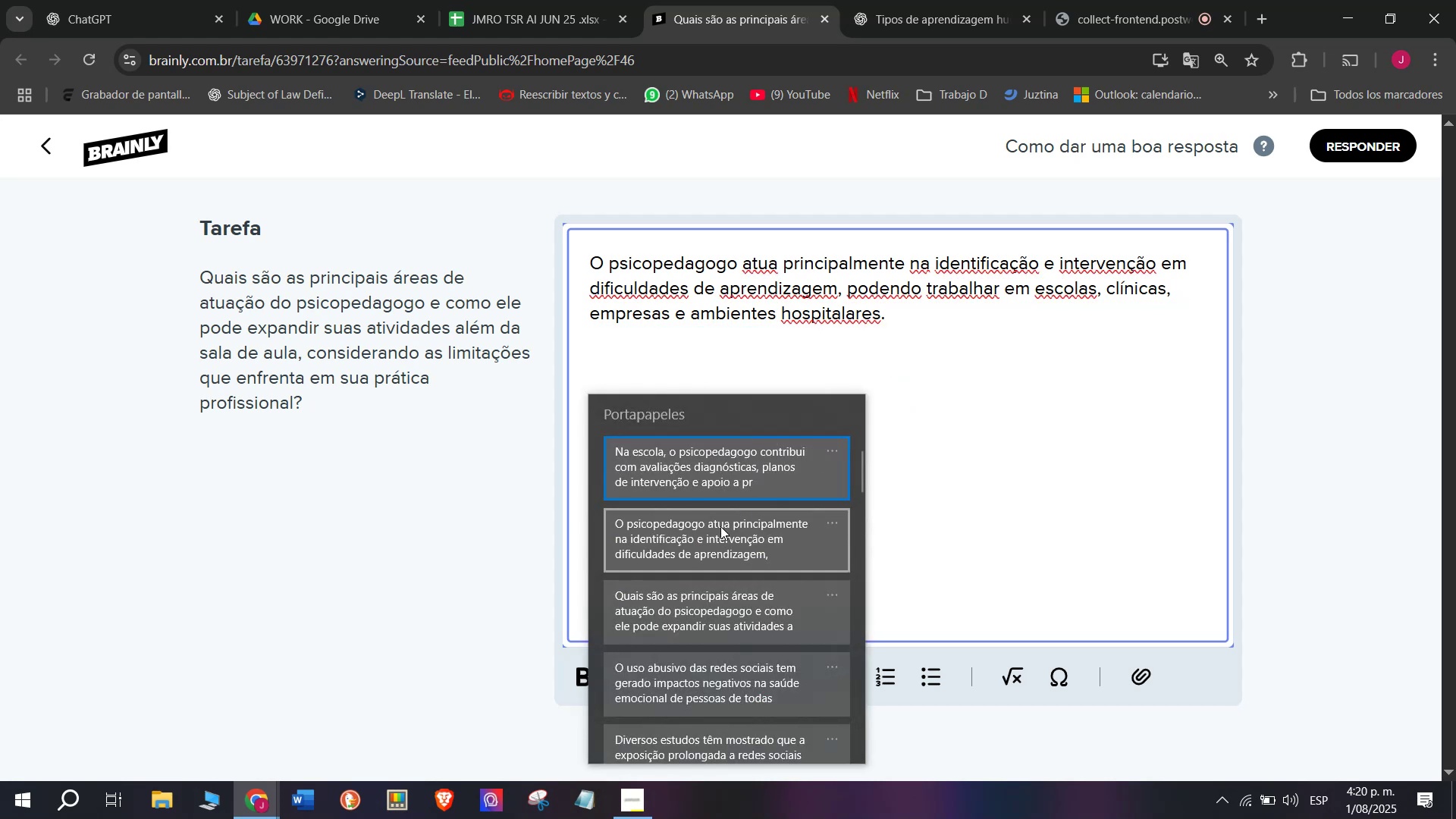 
left_click_drag(start_coordinate=[722, 491], to_coordinate=[729, 474])
 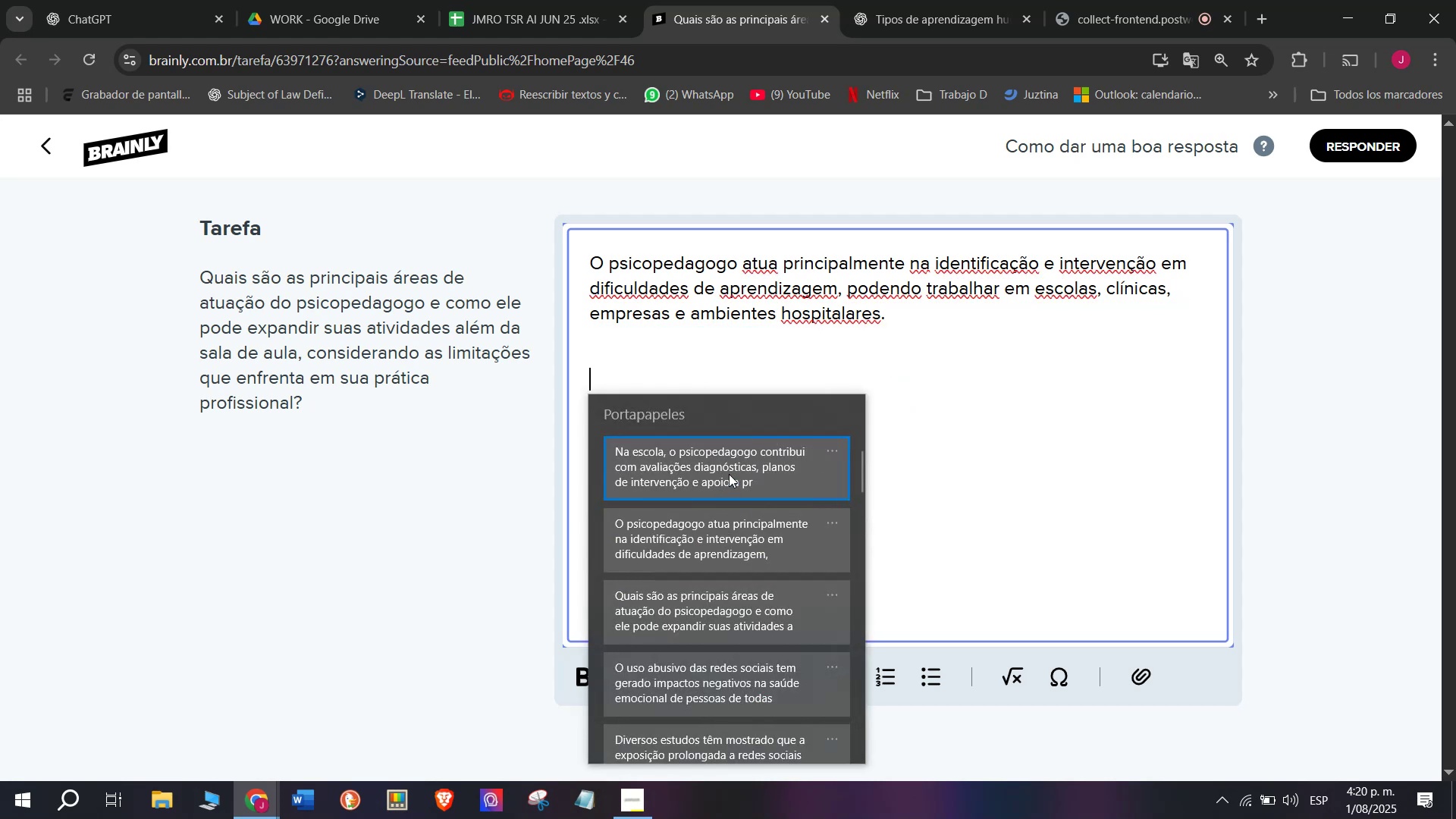 
key(Control+ControlLeft)
 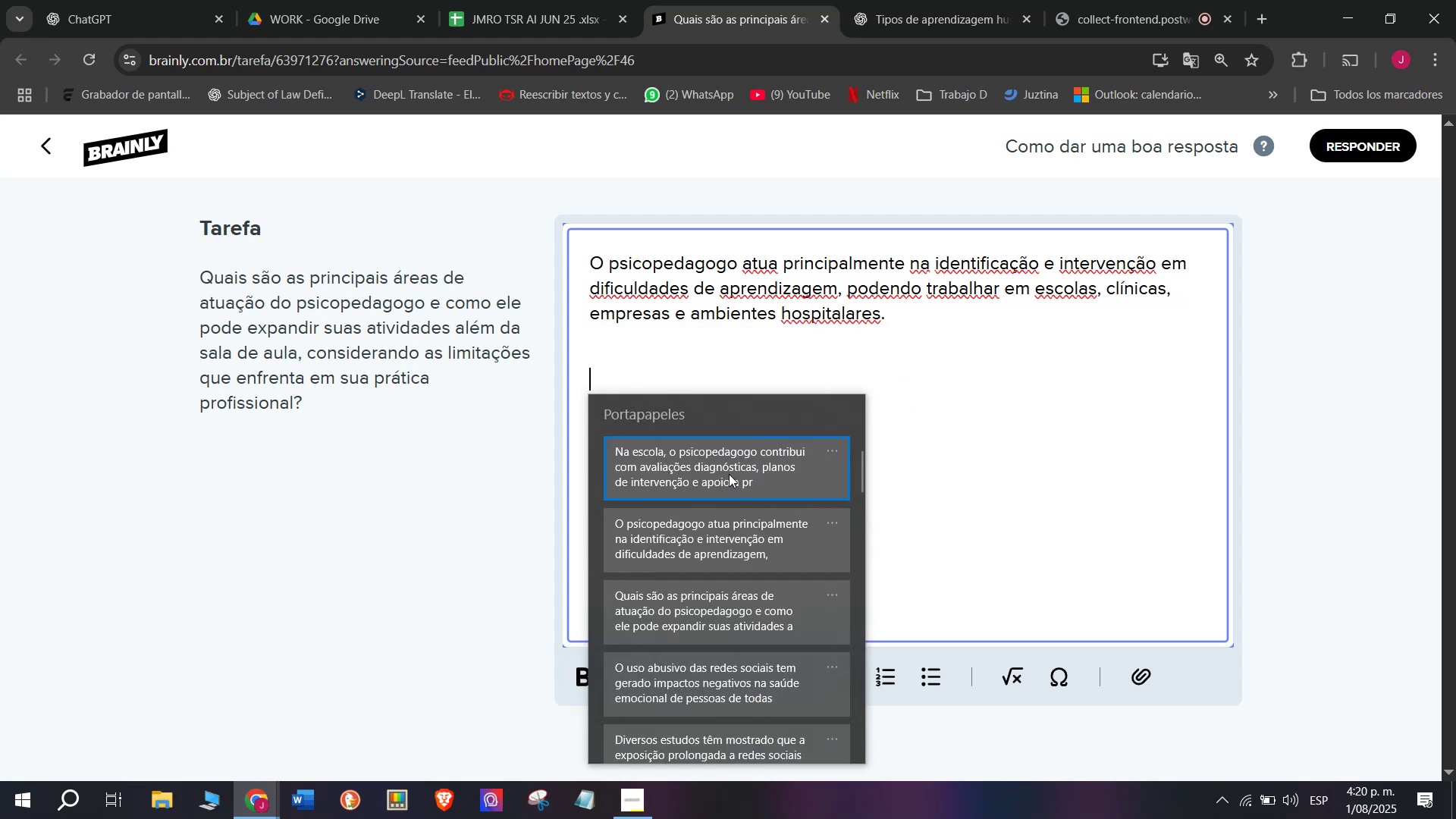 
key(Control+V)
 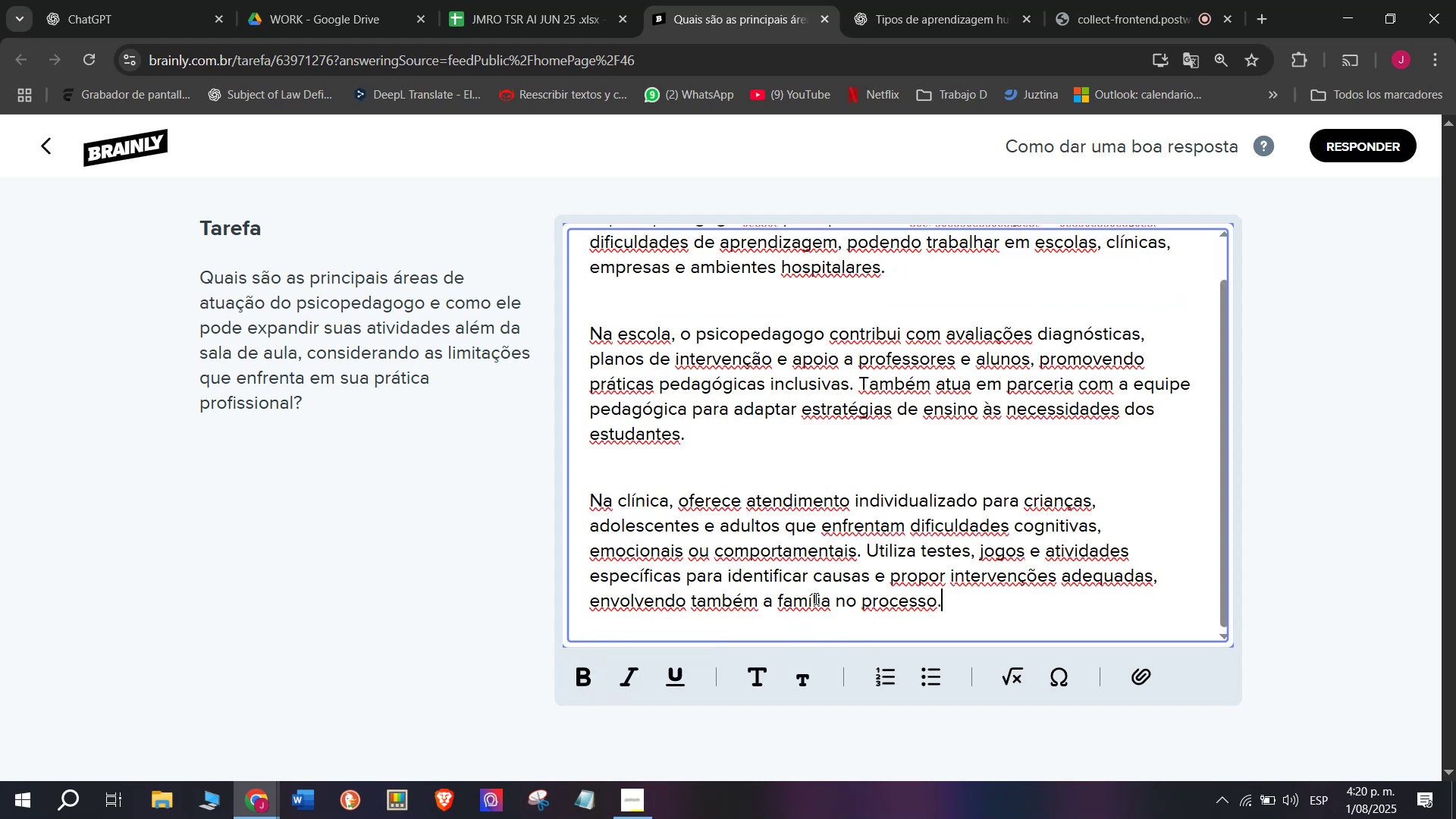 
left_click_drag(start_coordinate=[954, 598], to_coordinate=[425, 152])
 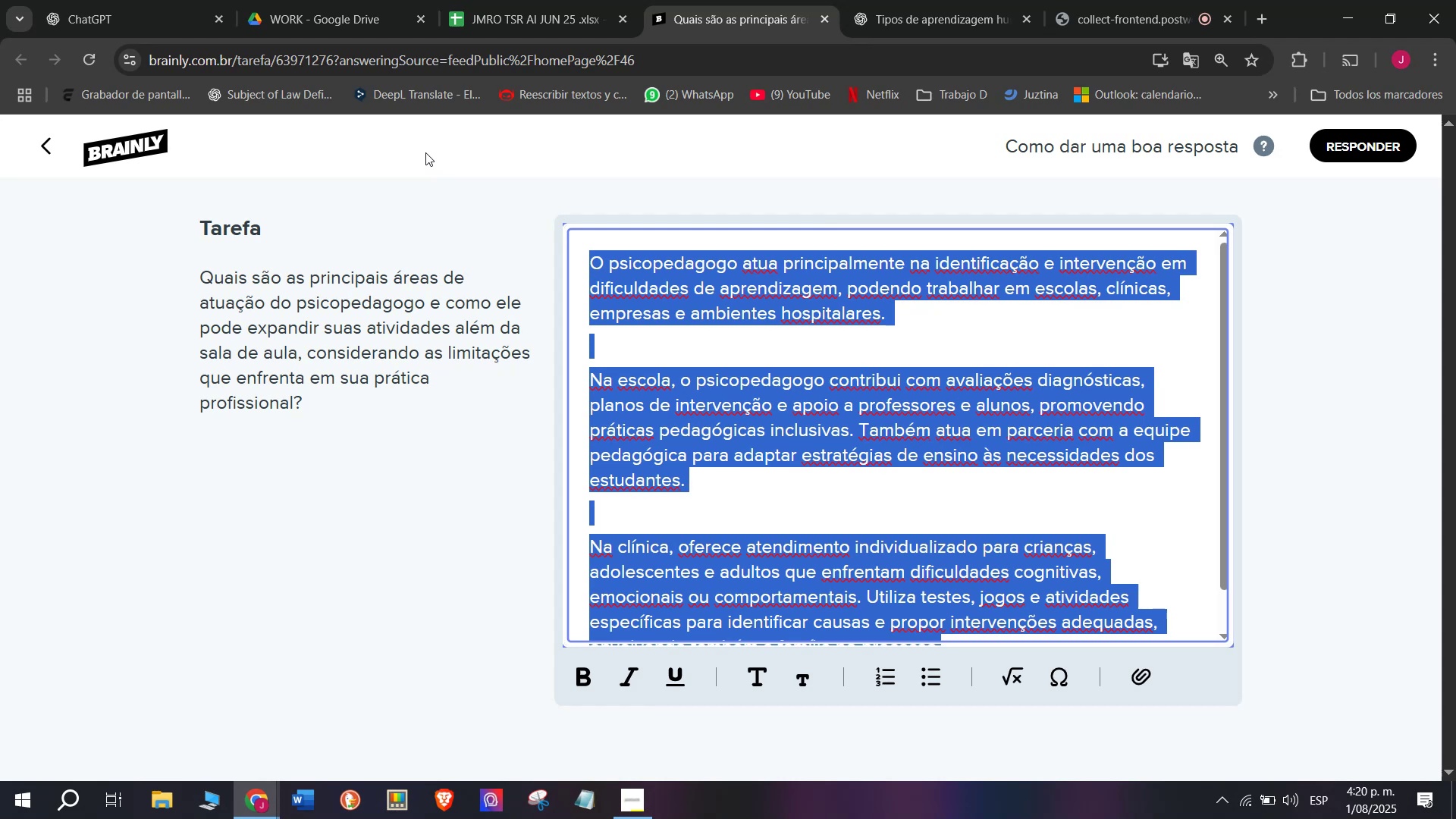 
key(Control+C)
 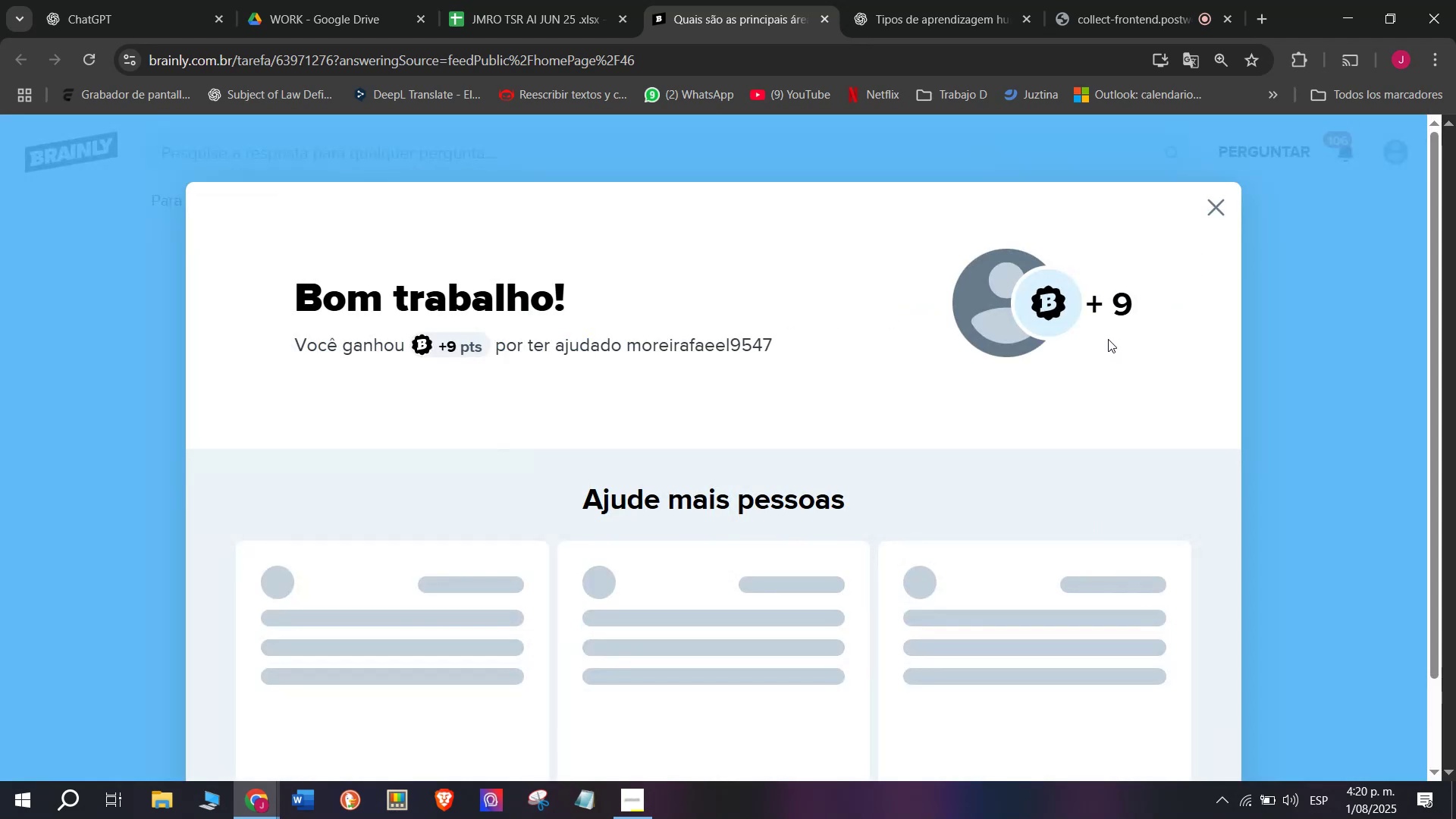 
left_click([488, 0])
 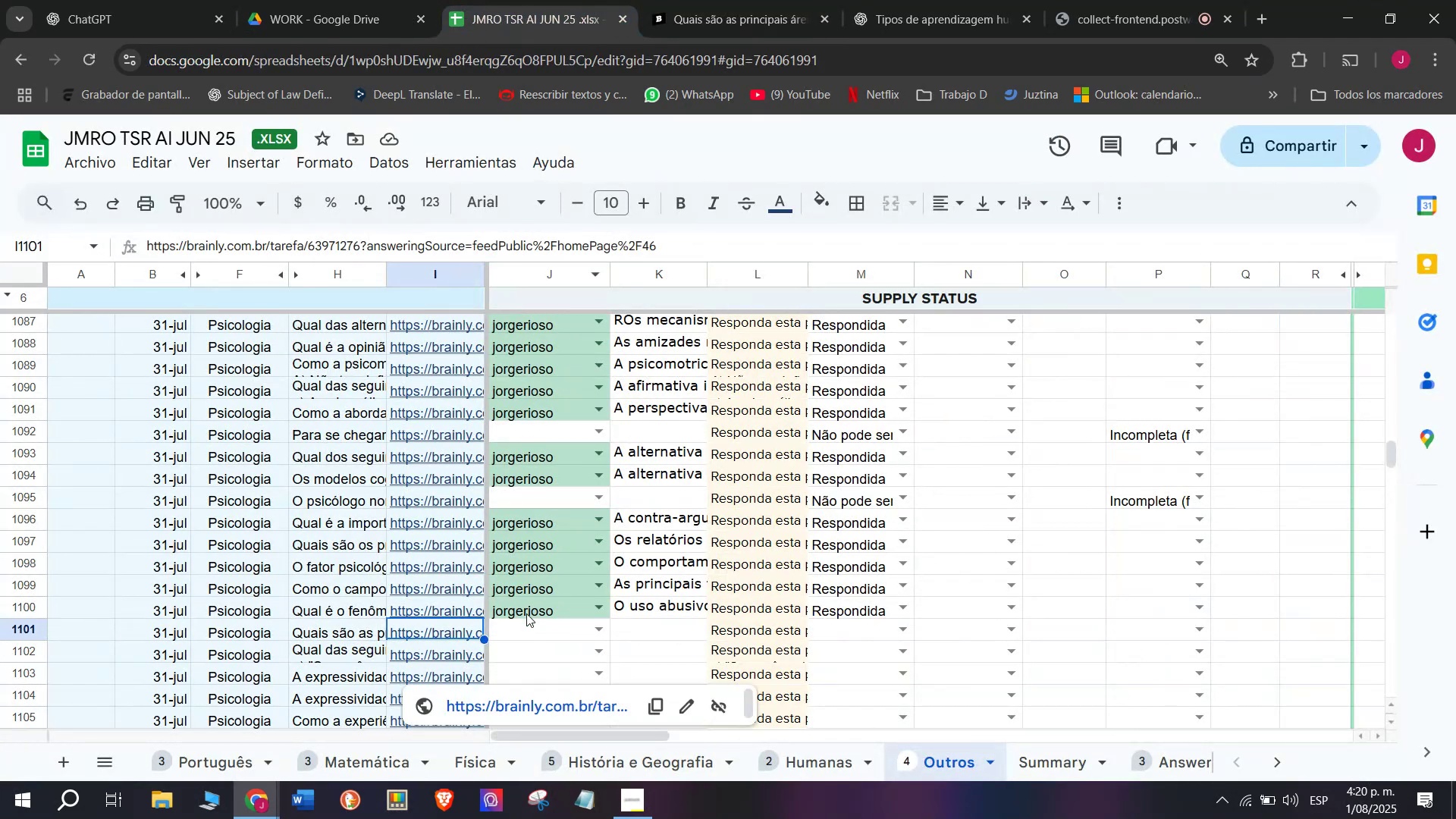 
left_click([518, 627])
 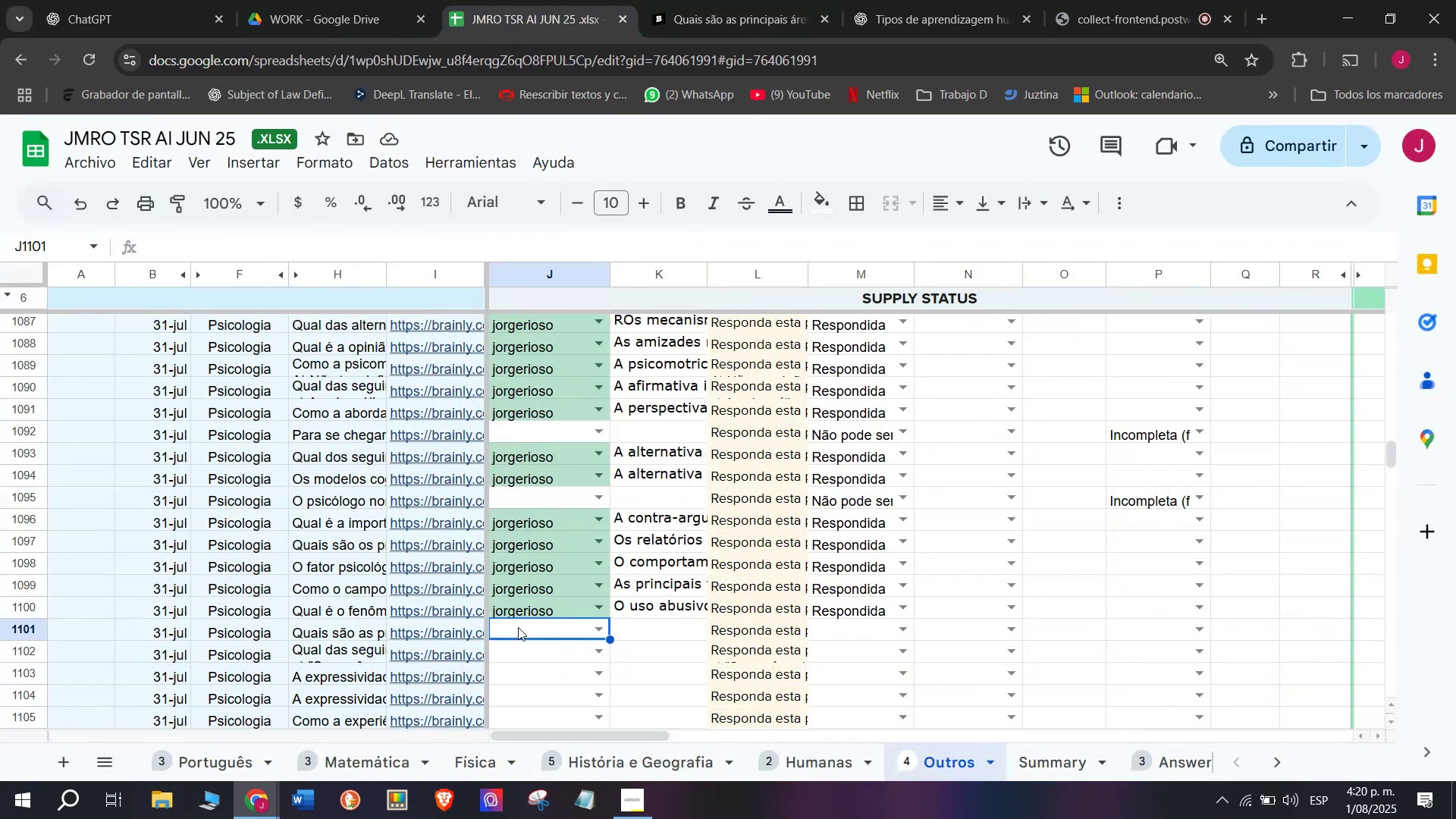 
key(J)
 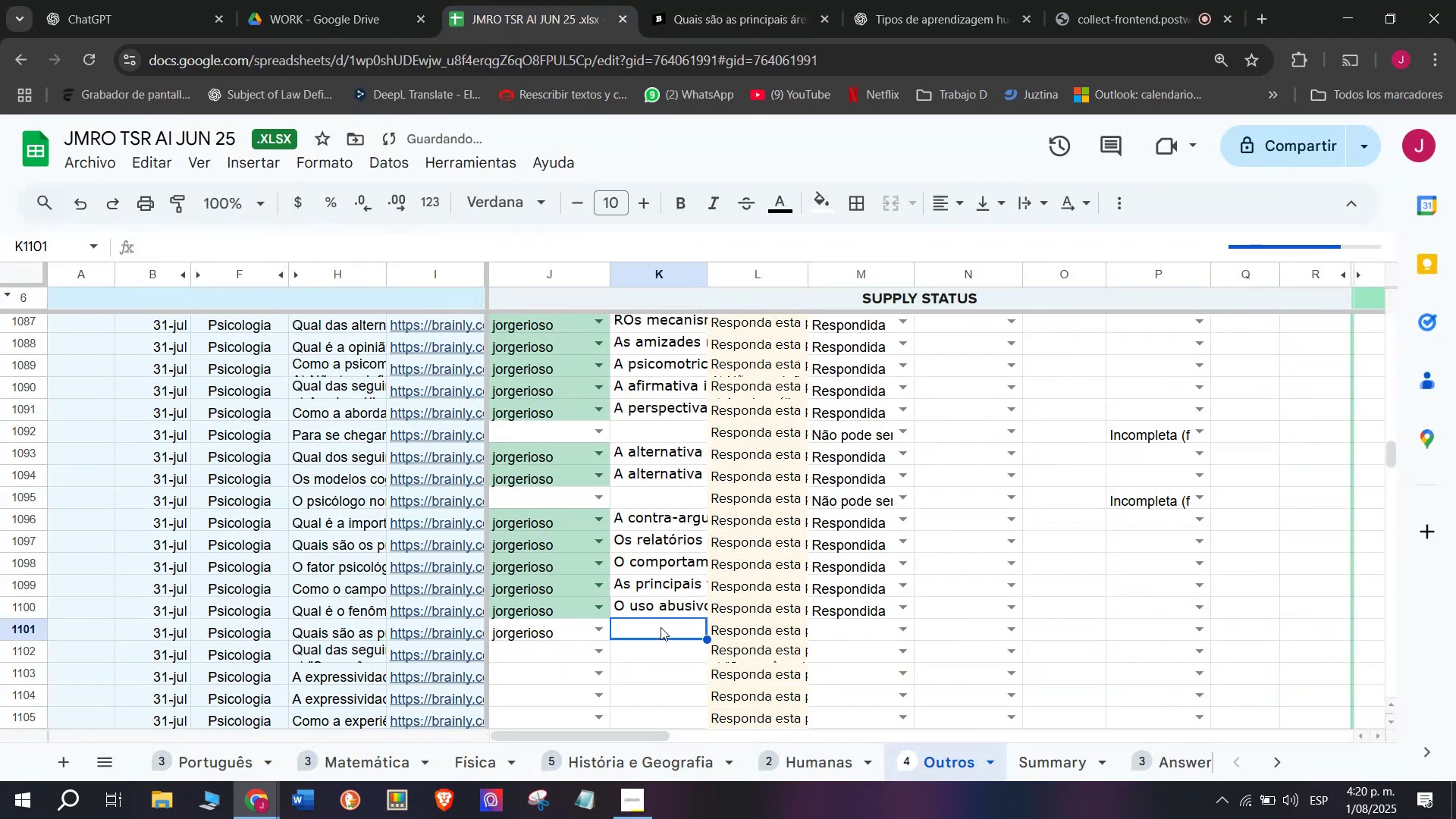 
double_click([659, 629])
 